 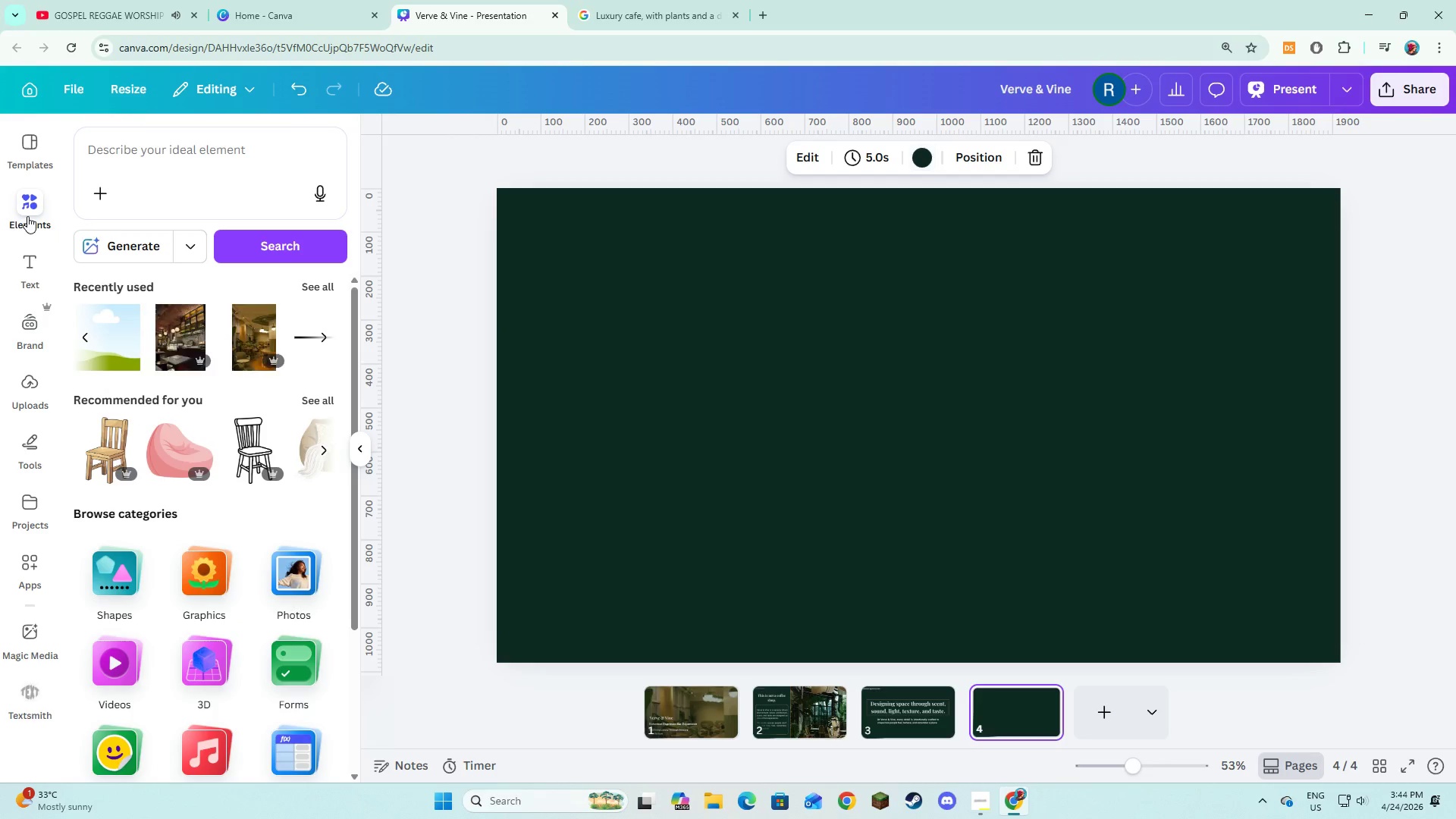 
left_click([105, 356])
 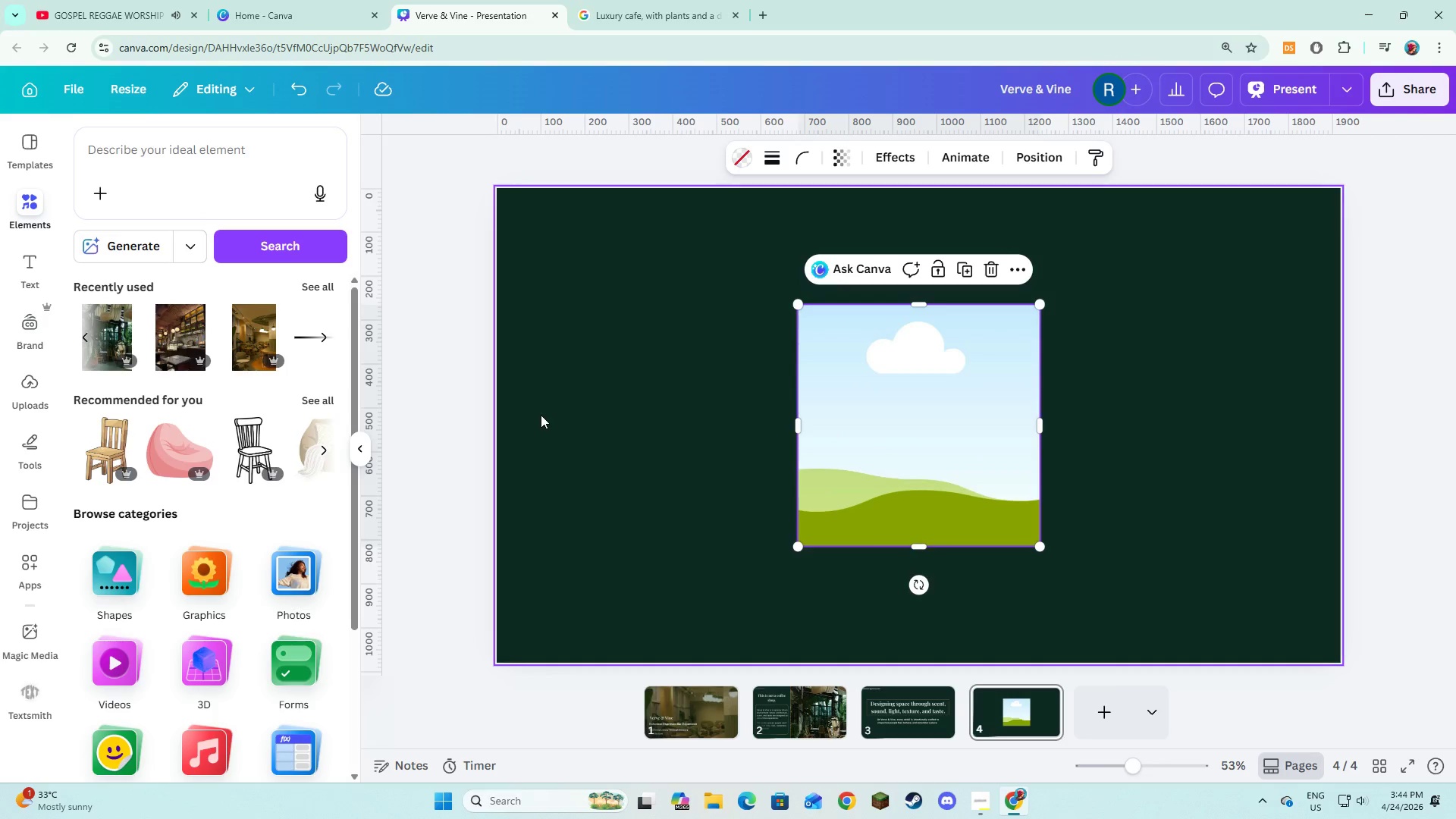 
left_click([541, 415])
 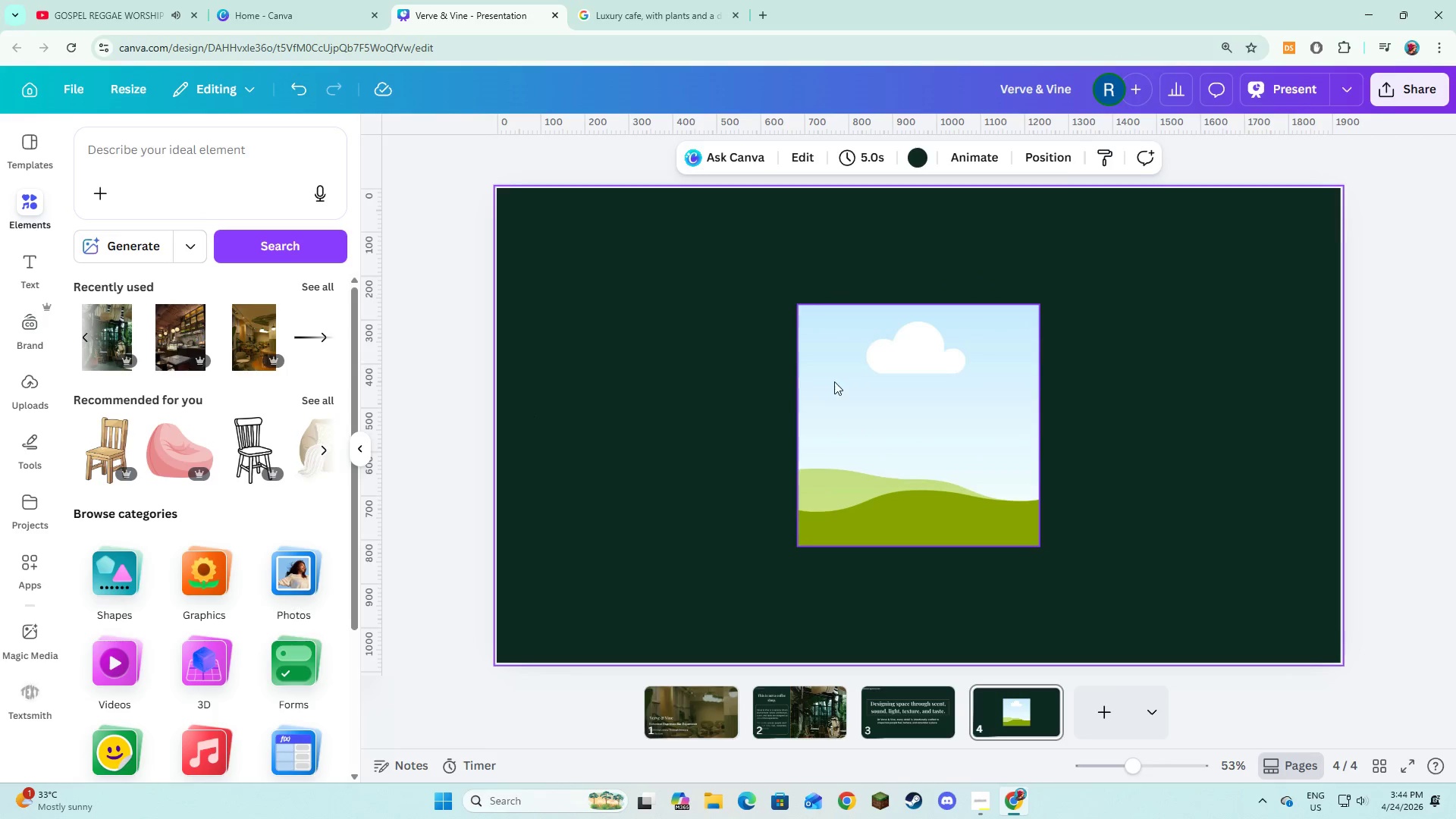 
left_click([836, 381])
 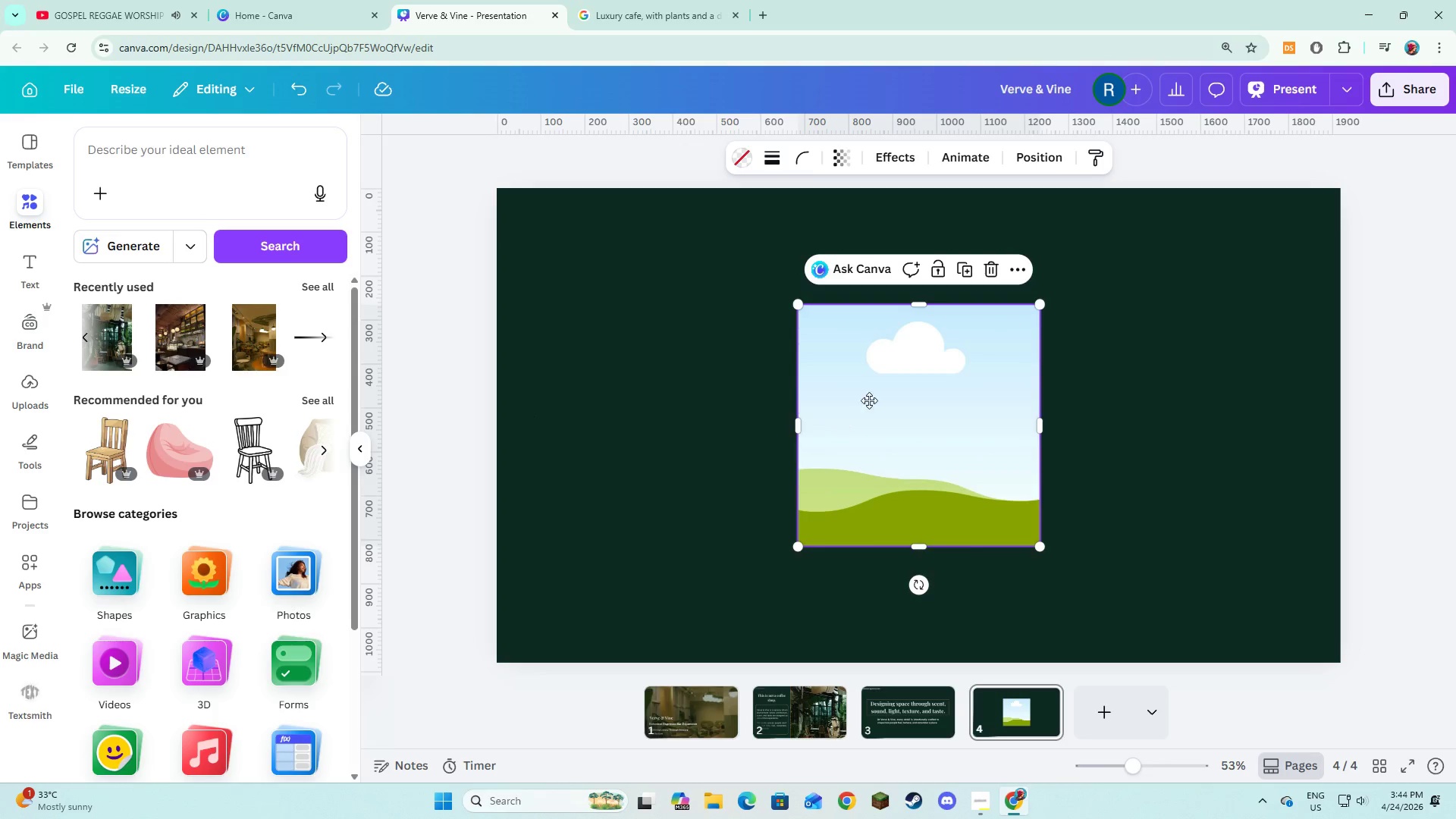 
left_click_drag(start_coordinate=[839, 413], to_coordinate=[1031, 296])
 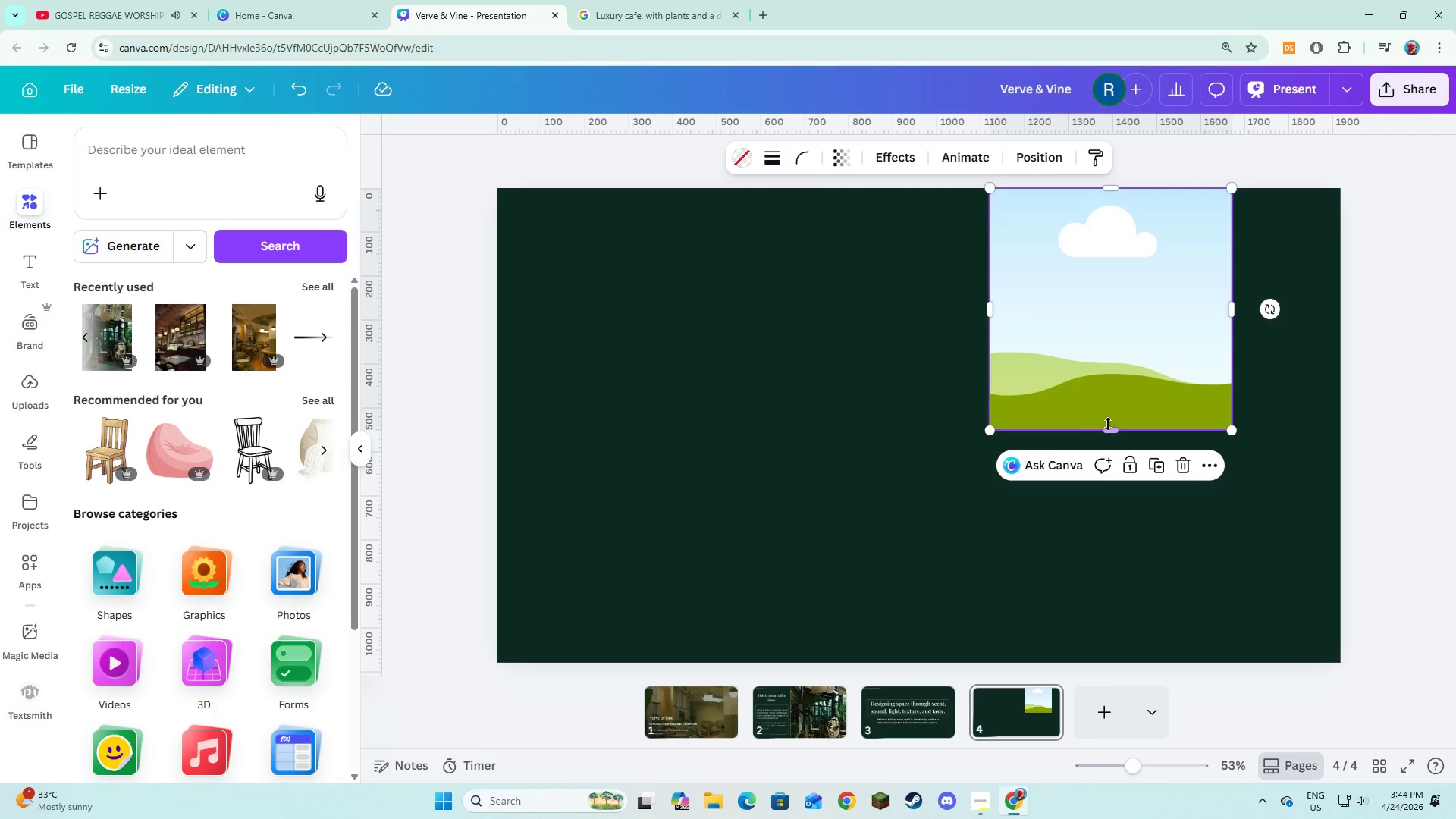 
left_click_drag(start_coordinate=[1108, 425], to_coordinate=[1093, 656])
 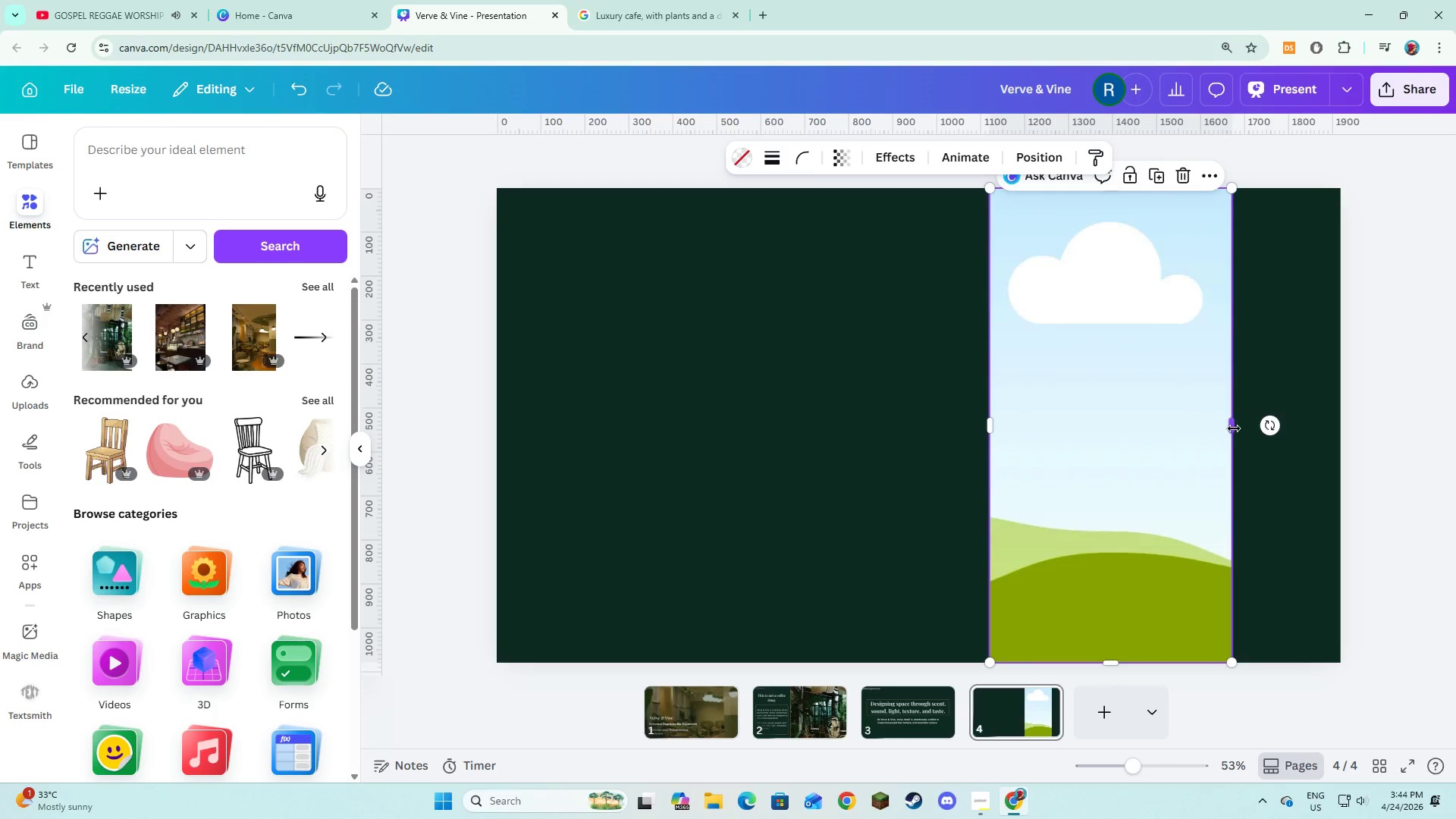 
left_click_drag(start_coordinate=[1234, 428], to_coordinate=[1341, 433])
 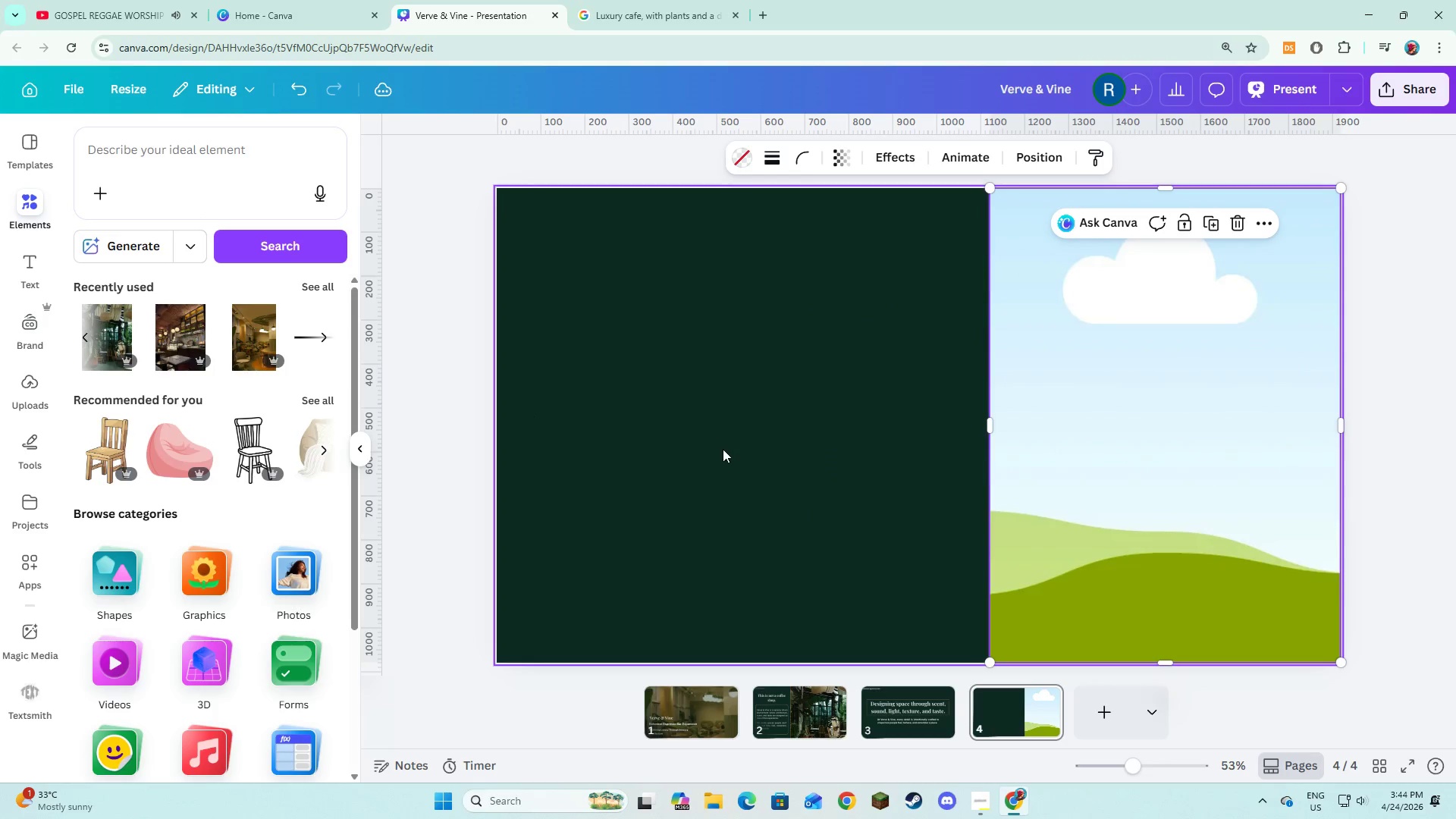 
left_click([720, 449])
 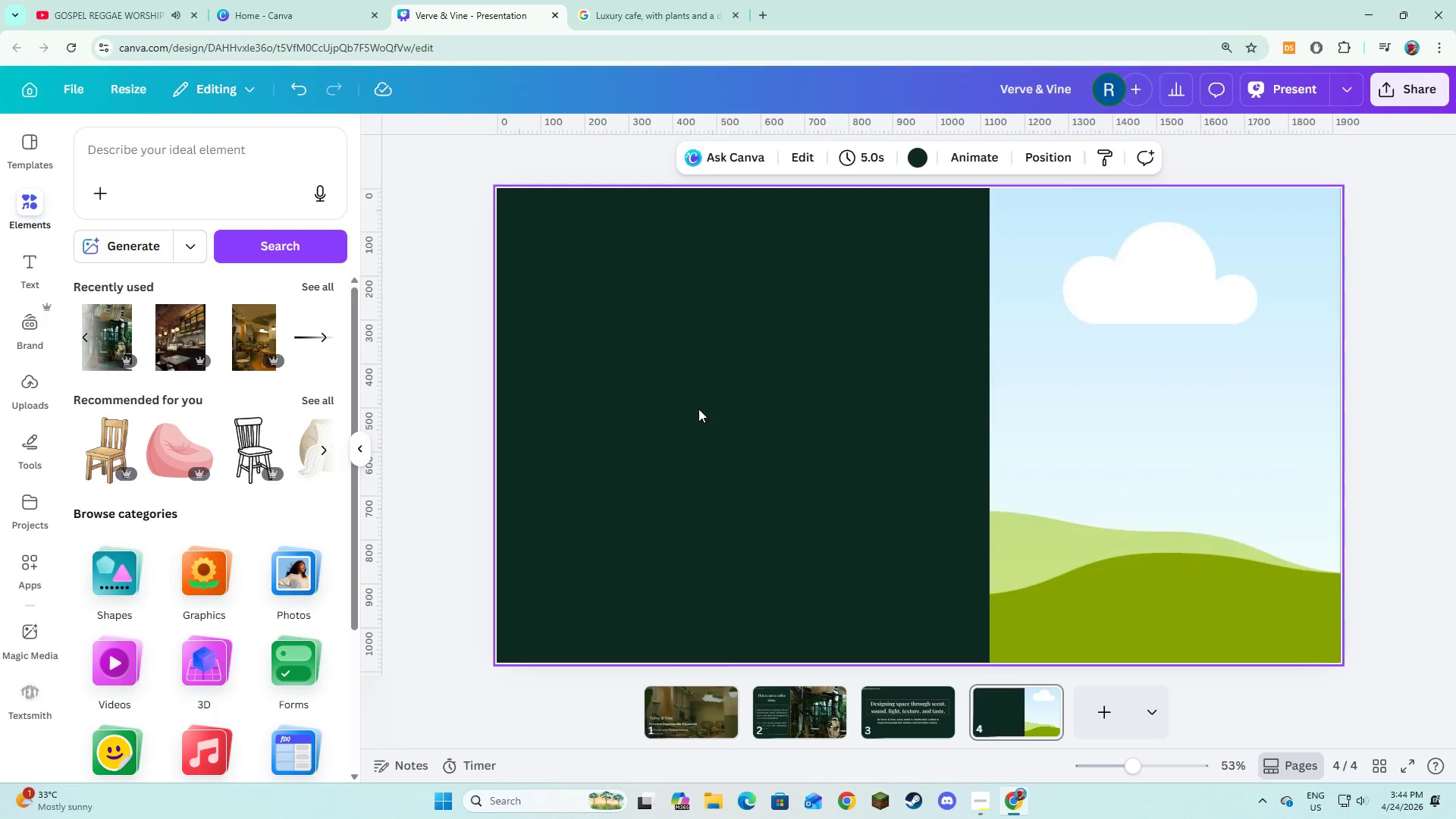 
wait(27.12)
 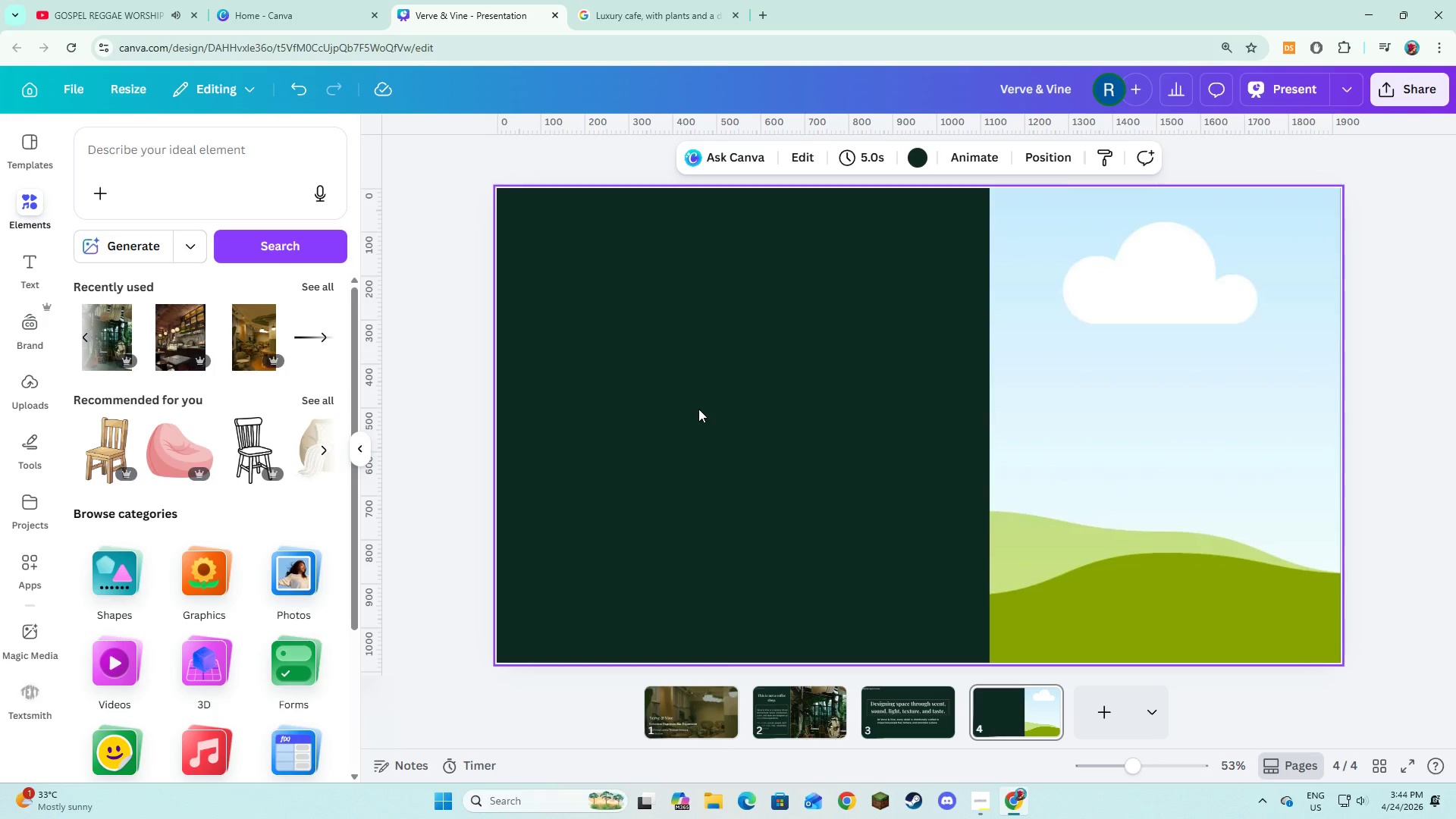 
left_click([550, 301])
 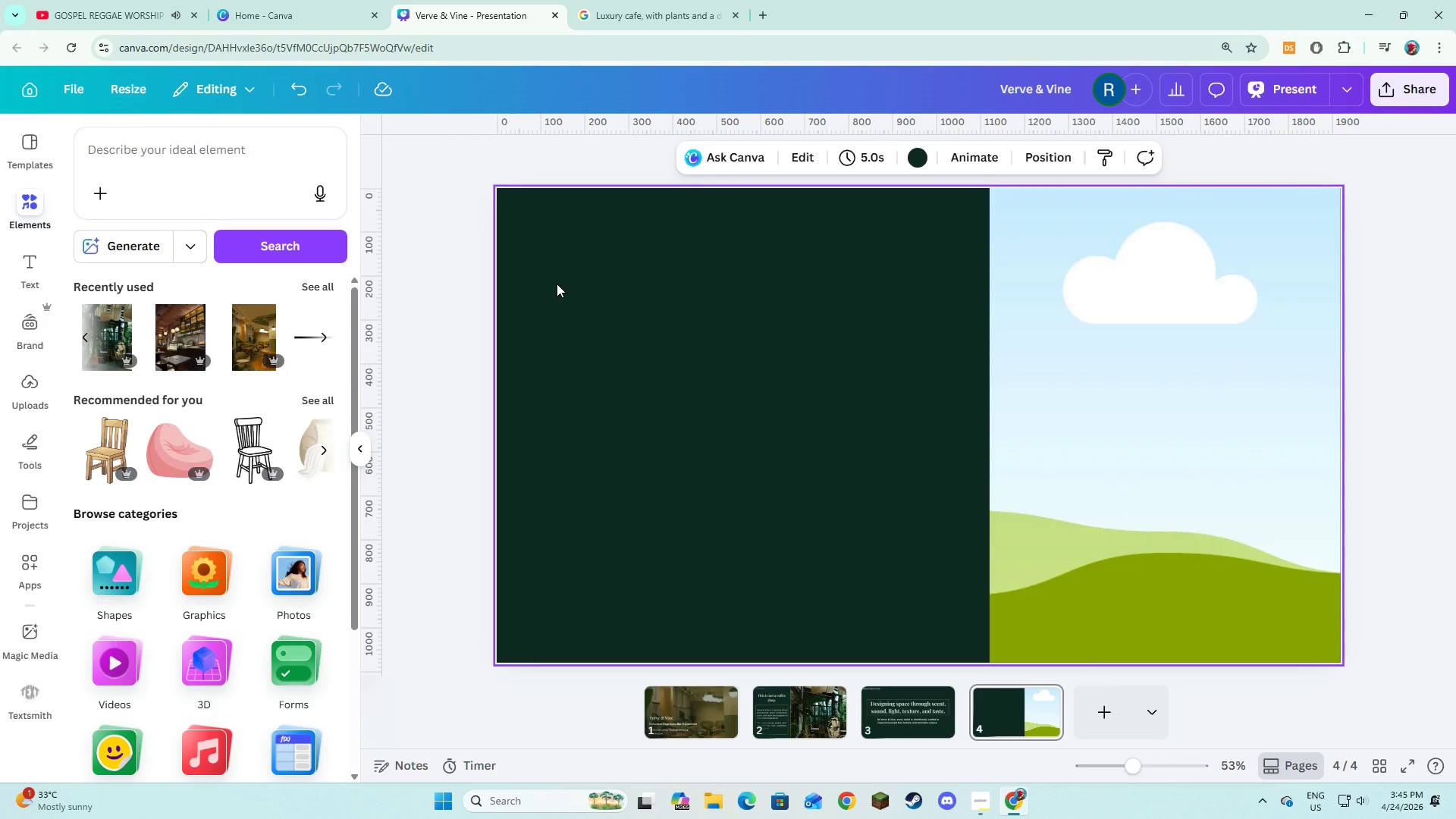 
wait(8.39)
 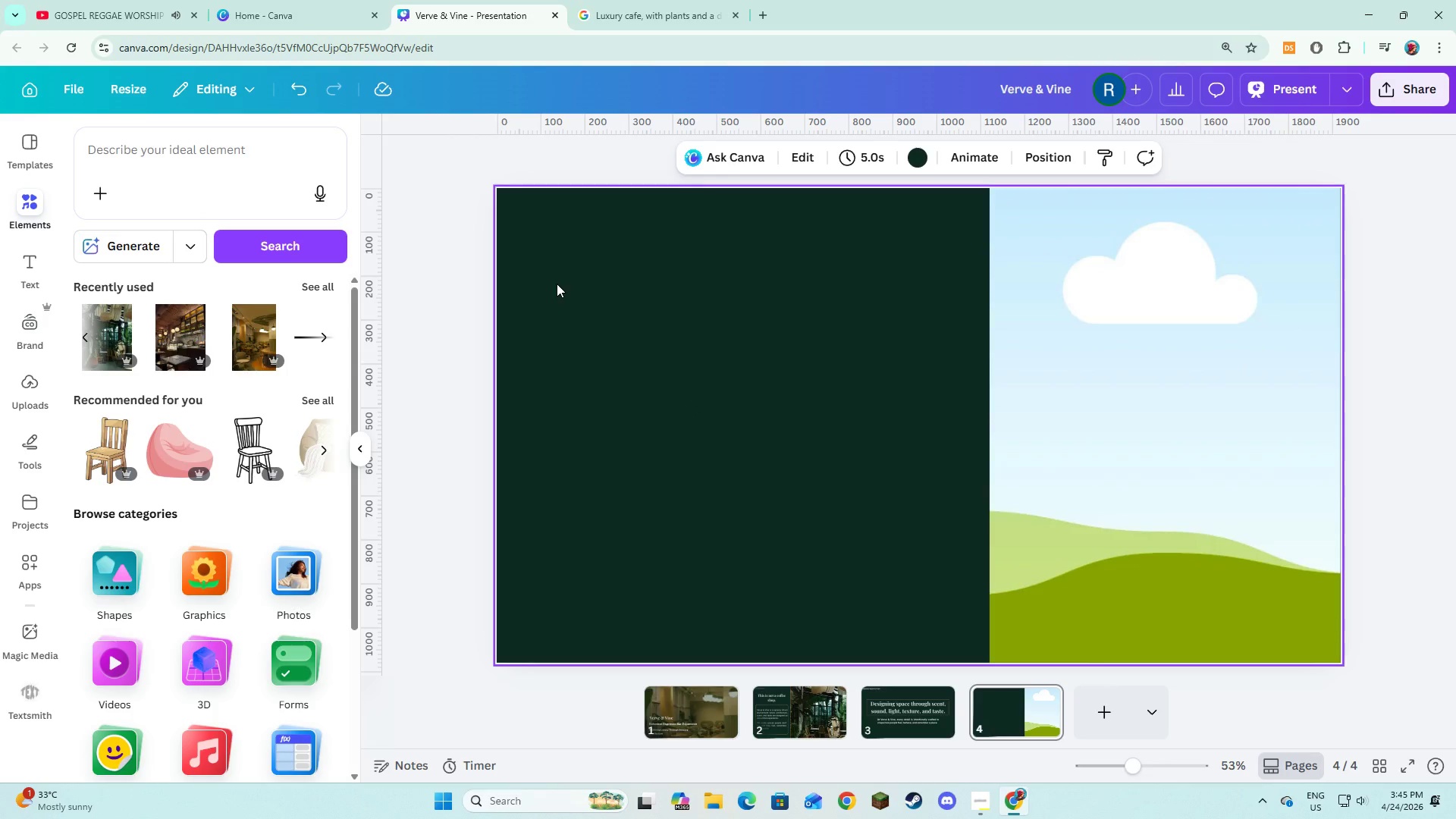 
left_click([39, 271])
 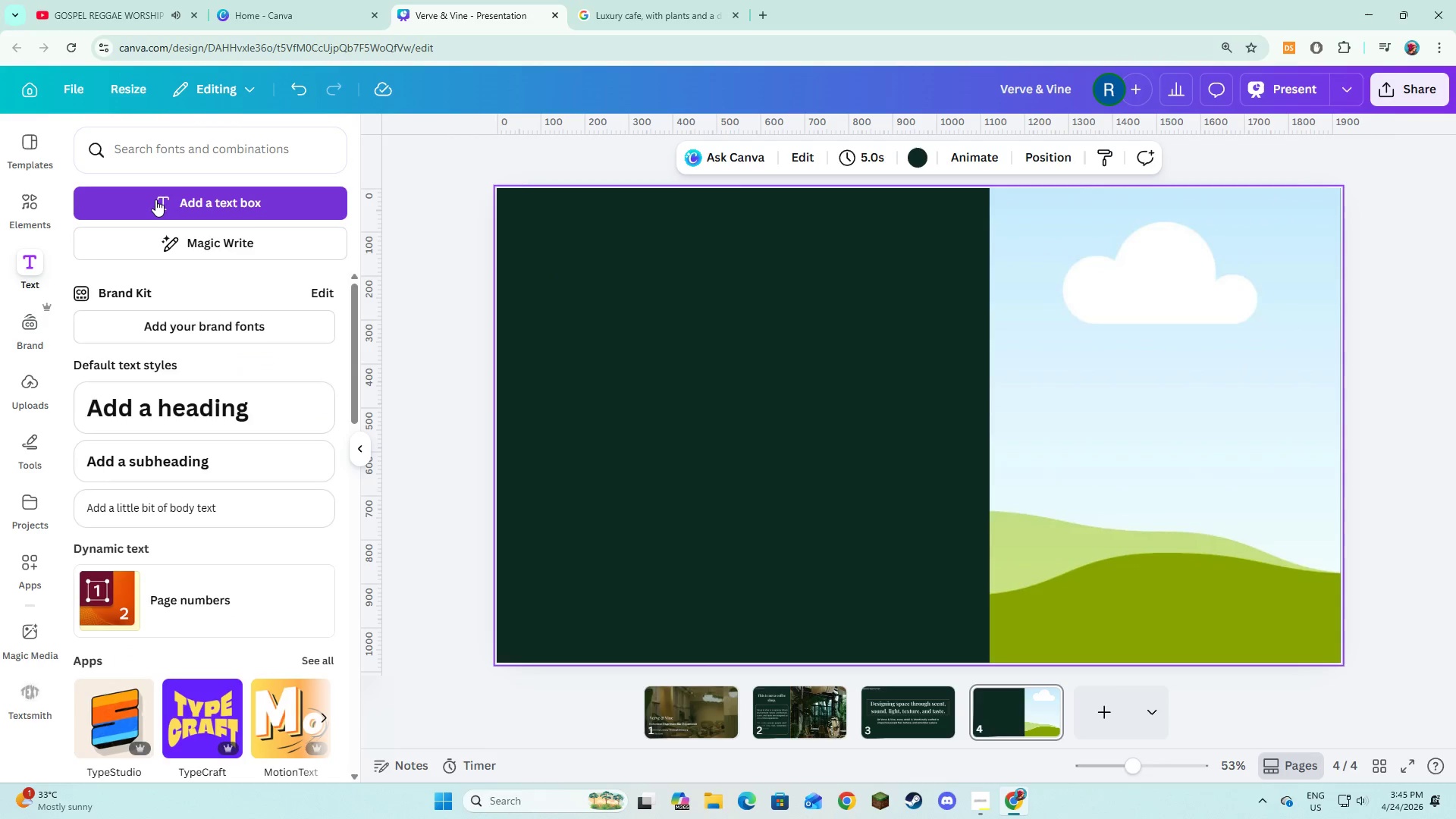 
left_click([155, 199])
 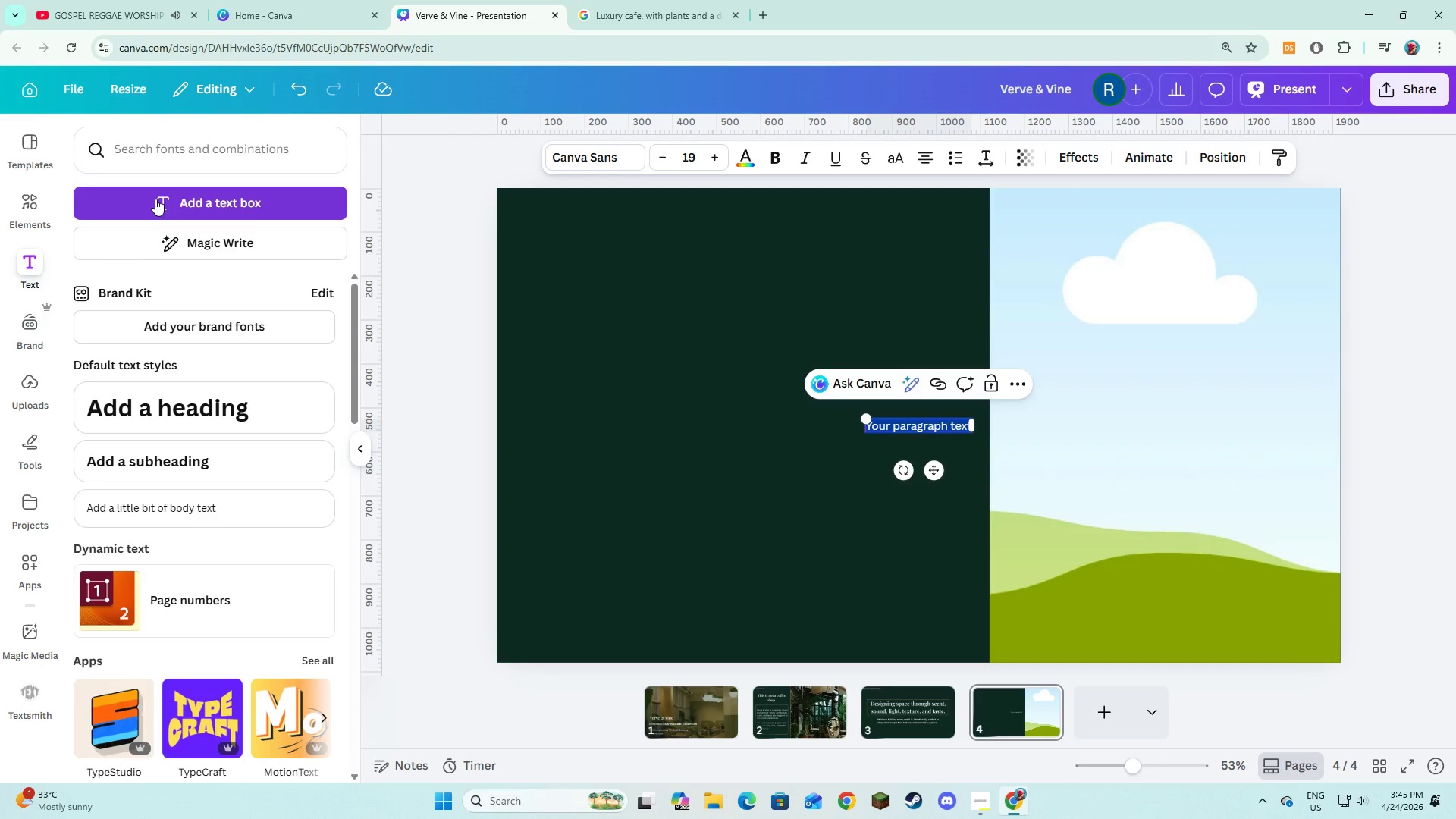 
type(THE PRON)
key(Backspace)
type(BLME)
key(Backspace)
key(Backspace)
type(EM)
 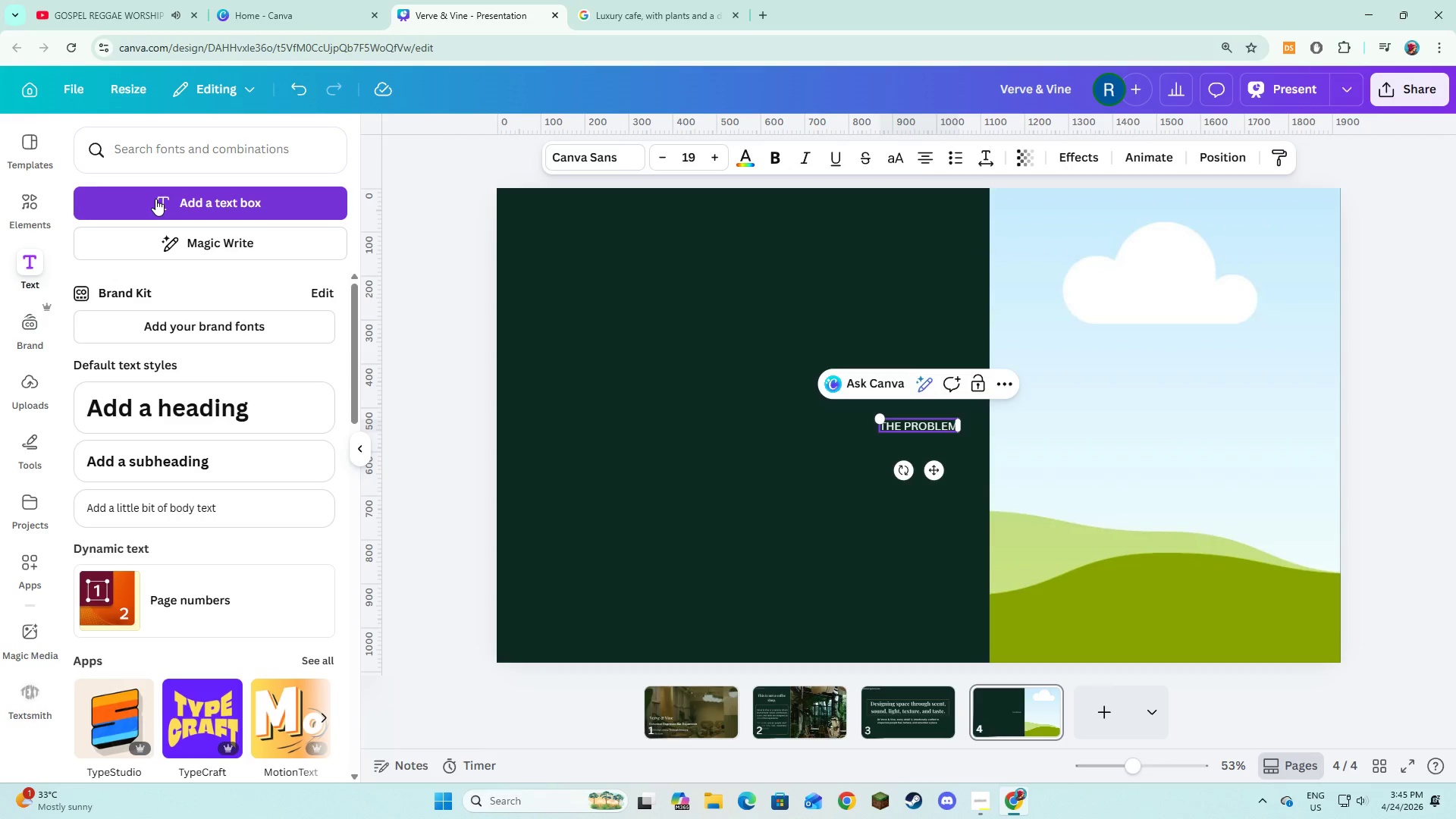 
key(Control+A)
 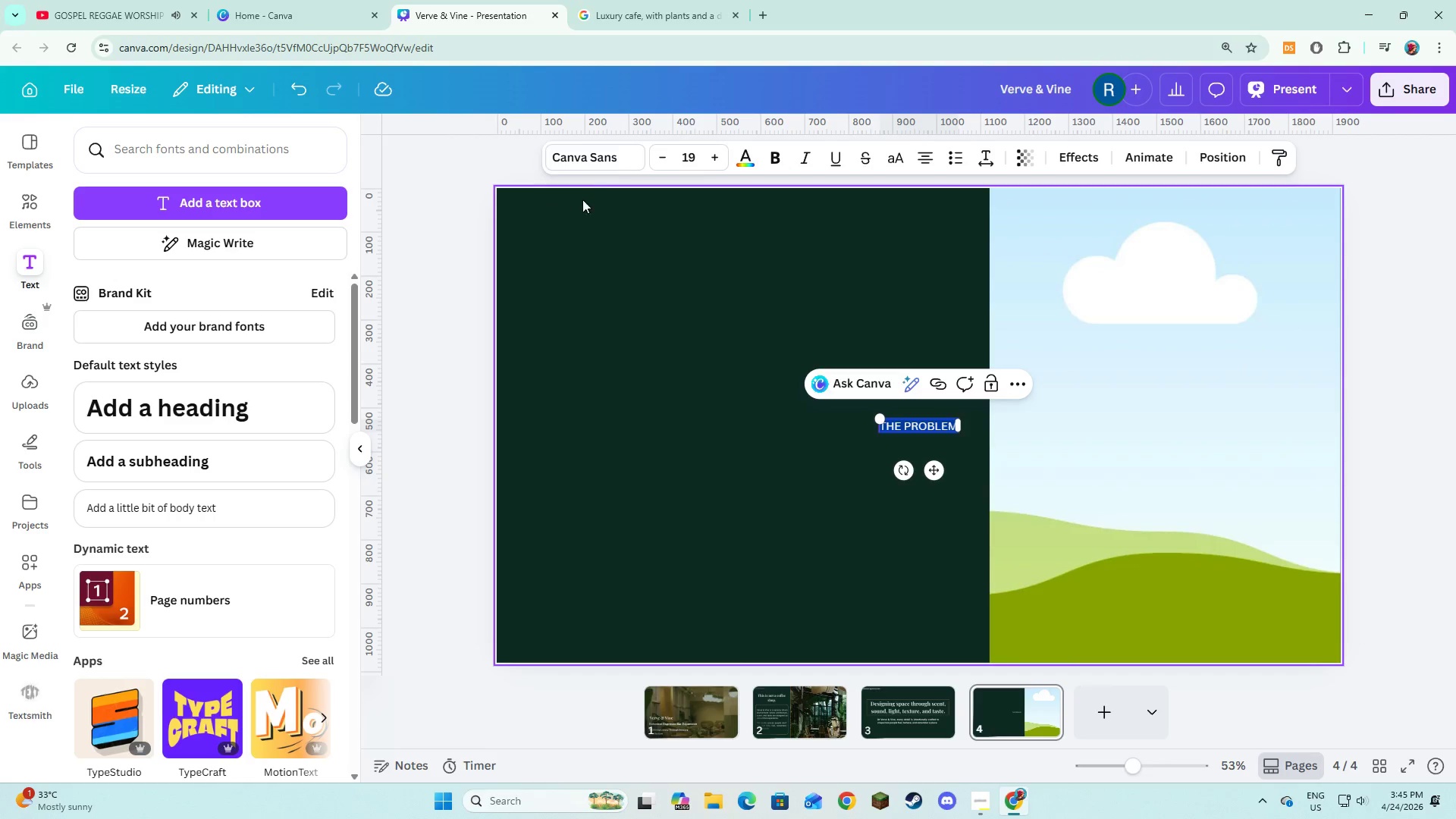 
left_click([586, 156])
 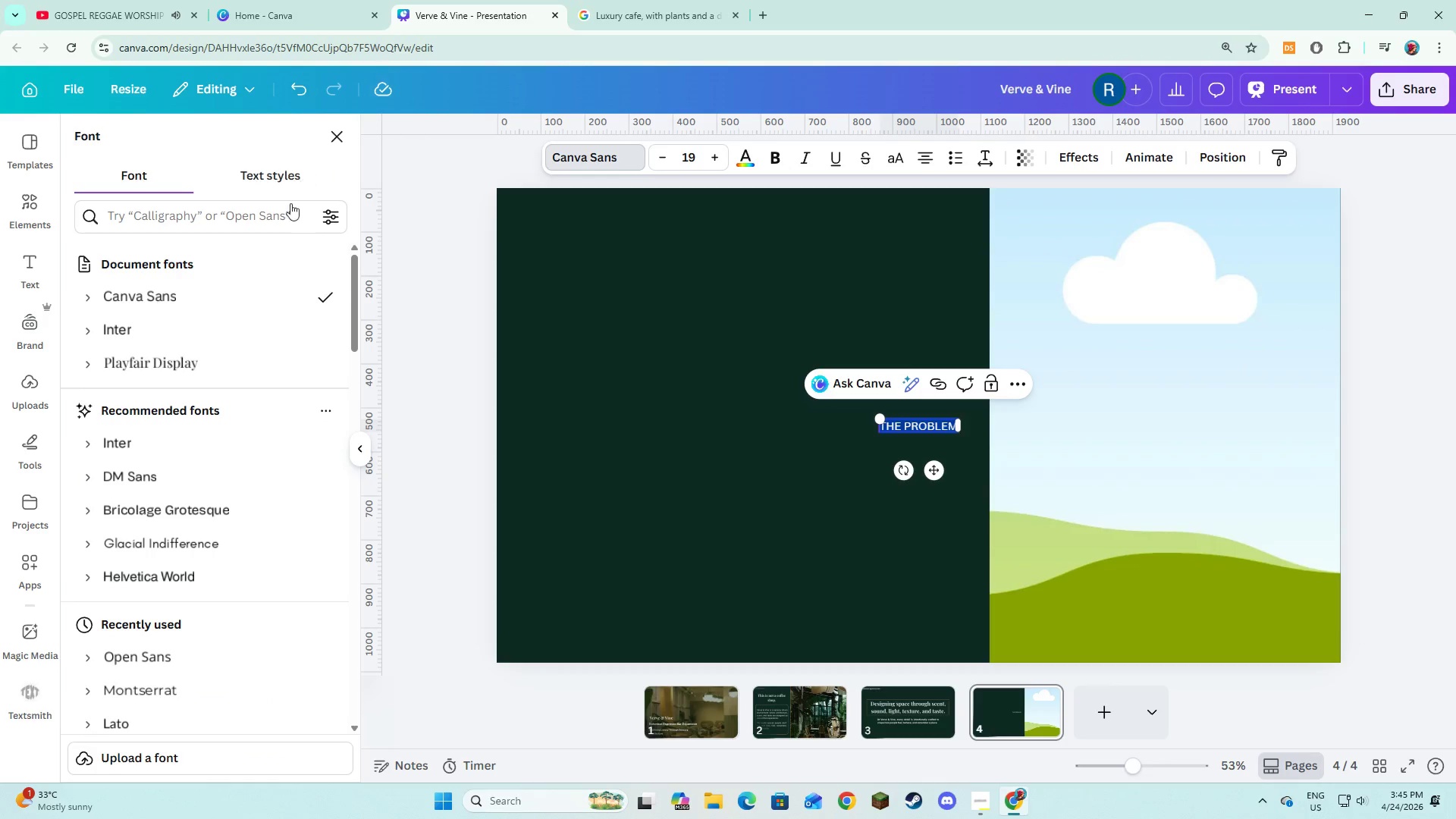 
wait(6.62)
 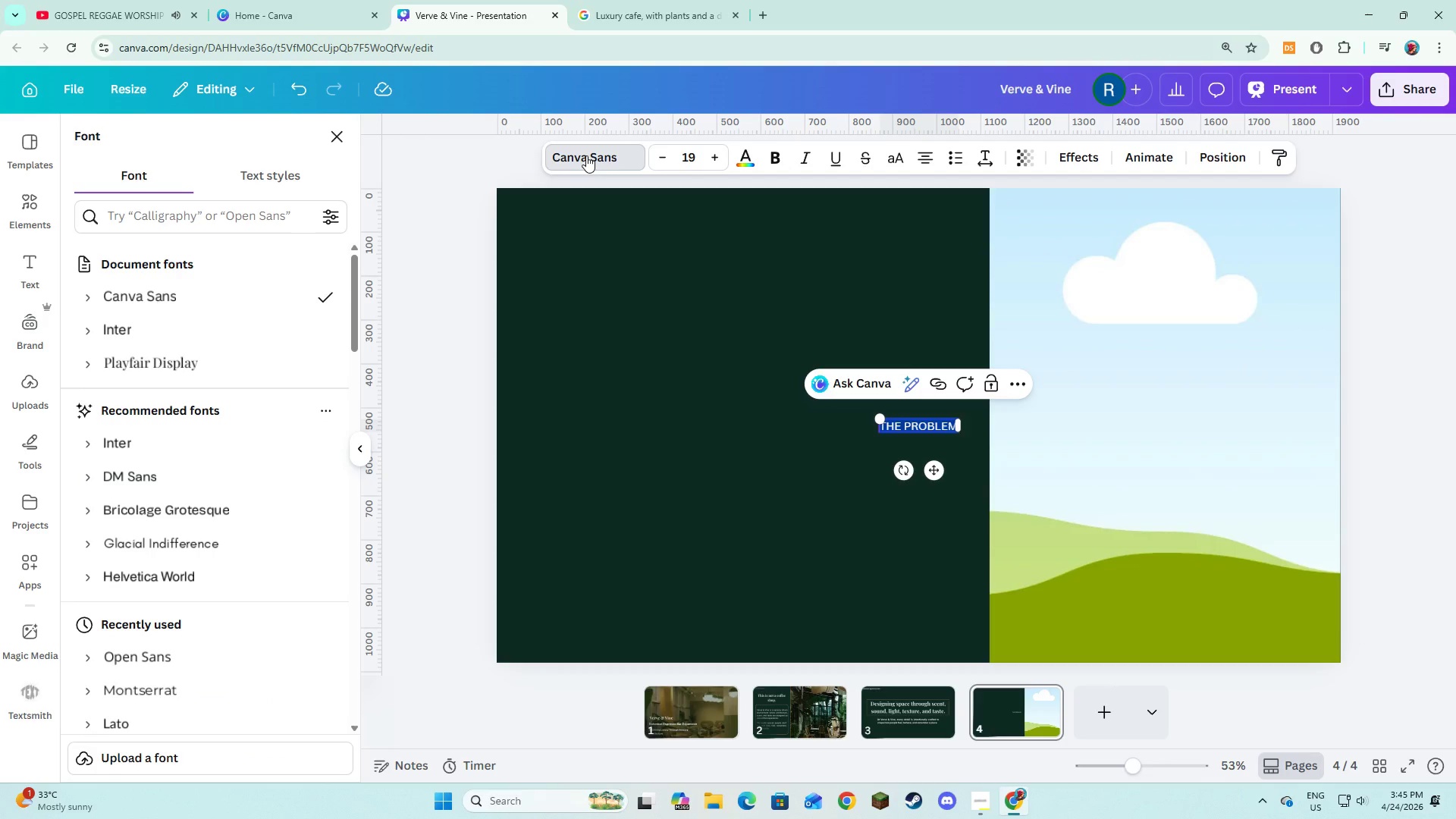 
left_click([124, 329])
 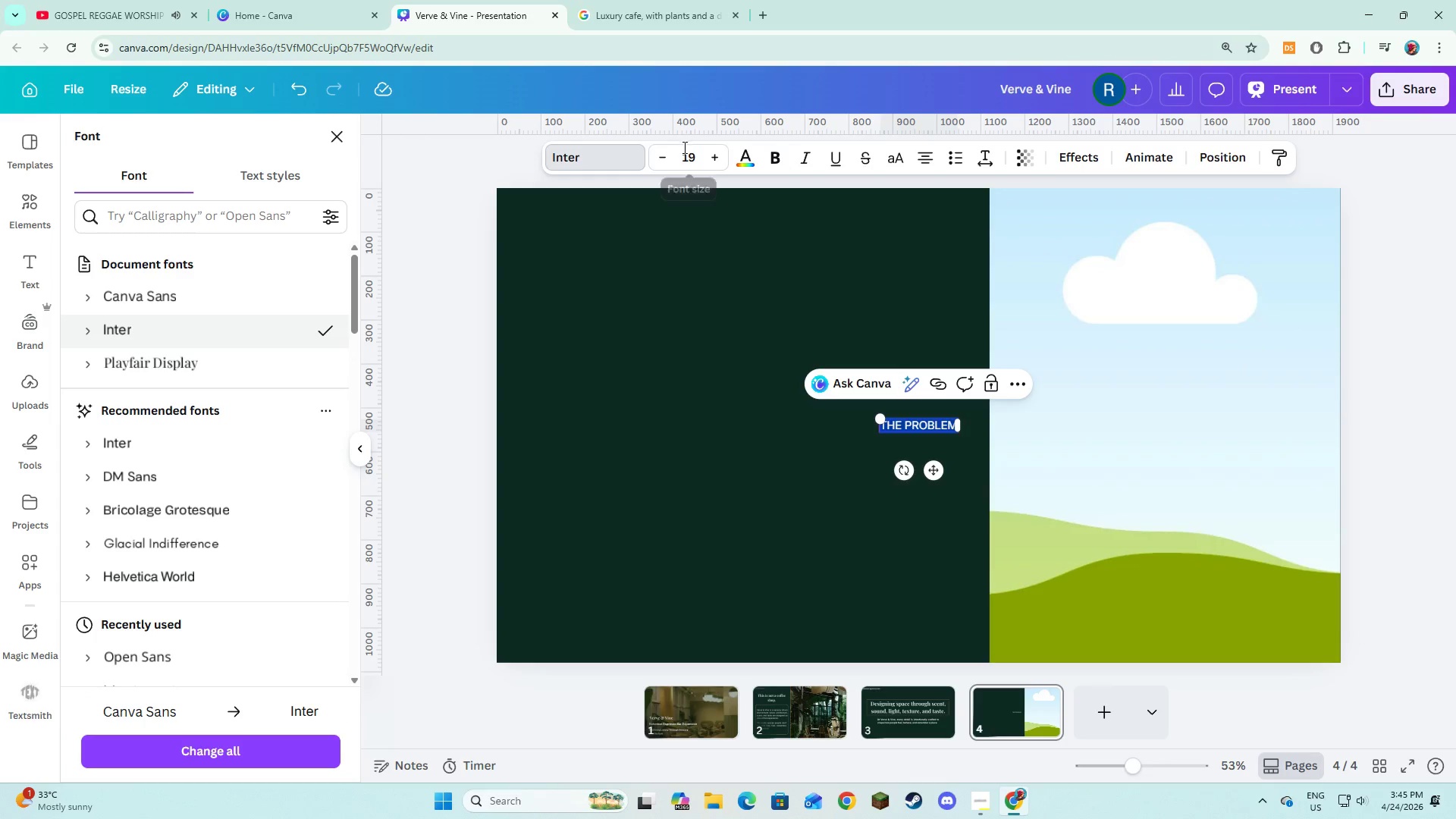 
left_click([710, 157])
 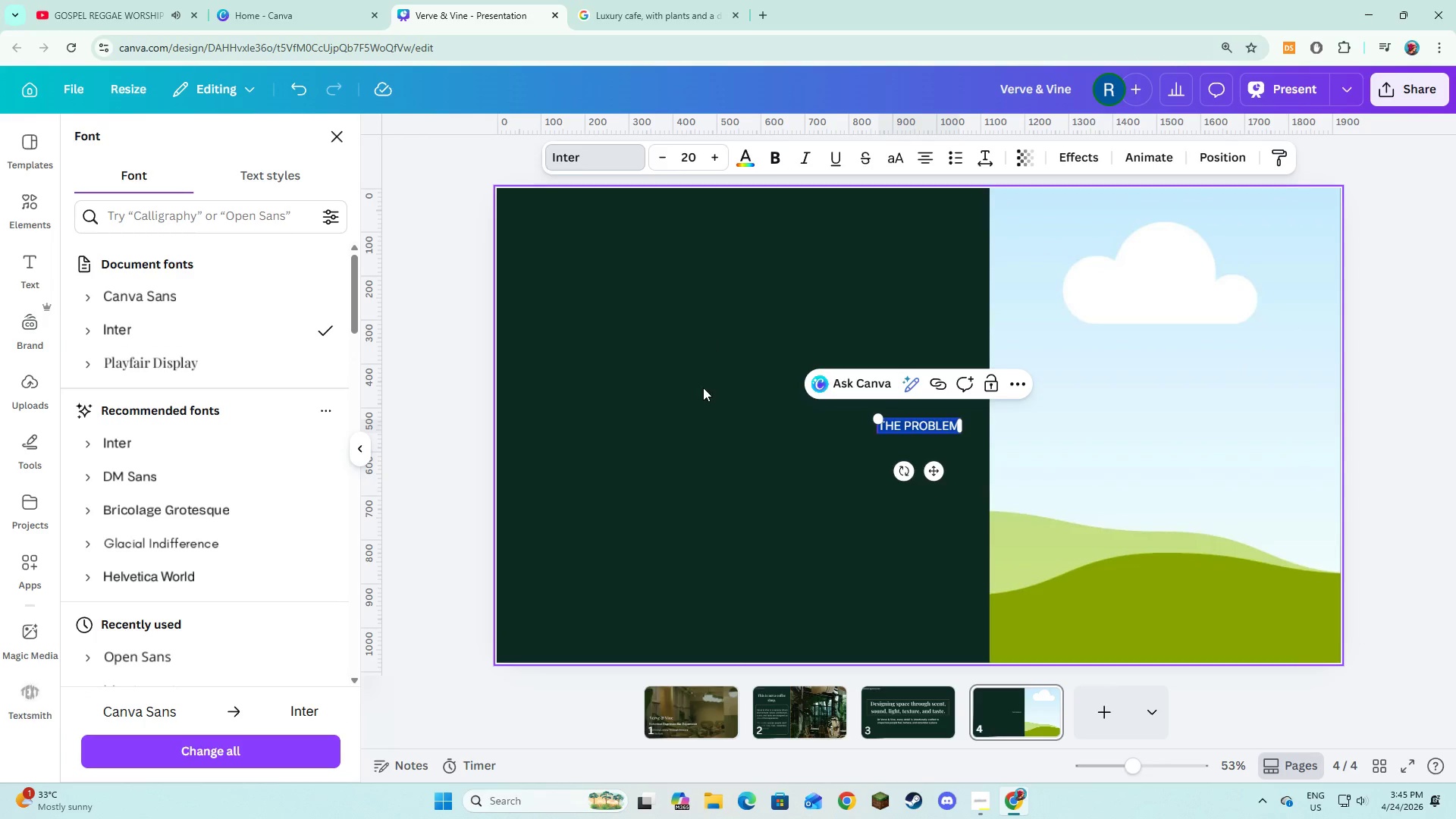 
left_click([703, 388])
 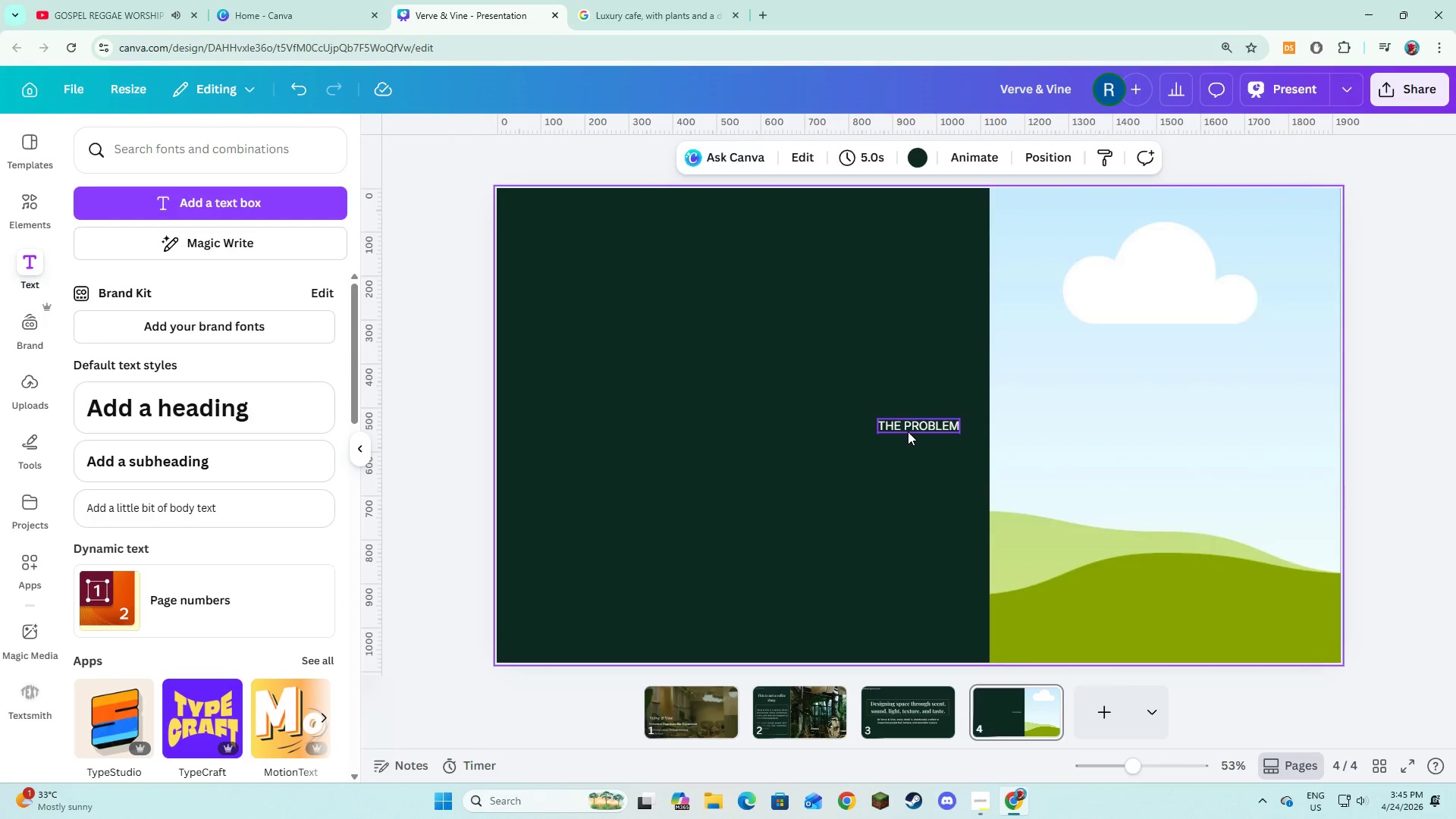 
left_click([908, 431])
 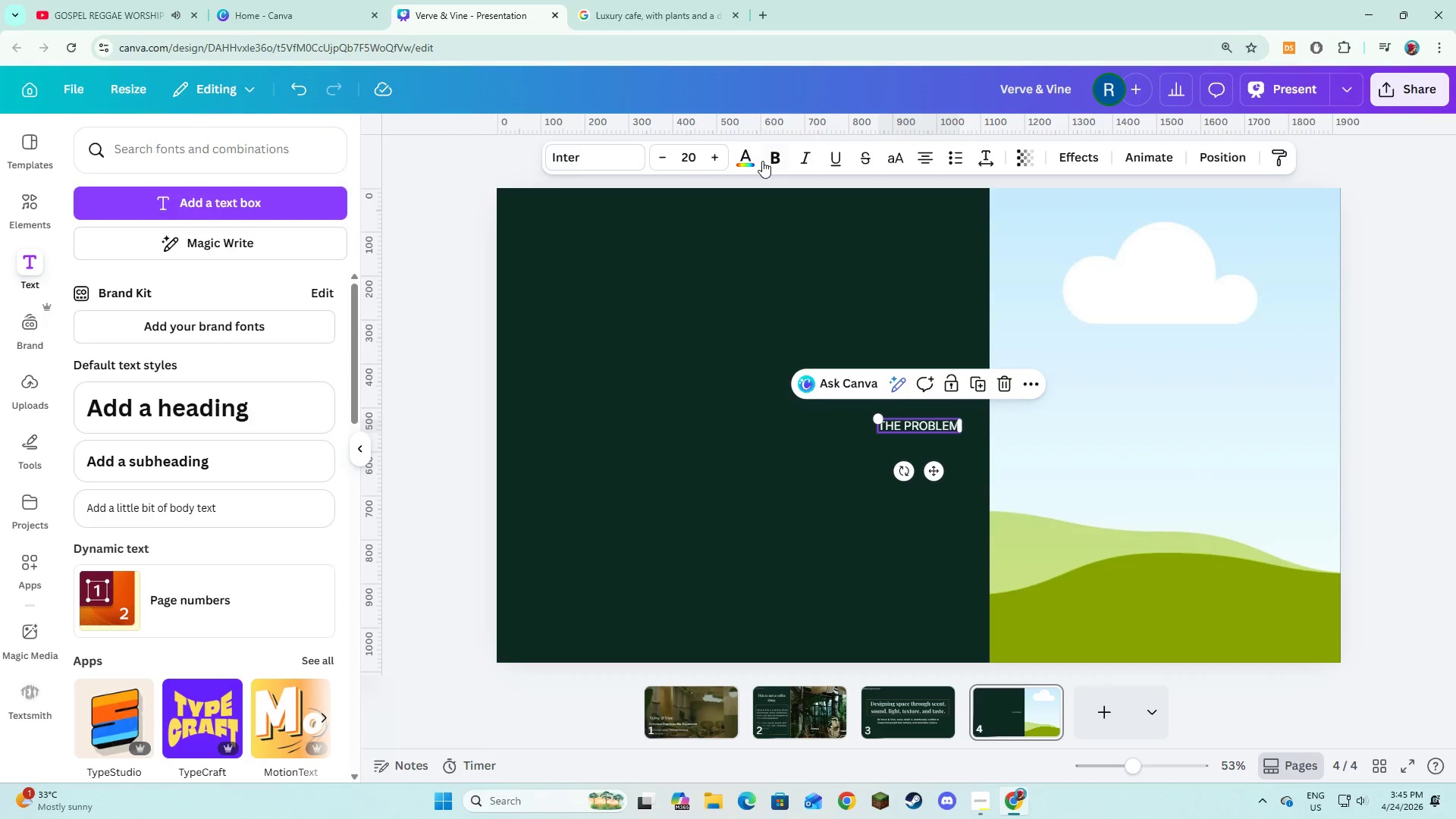 
left_click([736, 155])
 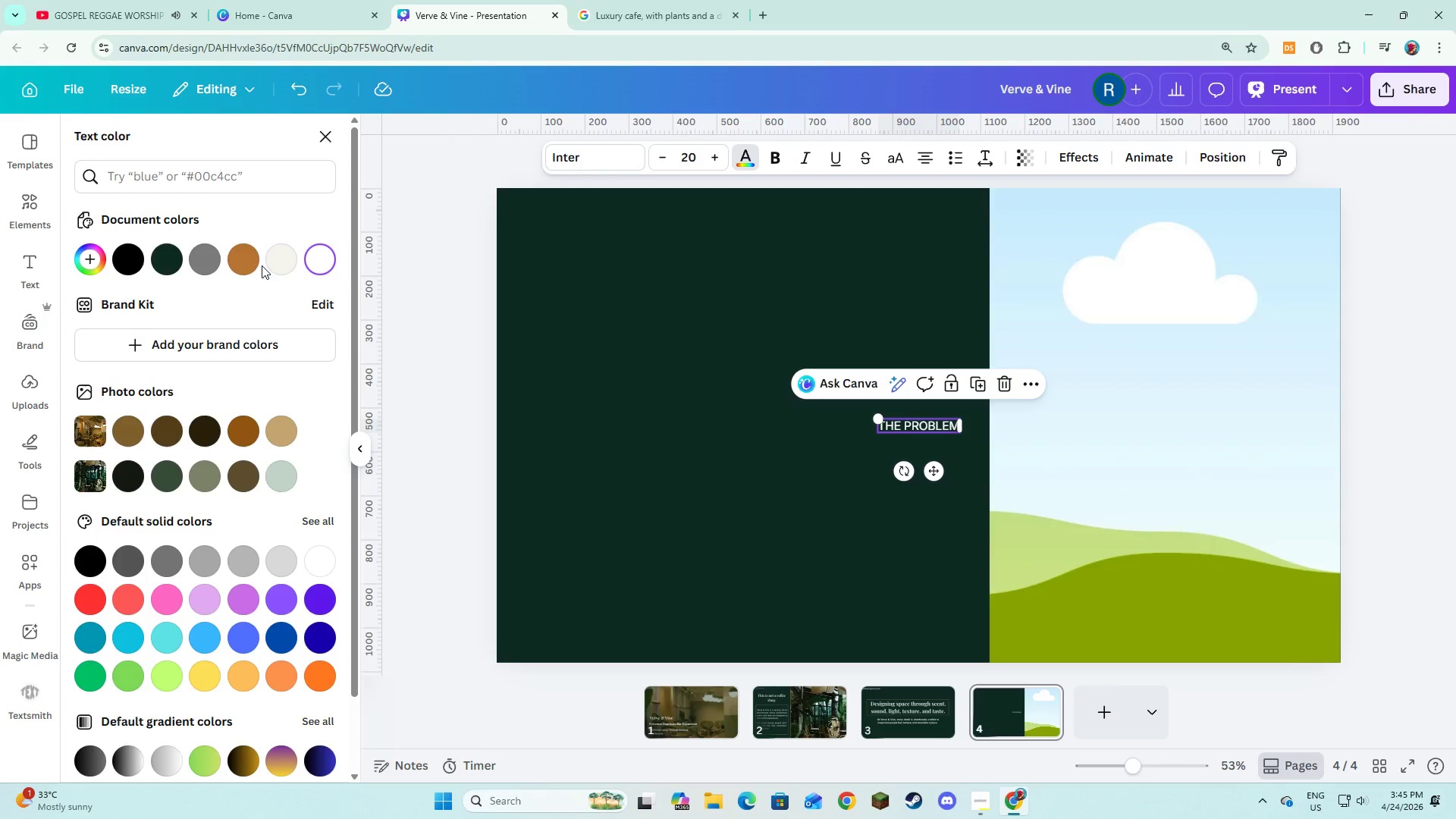 
left_click([262, 263])
 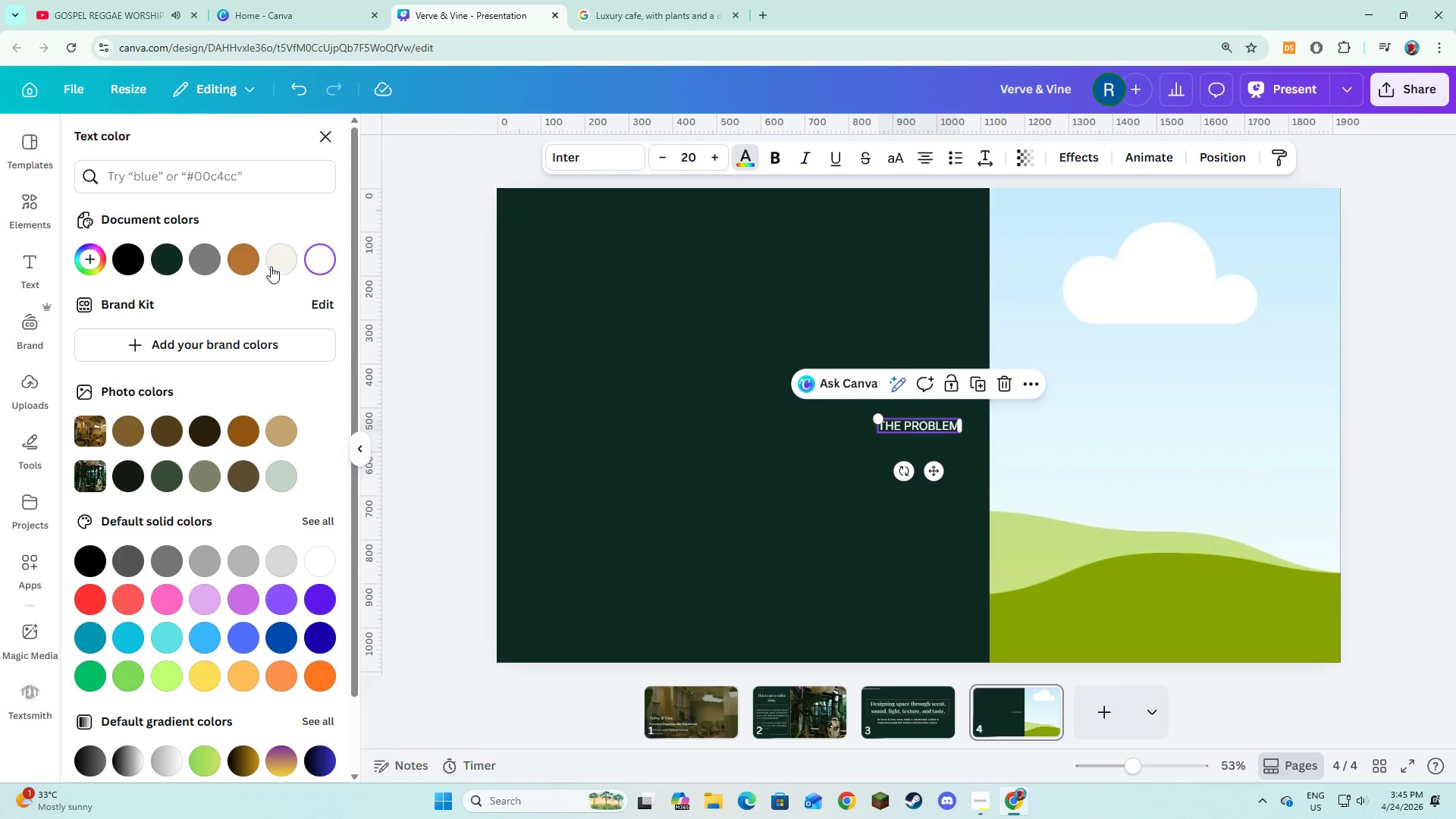 
left_click([272, 267])
 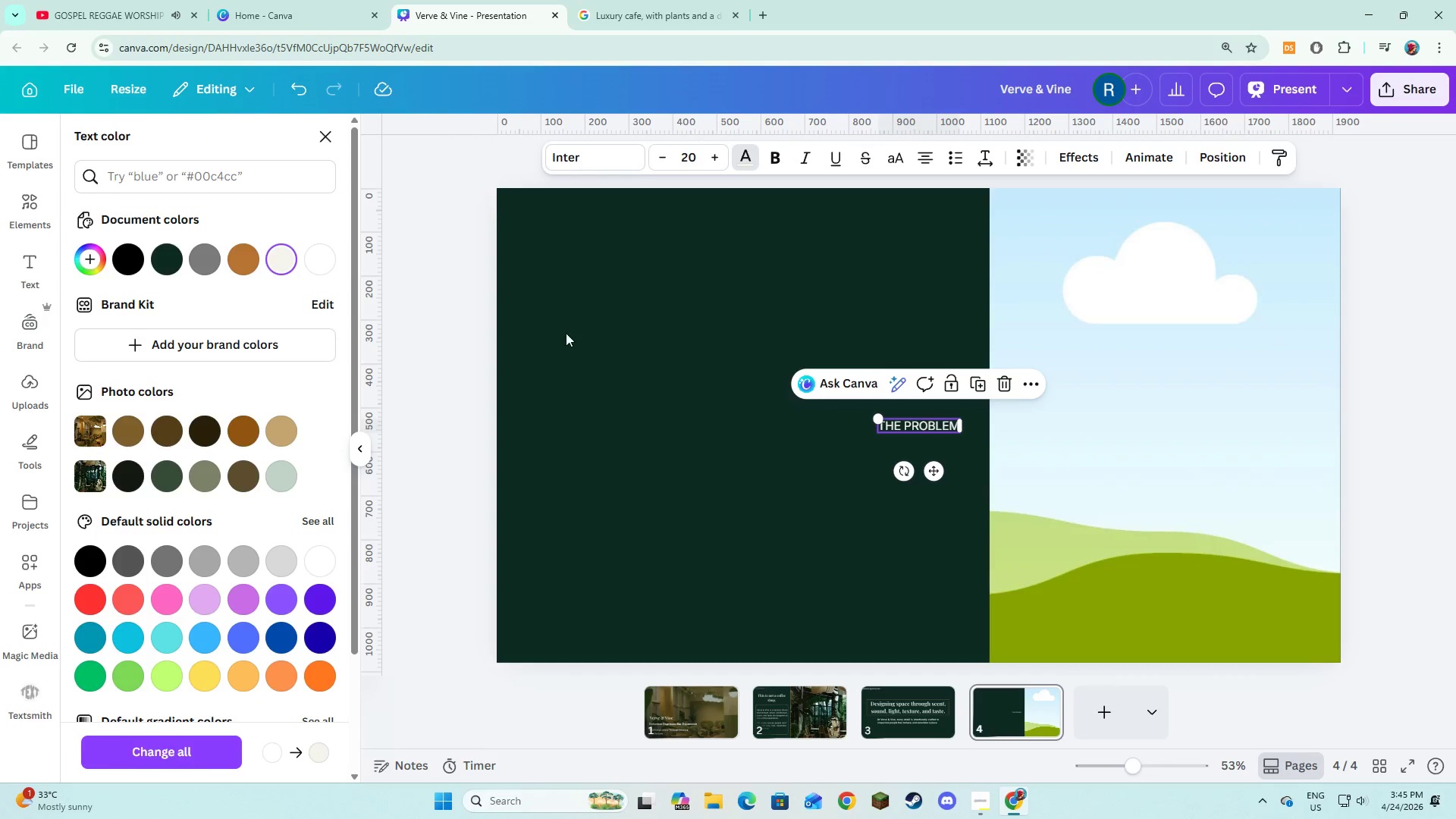 
left_click([683, 356])
 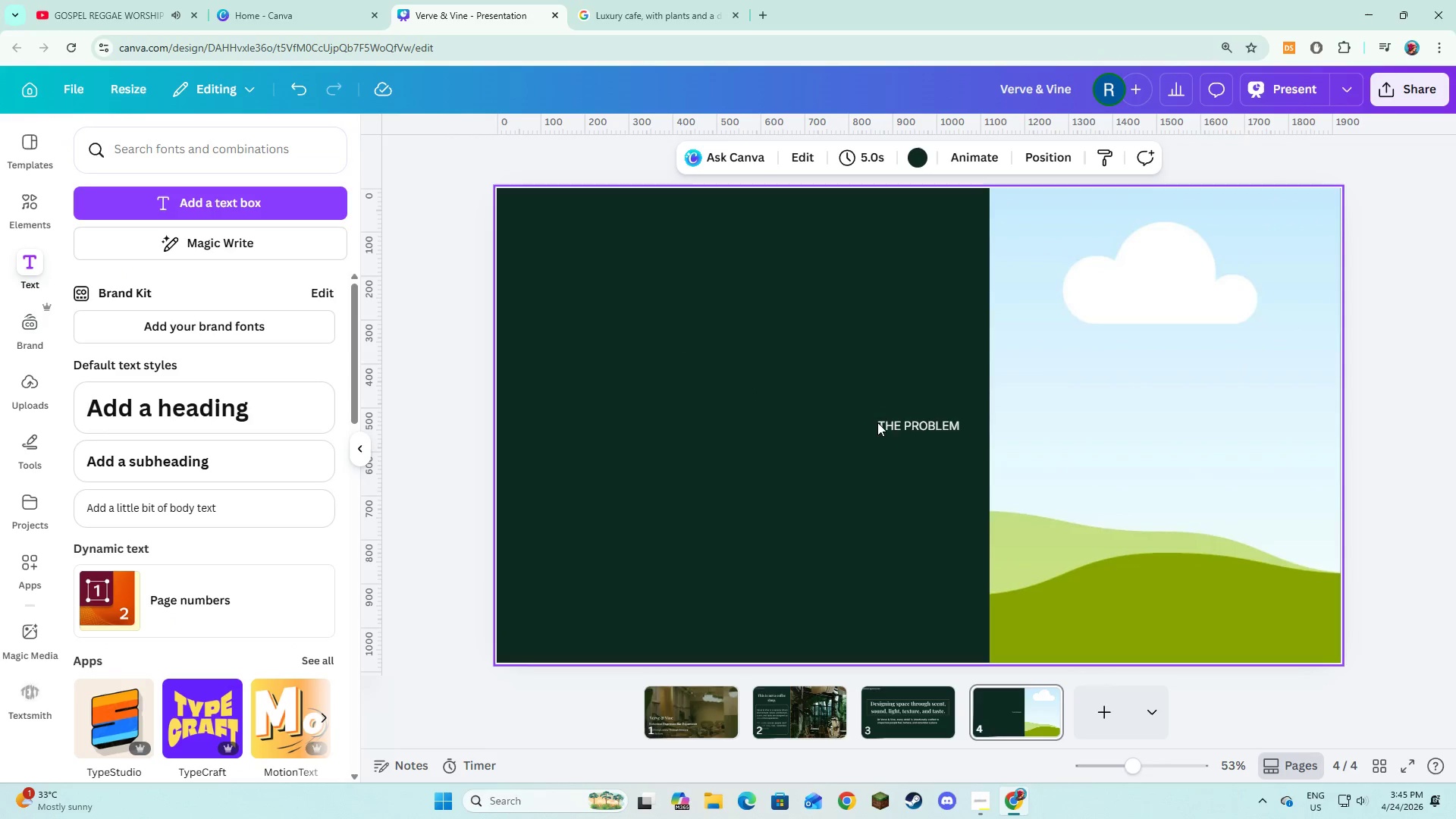 
left_click_drag(start_coordinate=[893, 428], to_coordinate=[530, 212])
 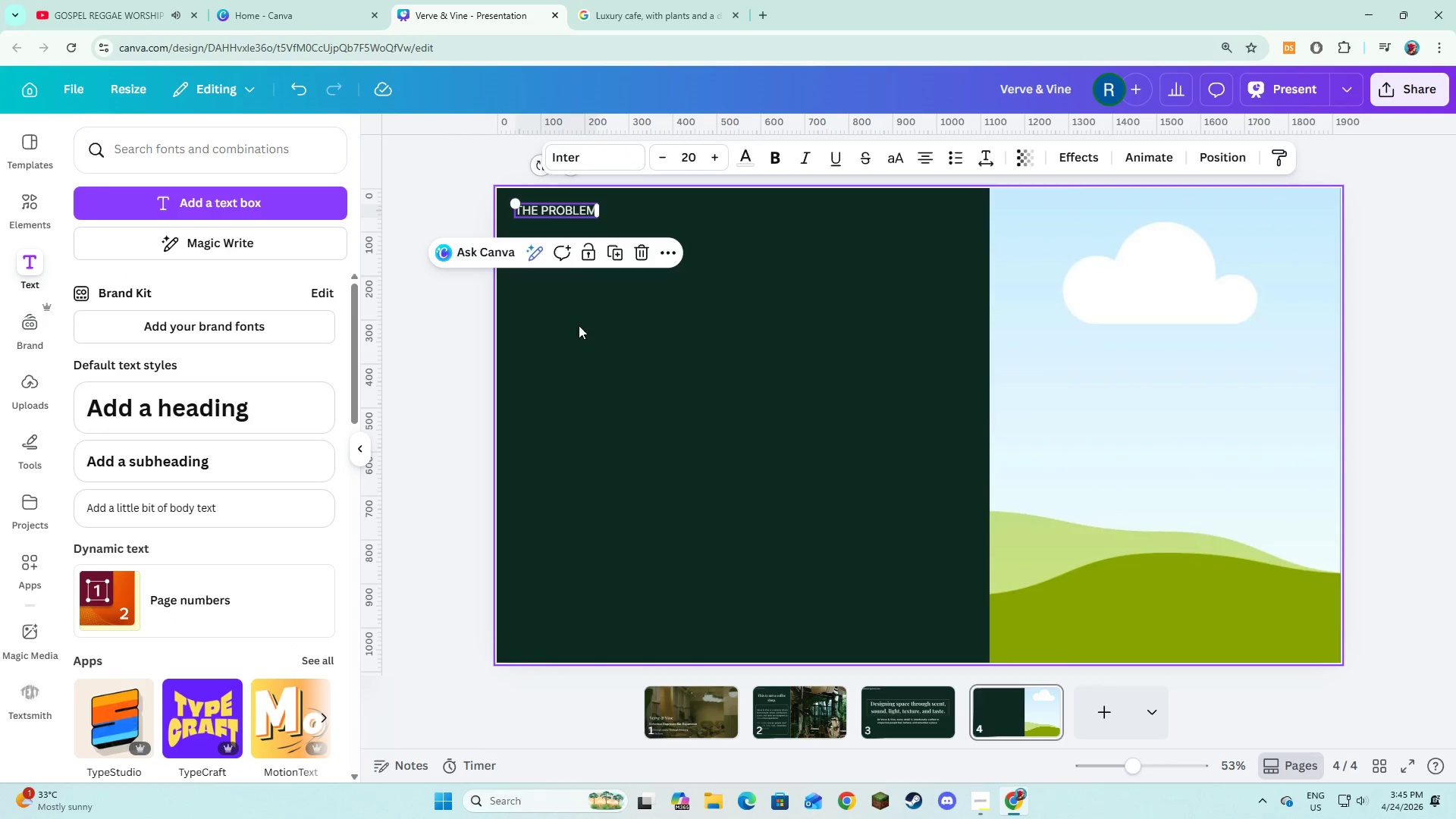 
left_click([584, 338])
 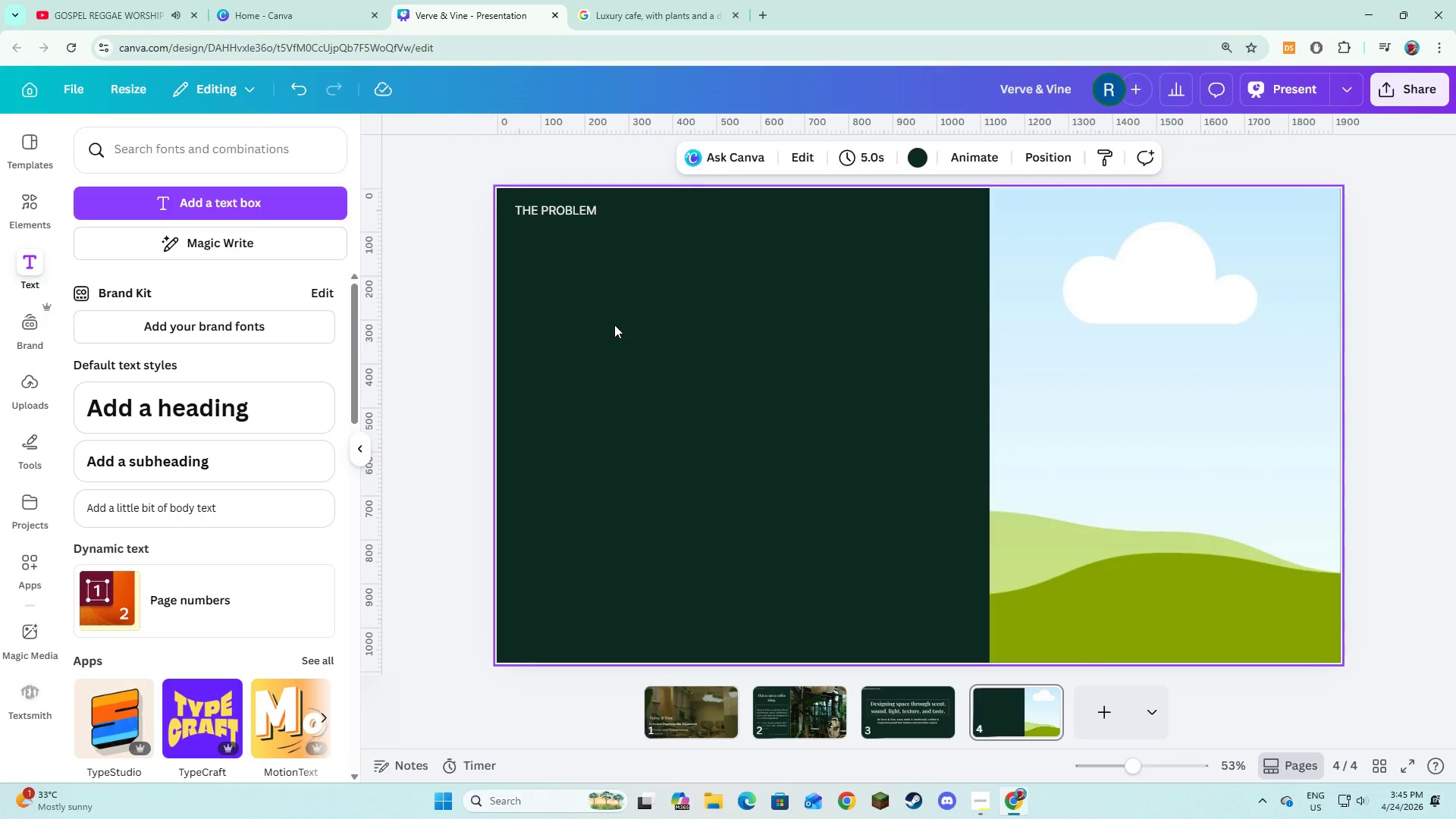 
wait(7.91)
 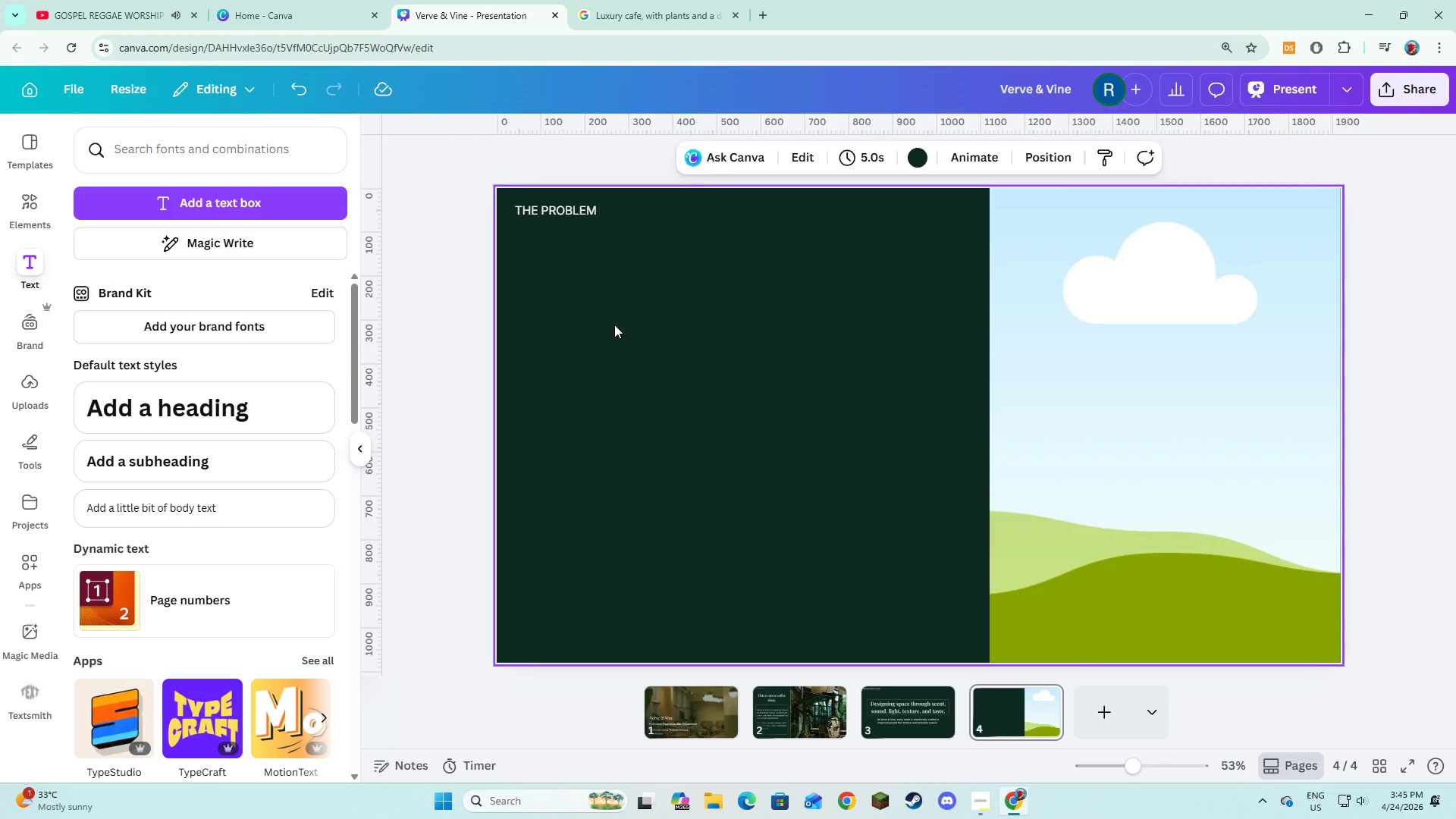 
left_click([220, 215])
 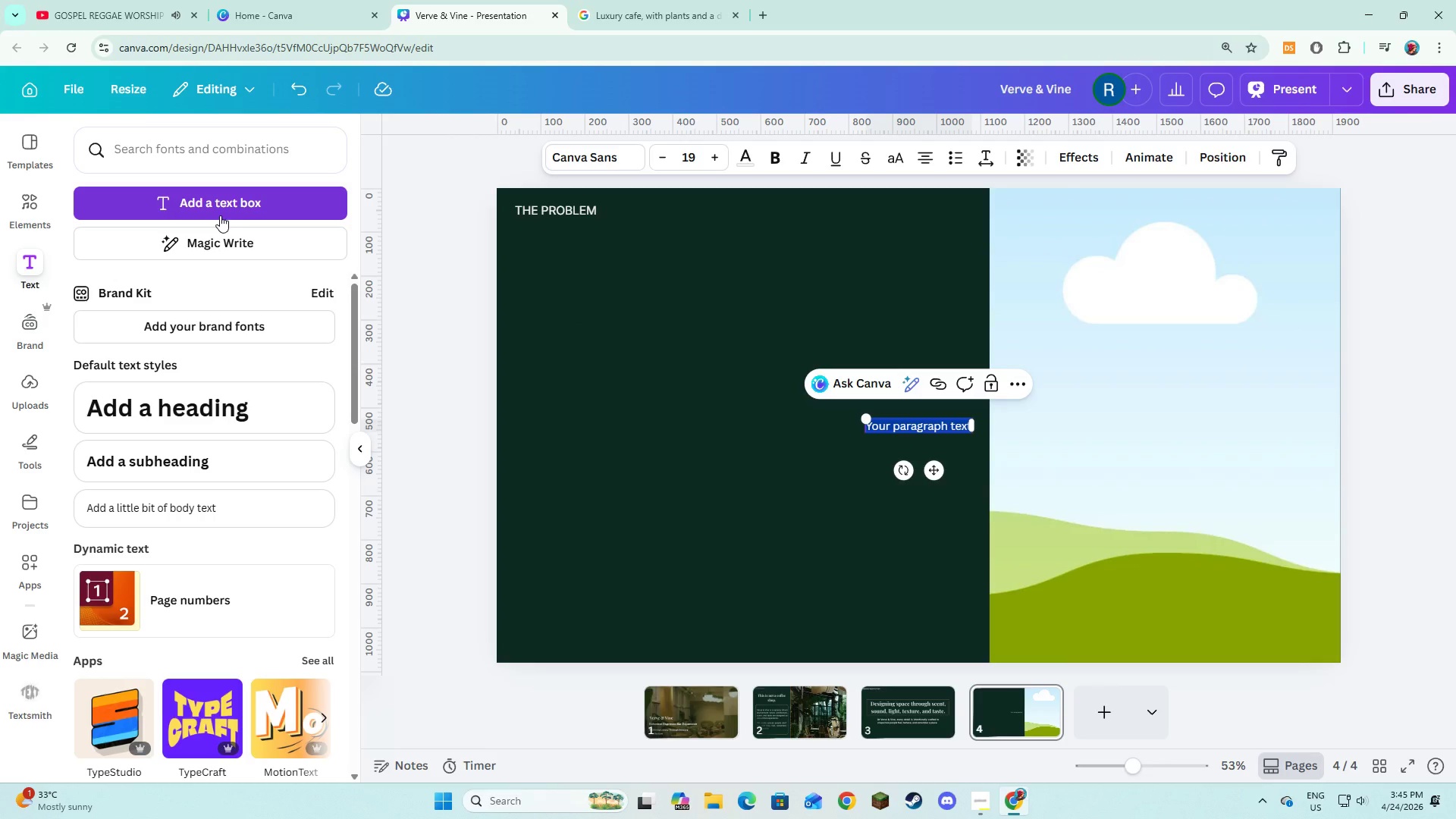 
type(Luxury spaces are designed to impress not to connect.)
 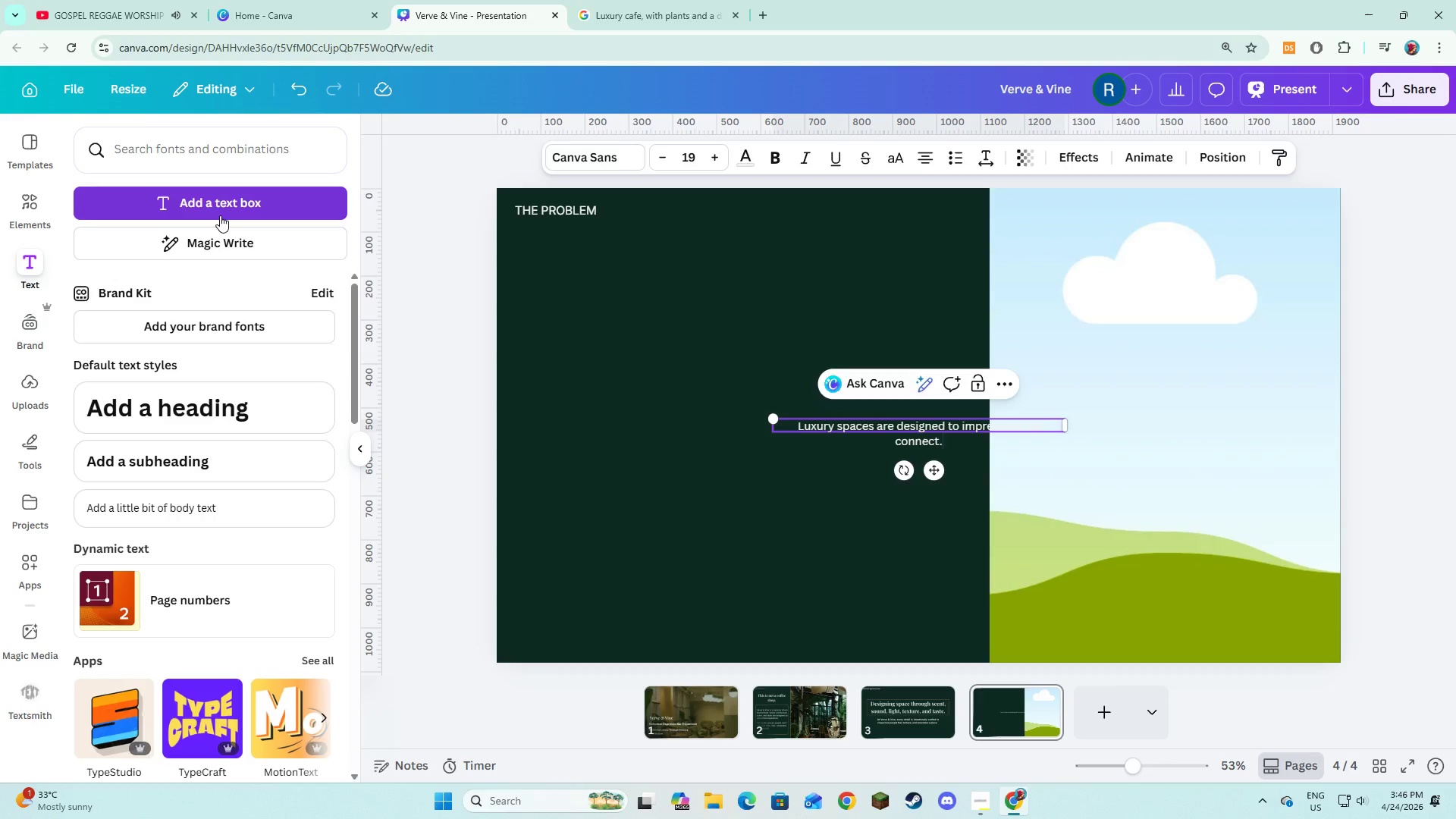 
key(Control+A)
 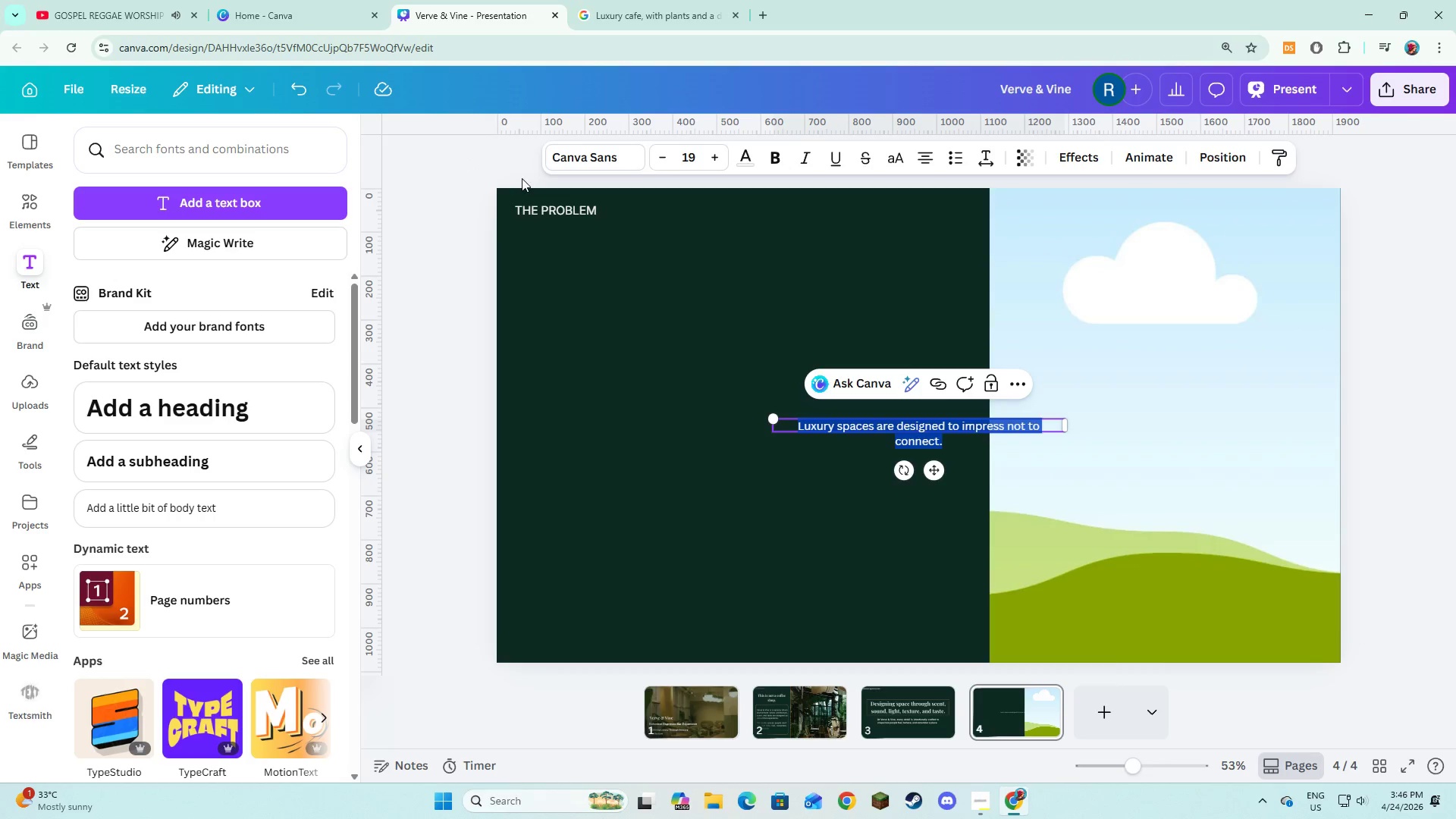 
left_click([562, 164])
 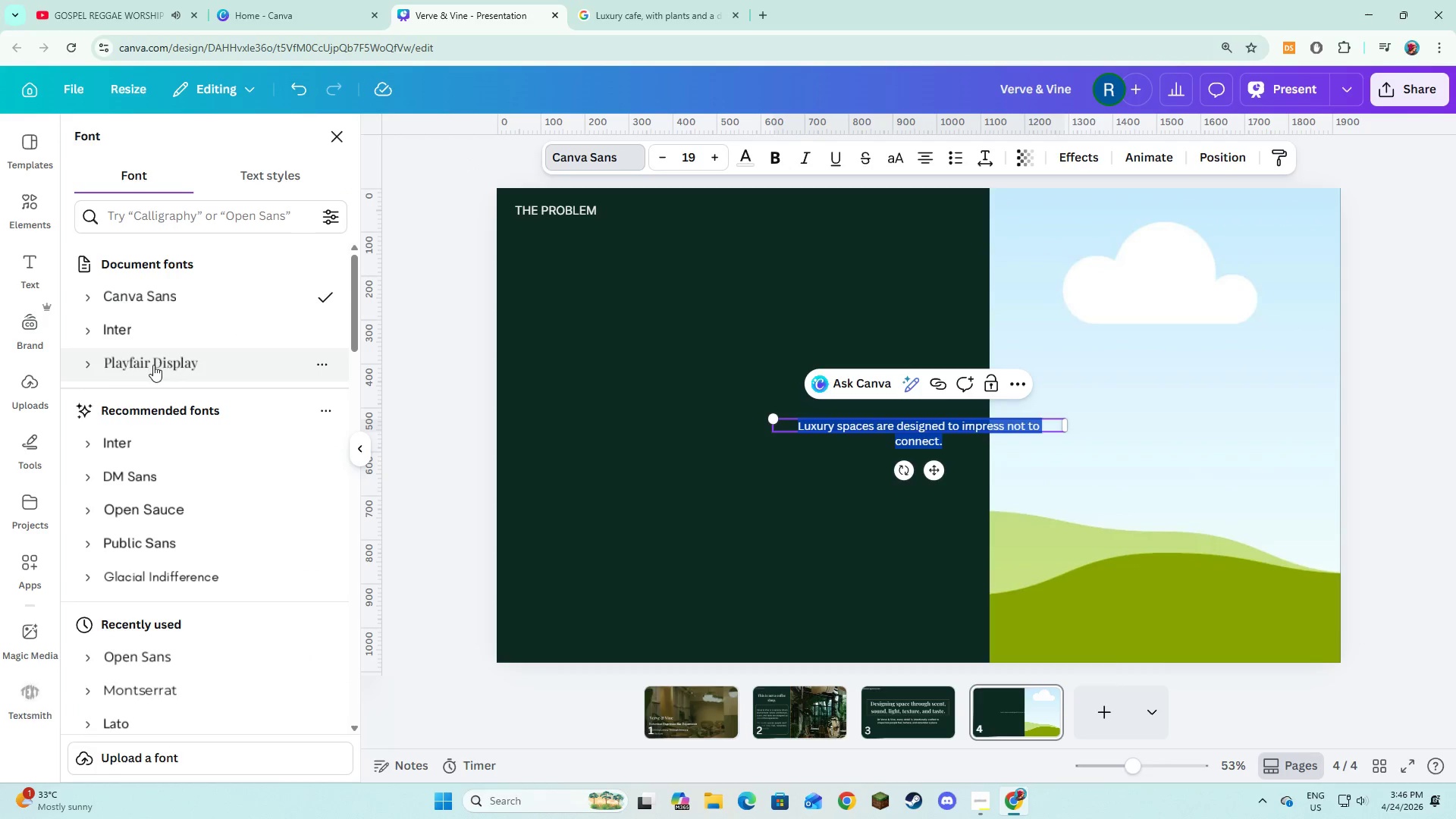 
left_click([95, 355])
 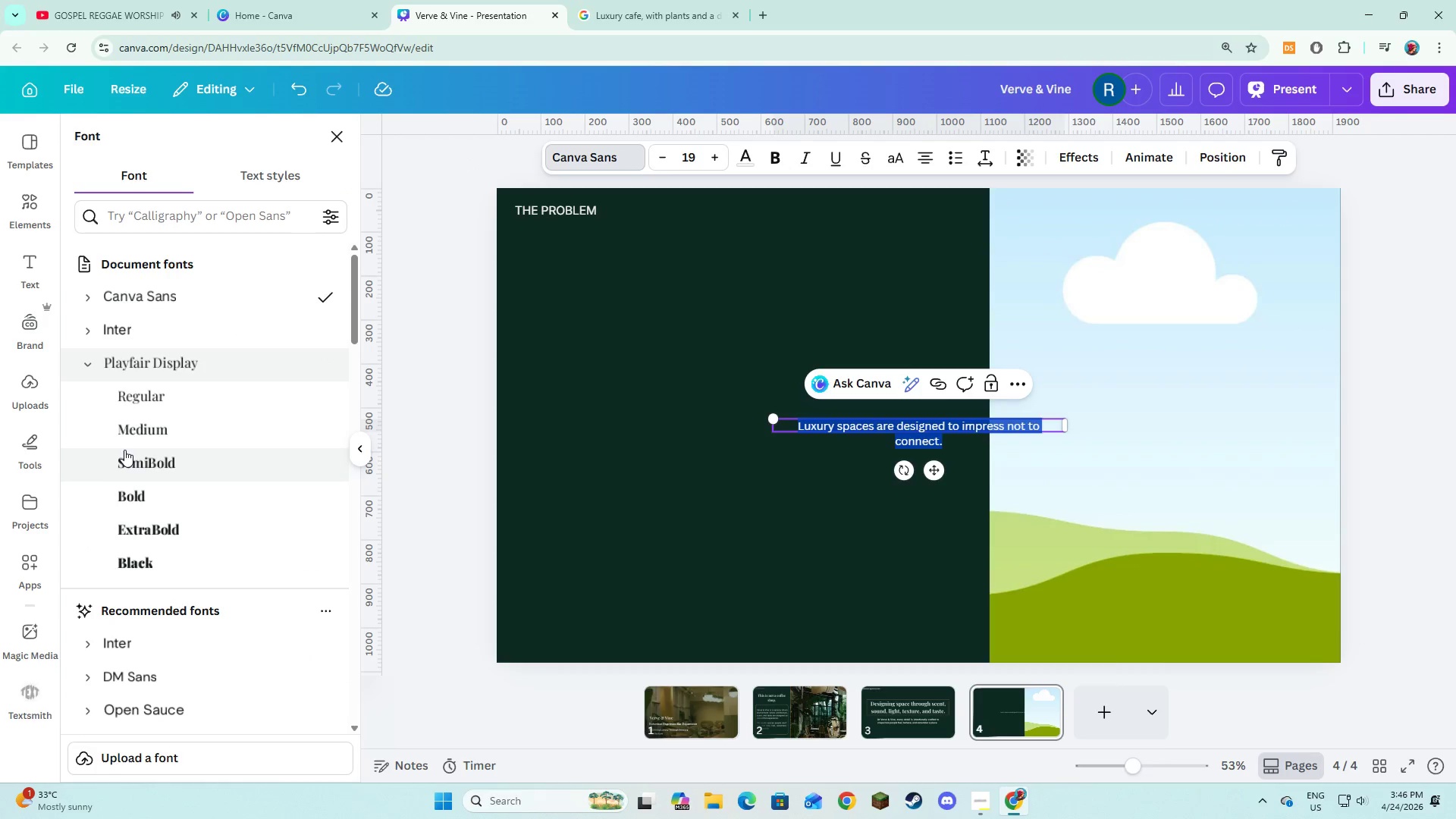 
left_click([124, 450])
 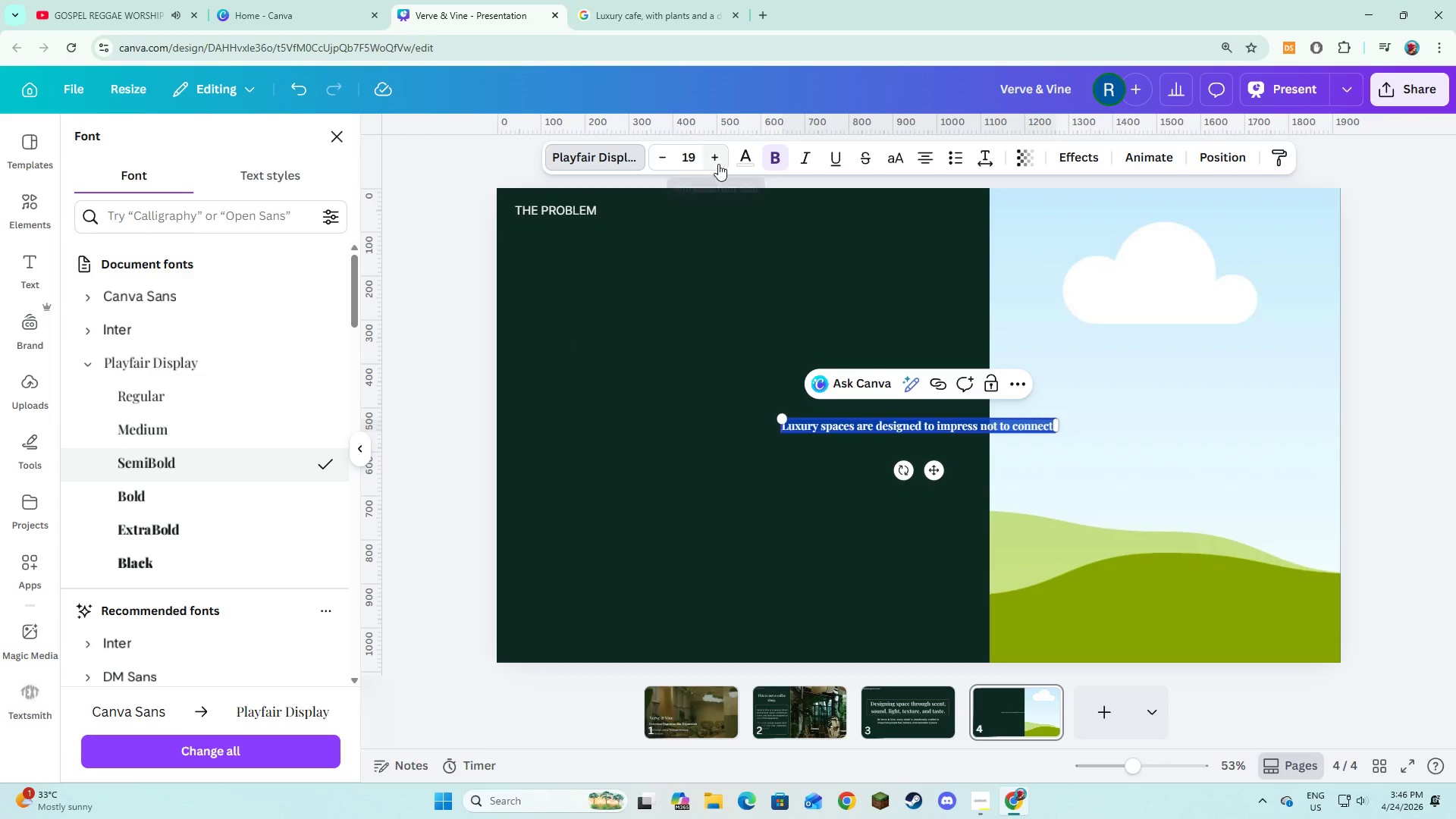 
double_click([717, 164])
 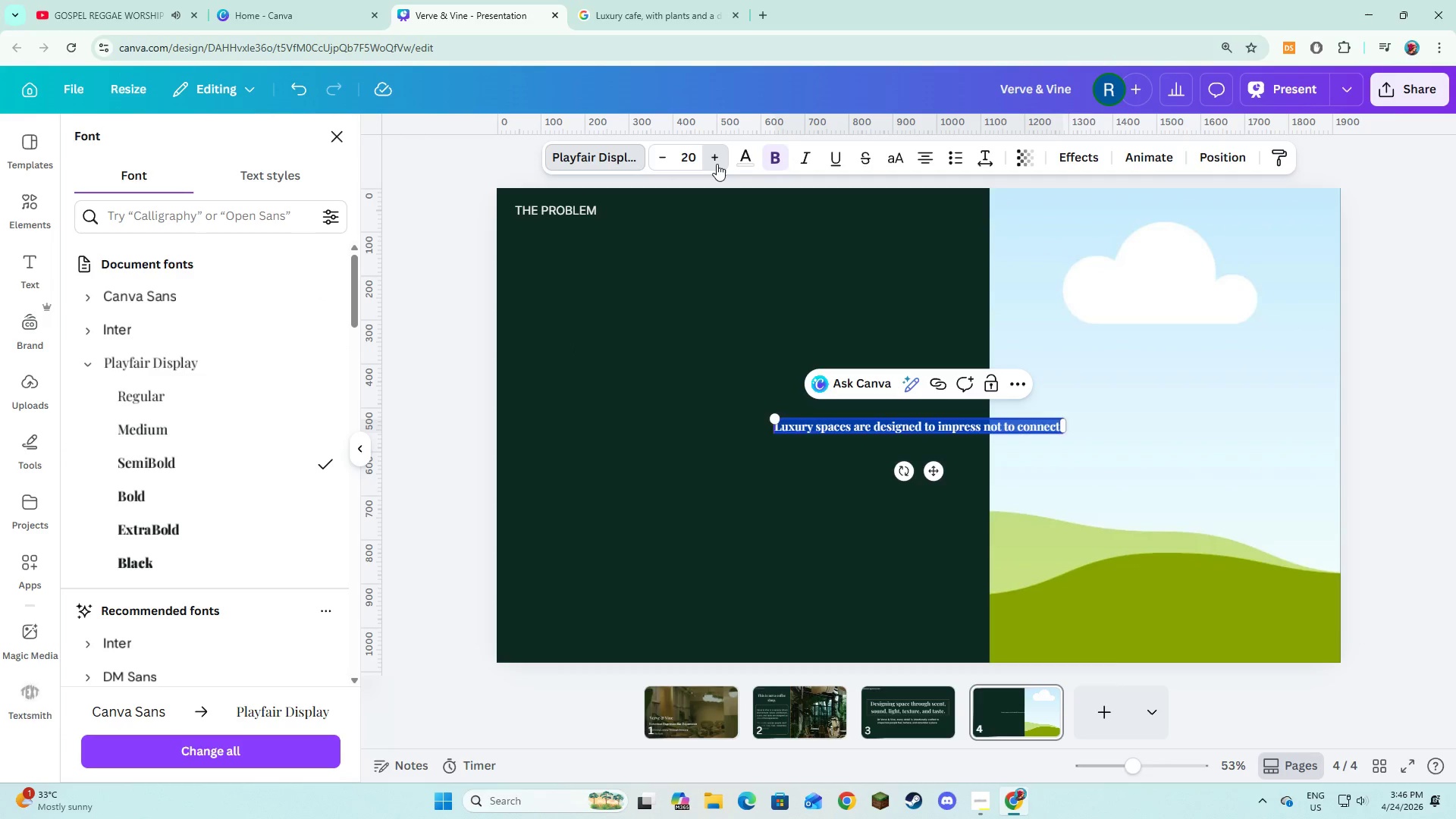 
triple_click([717, 164])
 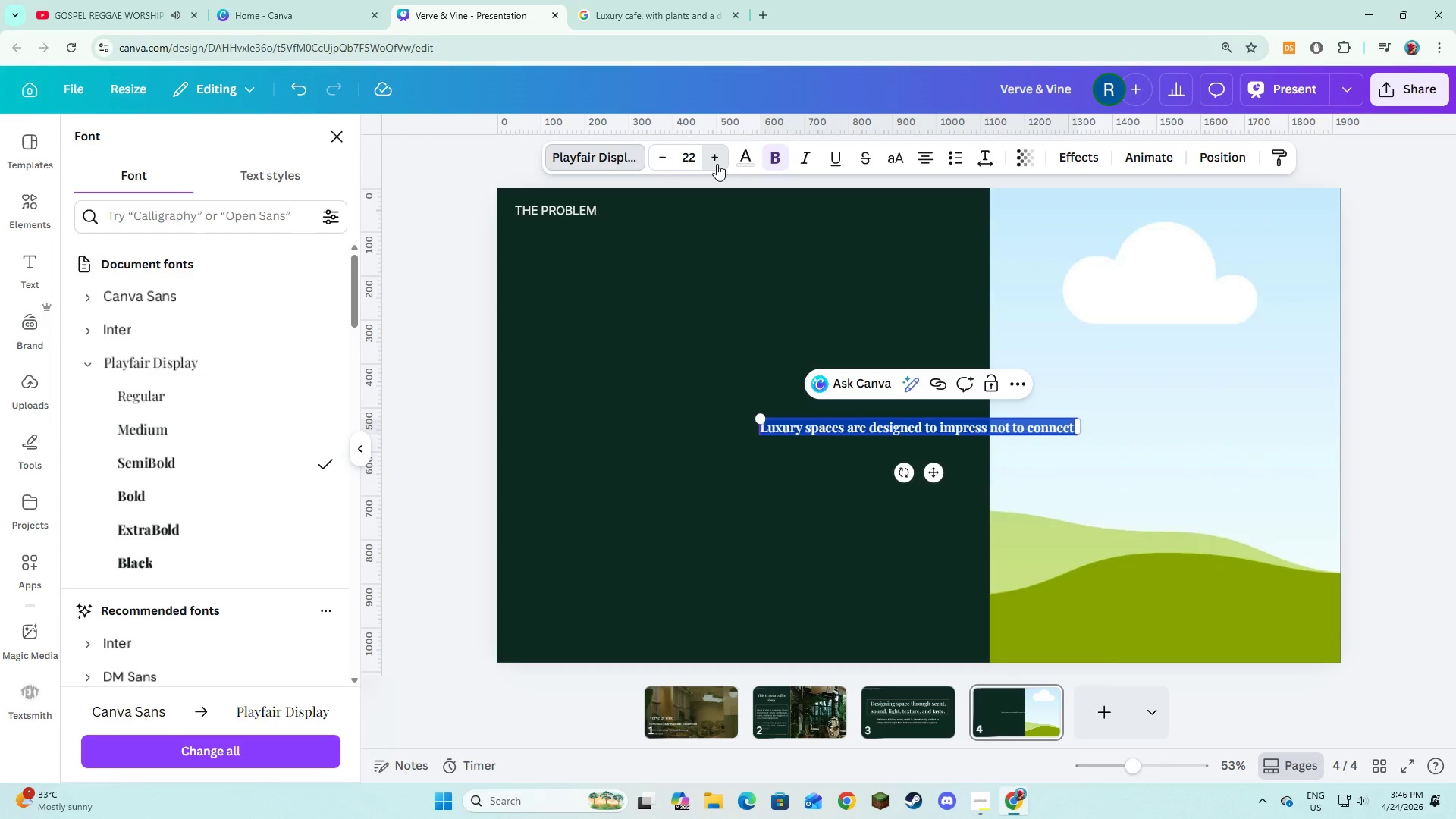 
triple_click([717, 164])
 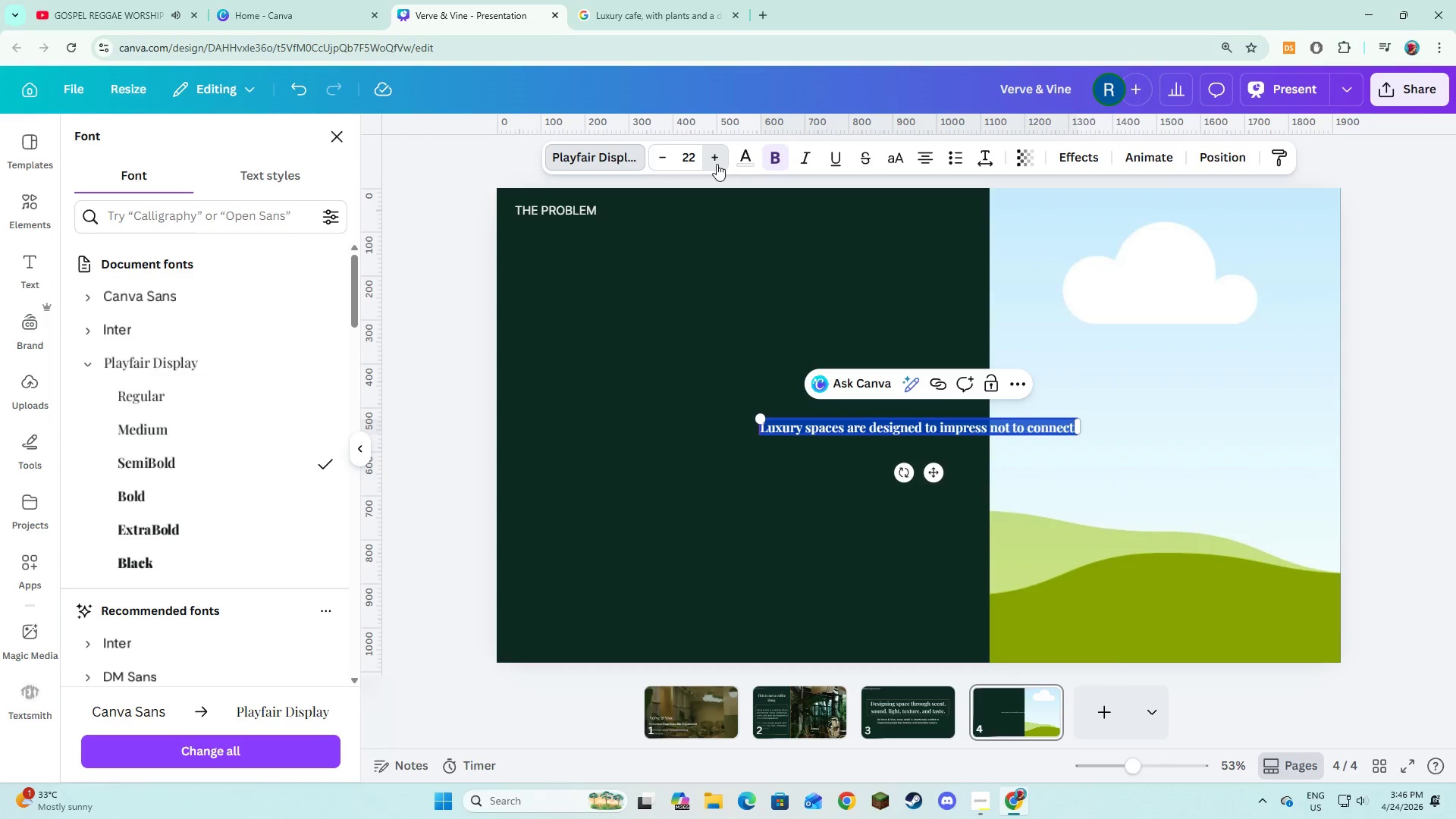 
triple_click([717, 164])
 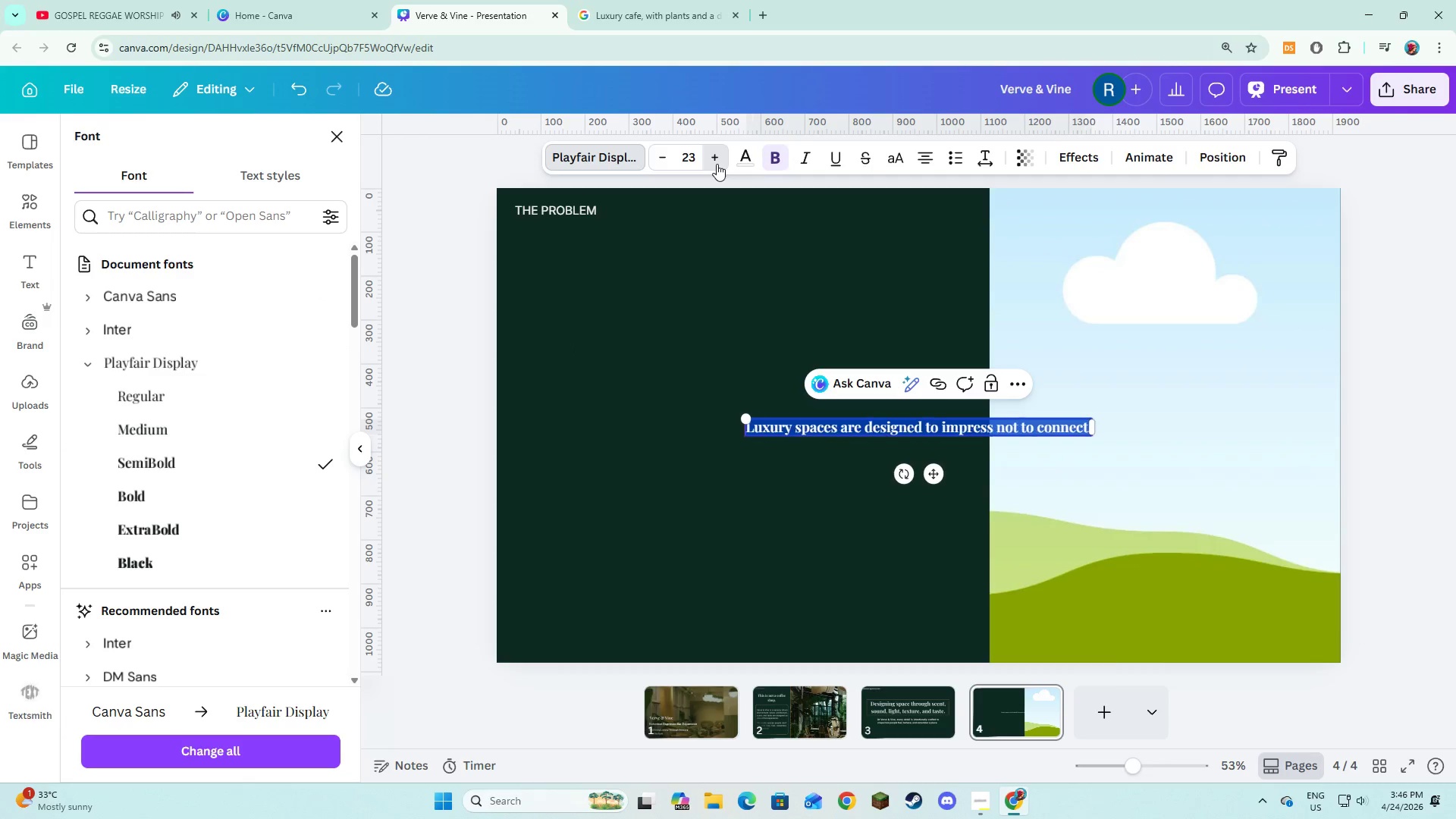 
triple_click([717, 164])
 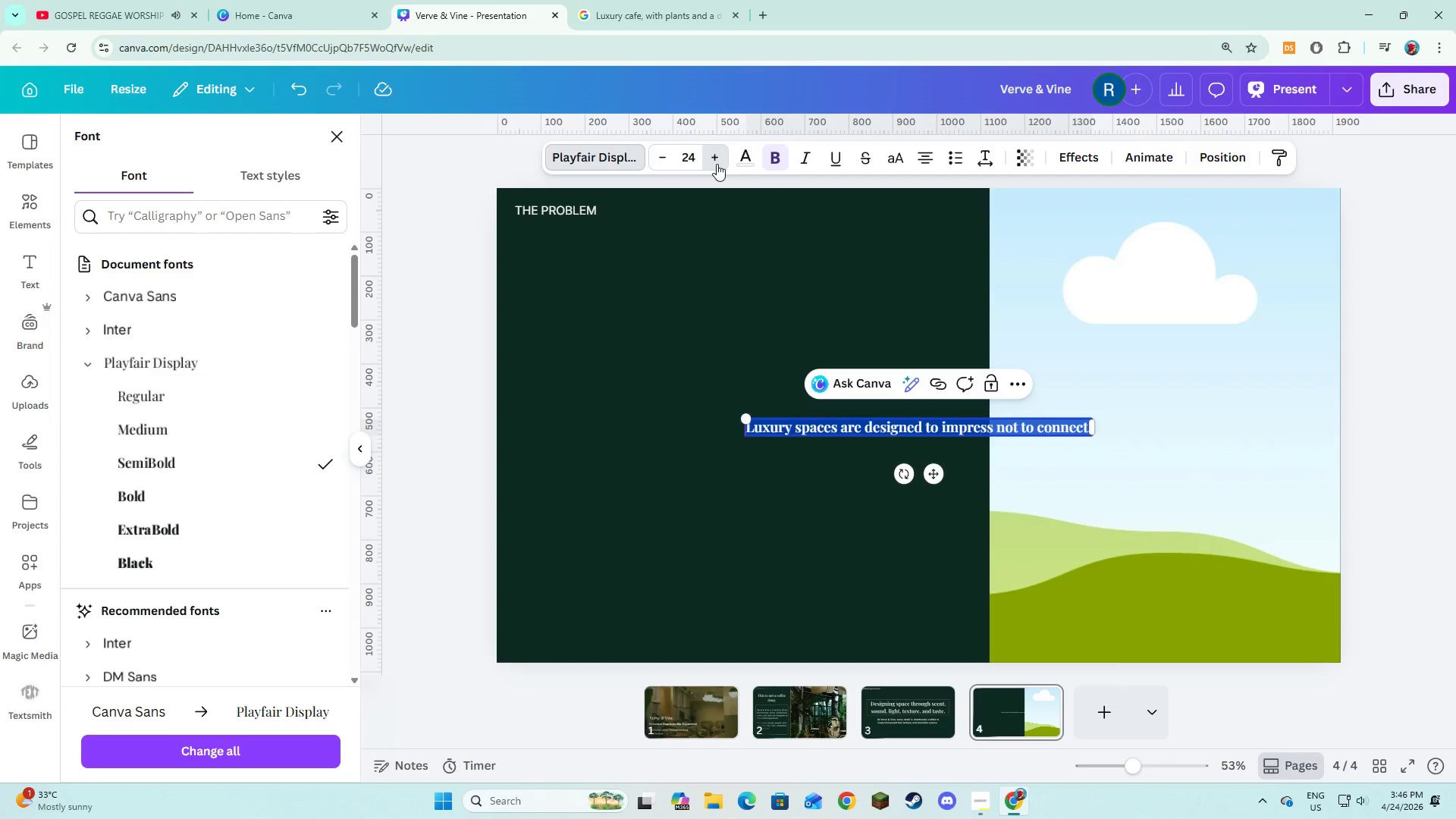 
triple_click([717, 164])
 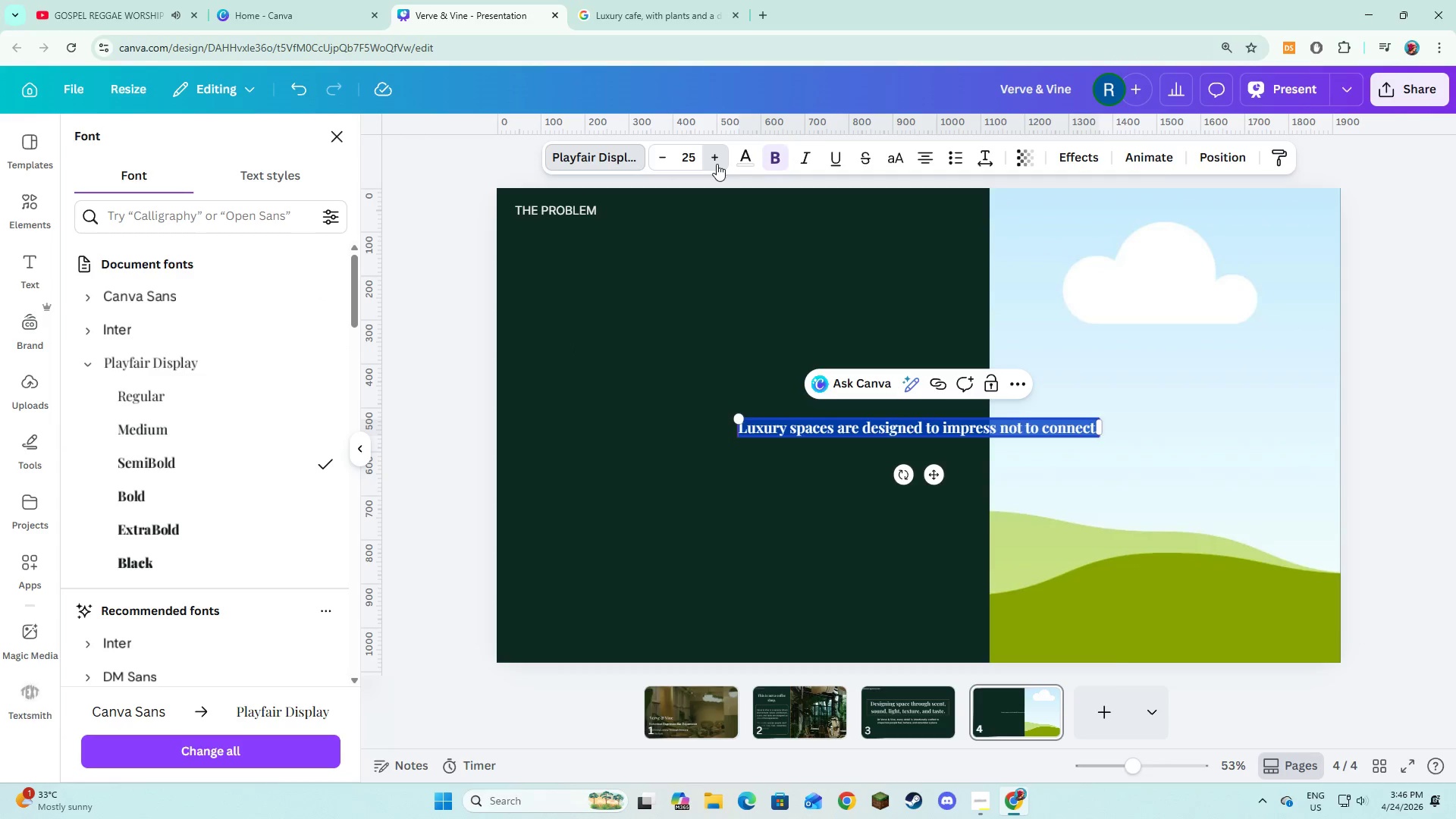 
triple_click([717, 164])
 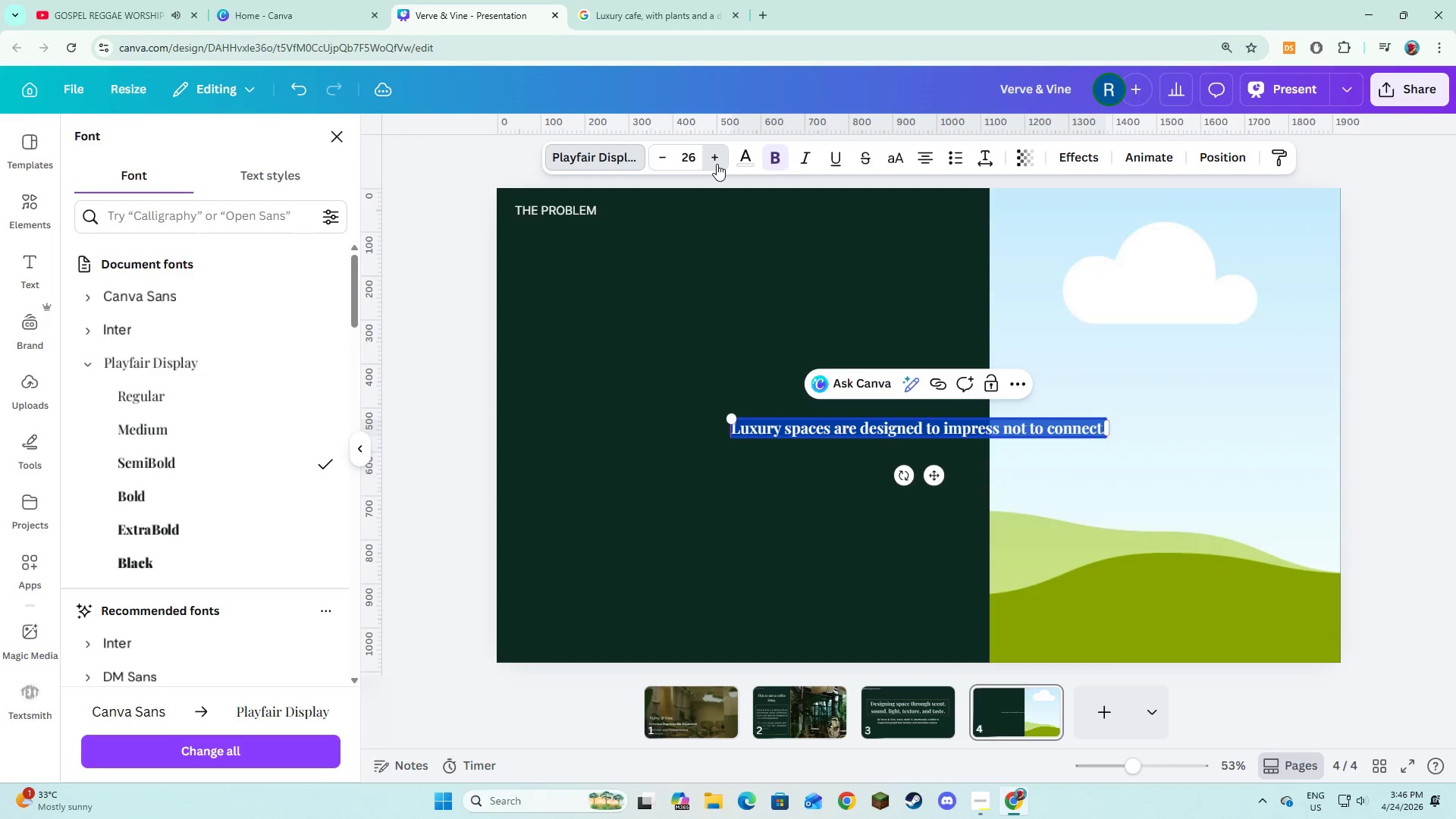 
triple_click([717, 164])
 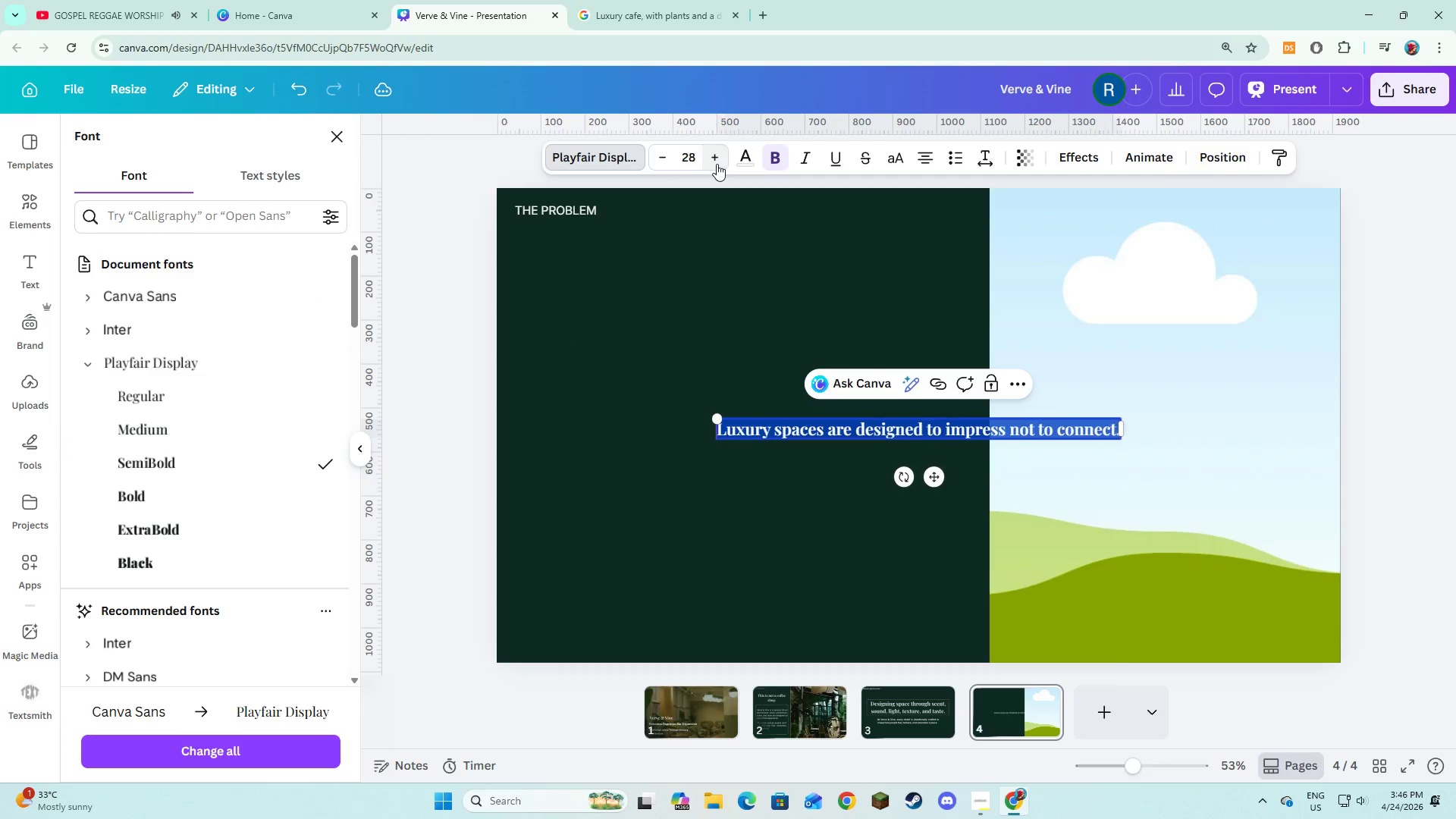 
triple_click([717, 164])
 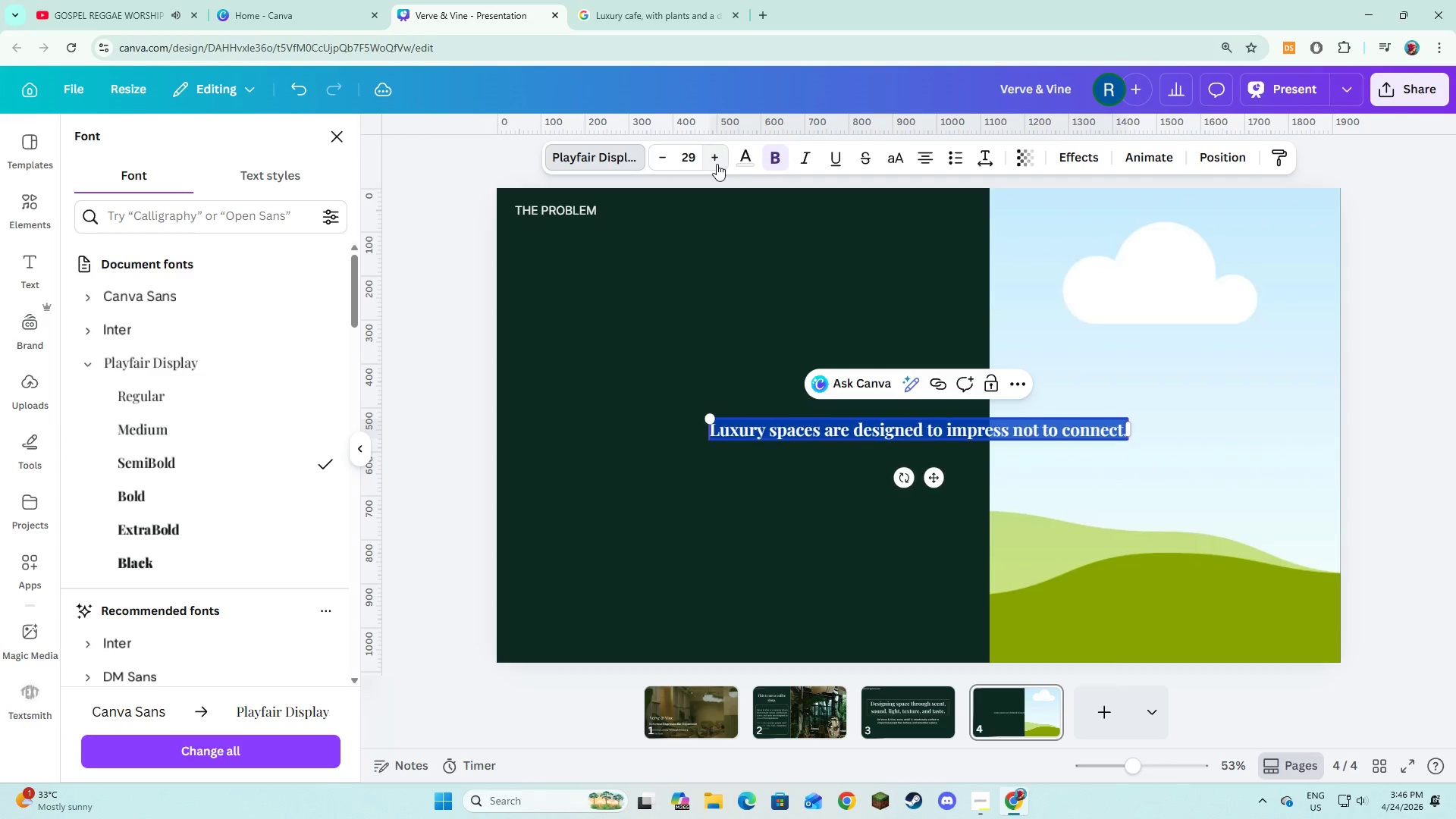 
triple_click([717, 164])
 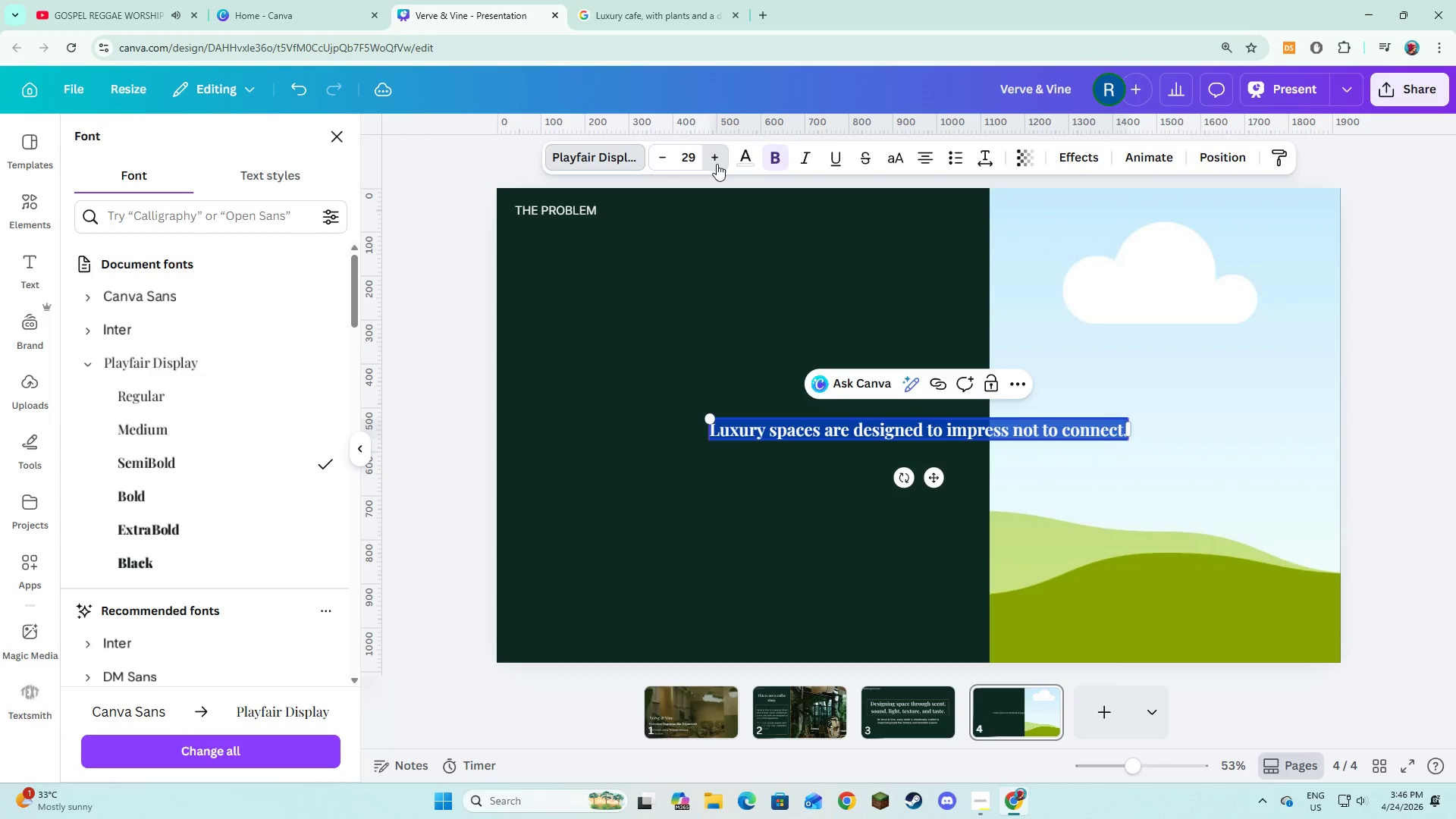 
triple_click([717, 164])
 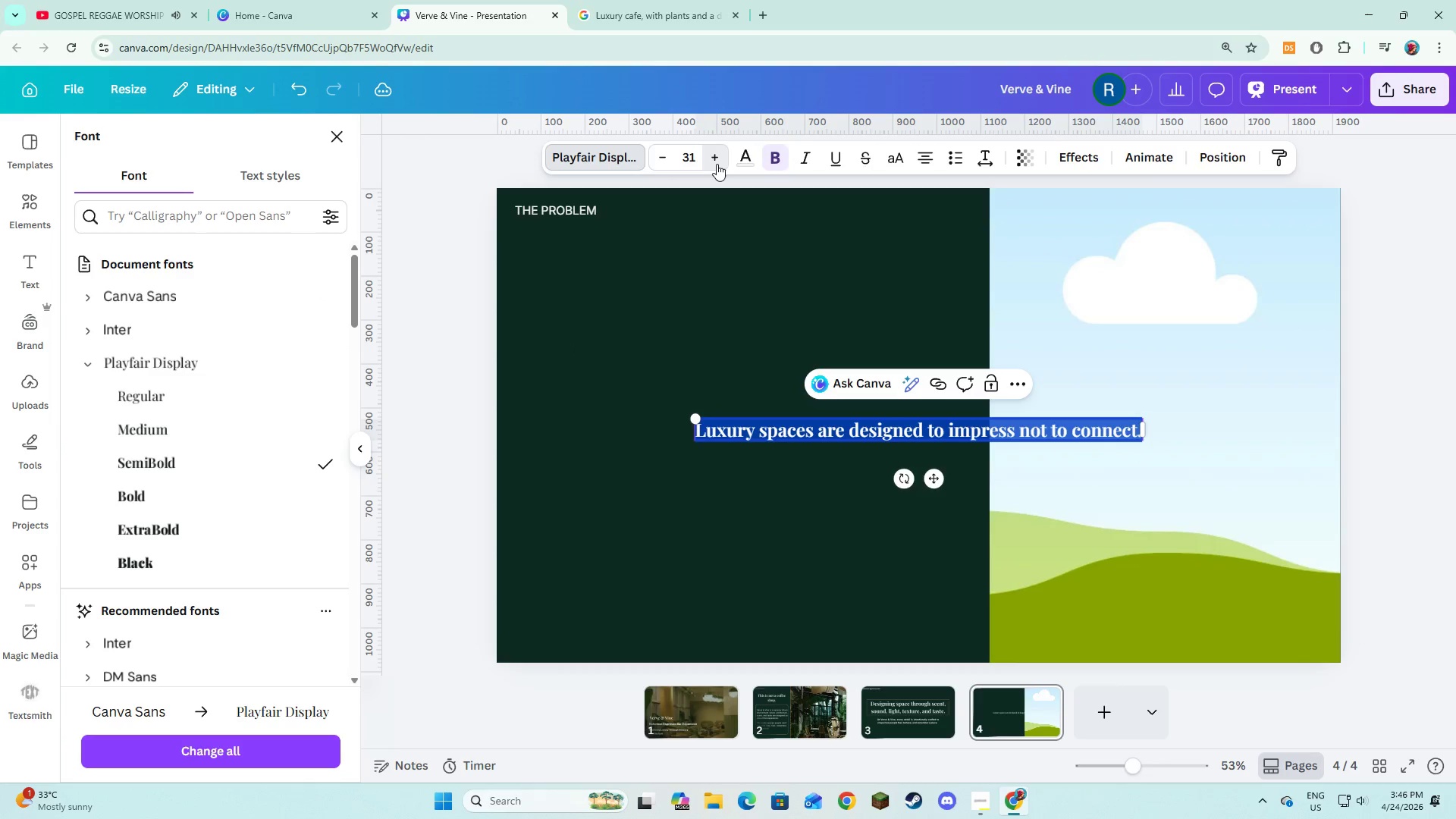 
triple_click([717, 164])
 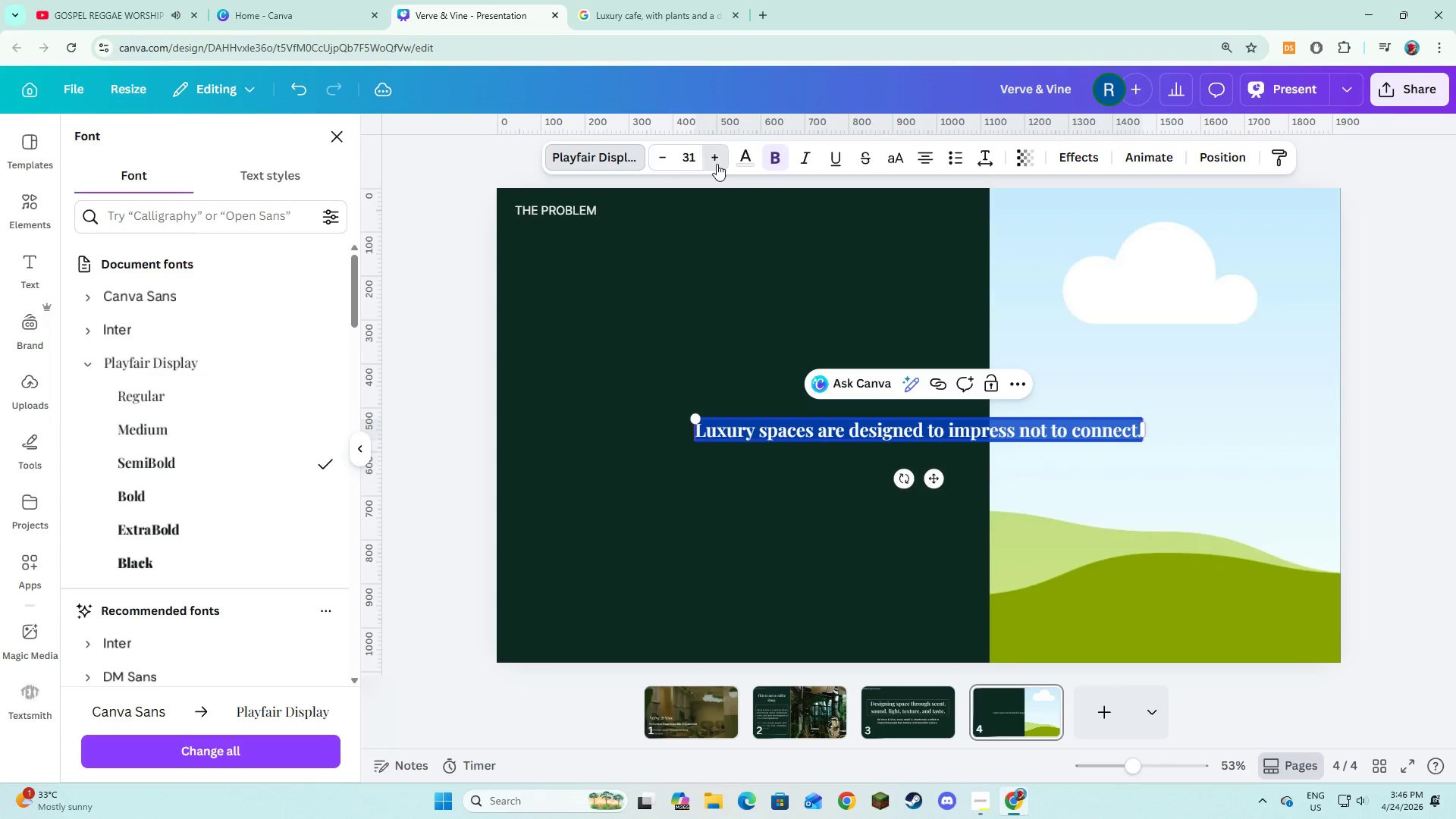 
triple_click([717, 164])
 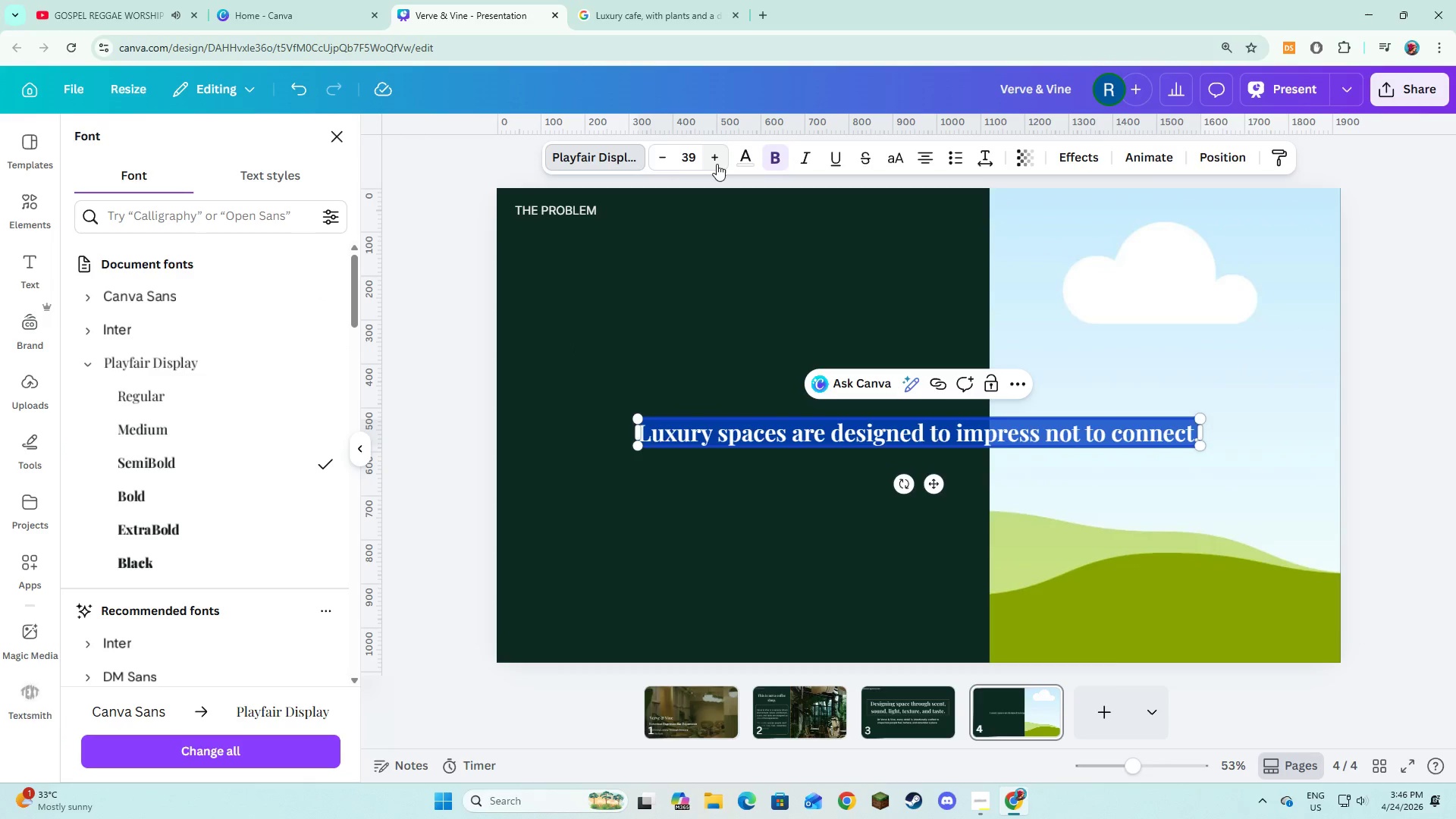 
triple_click([717, 164])
 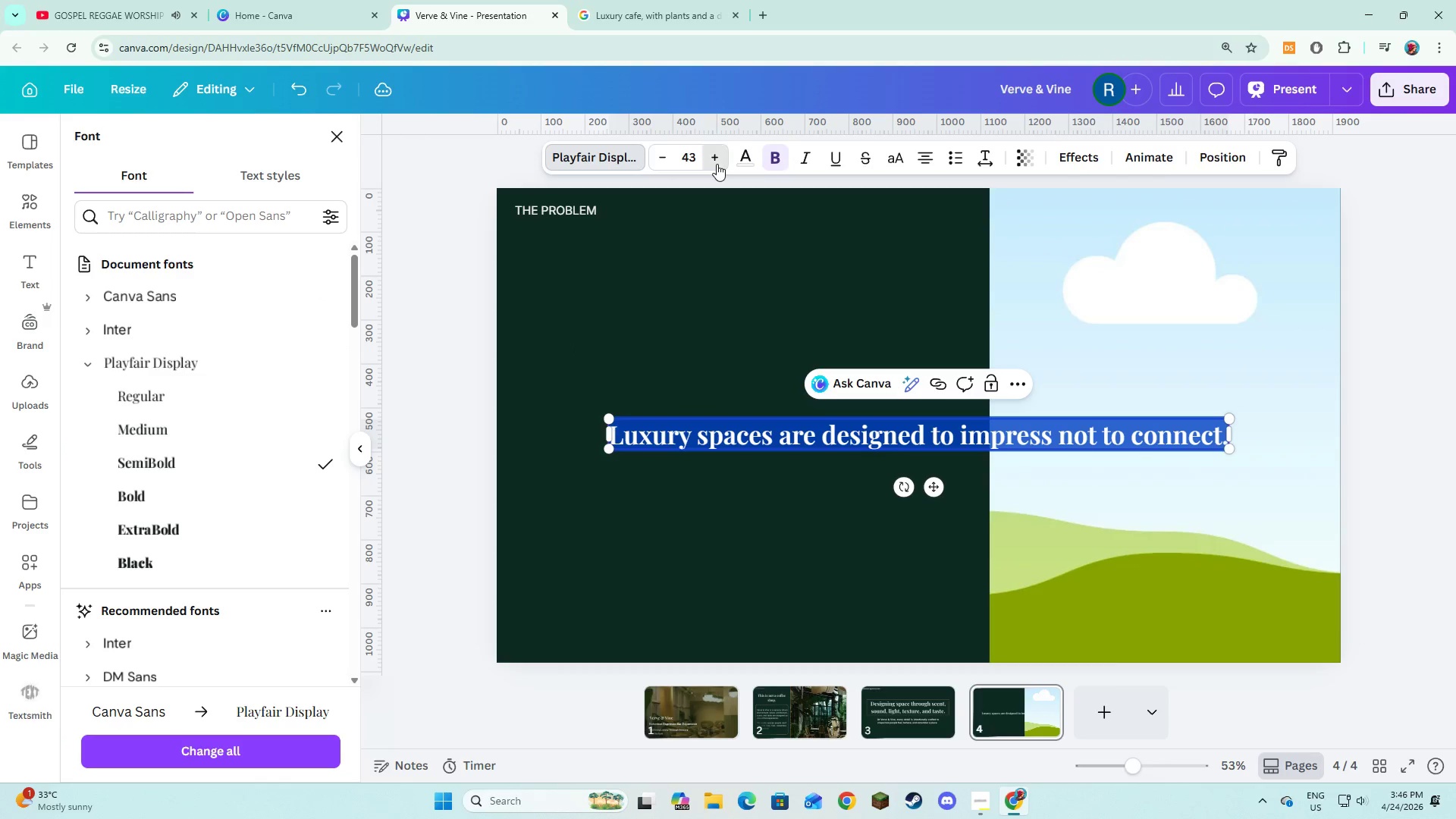 
double_click([717, 164])
 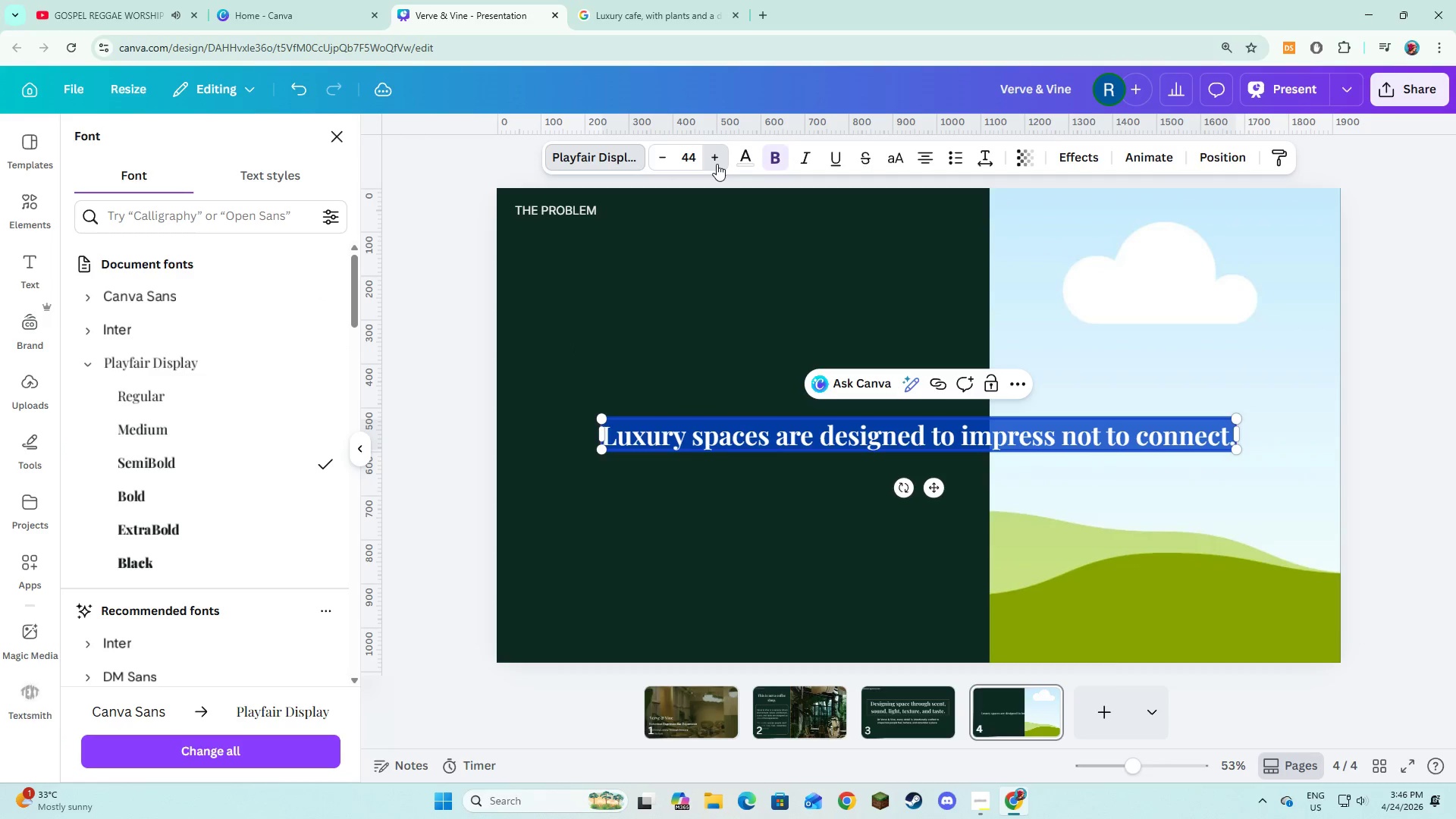 
triple_click([717, 164])
 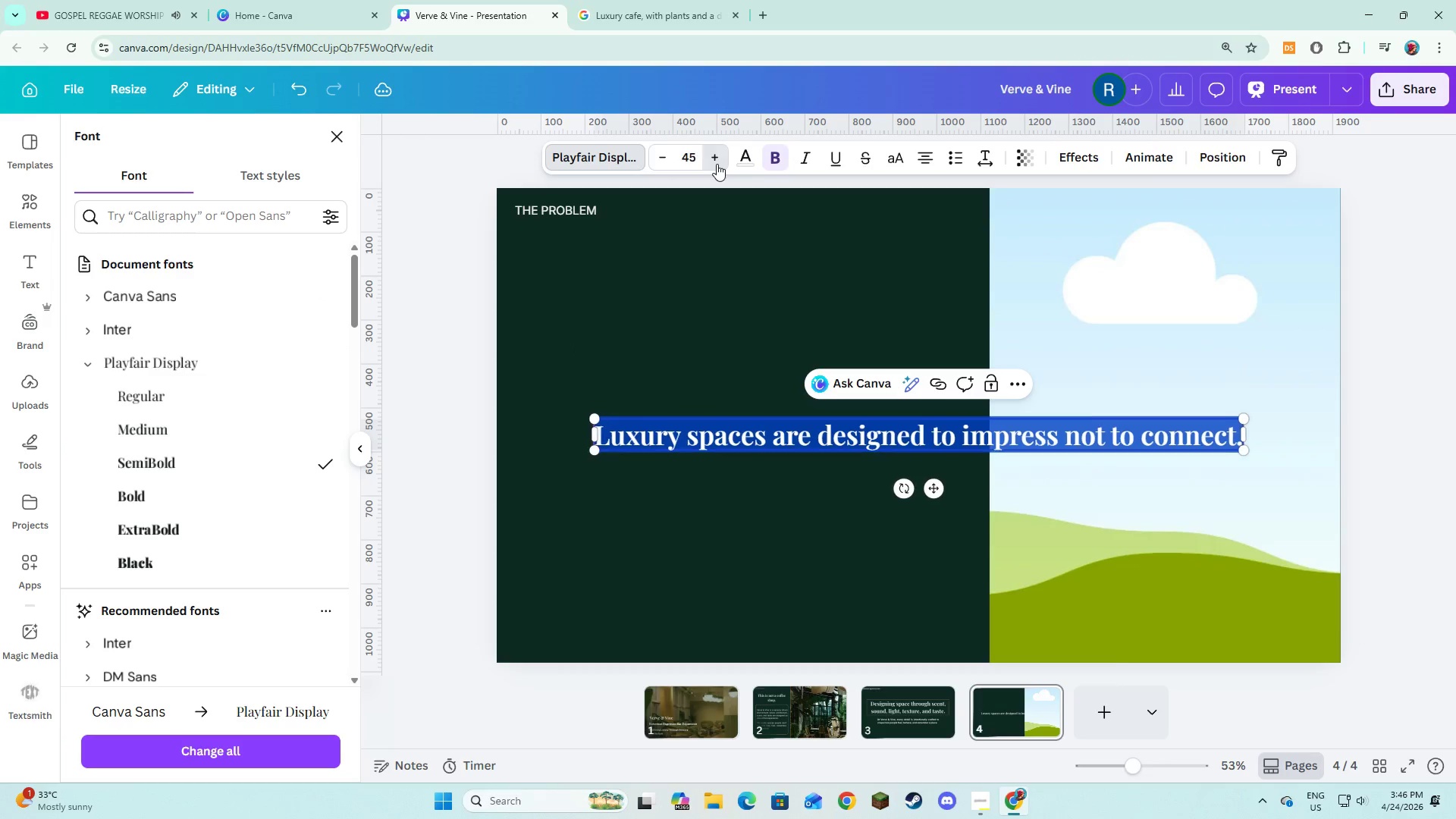 
triple_click([717, 164])
 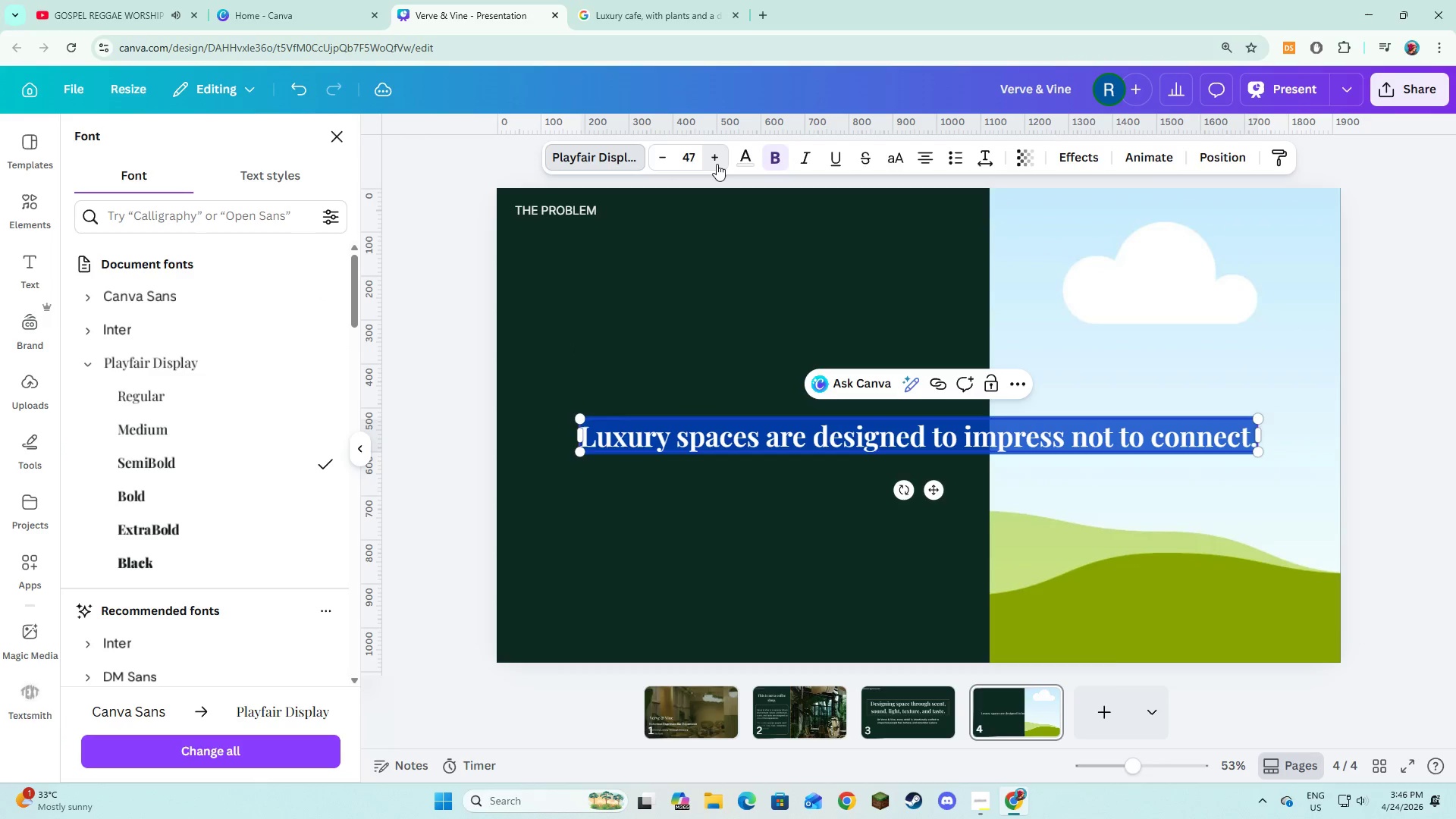 
triple_click([717, 164])
 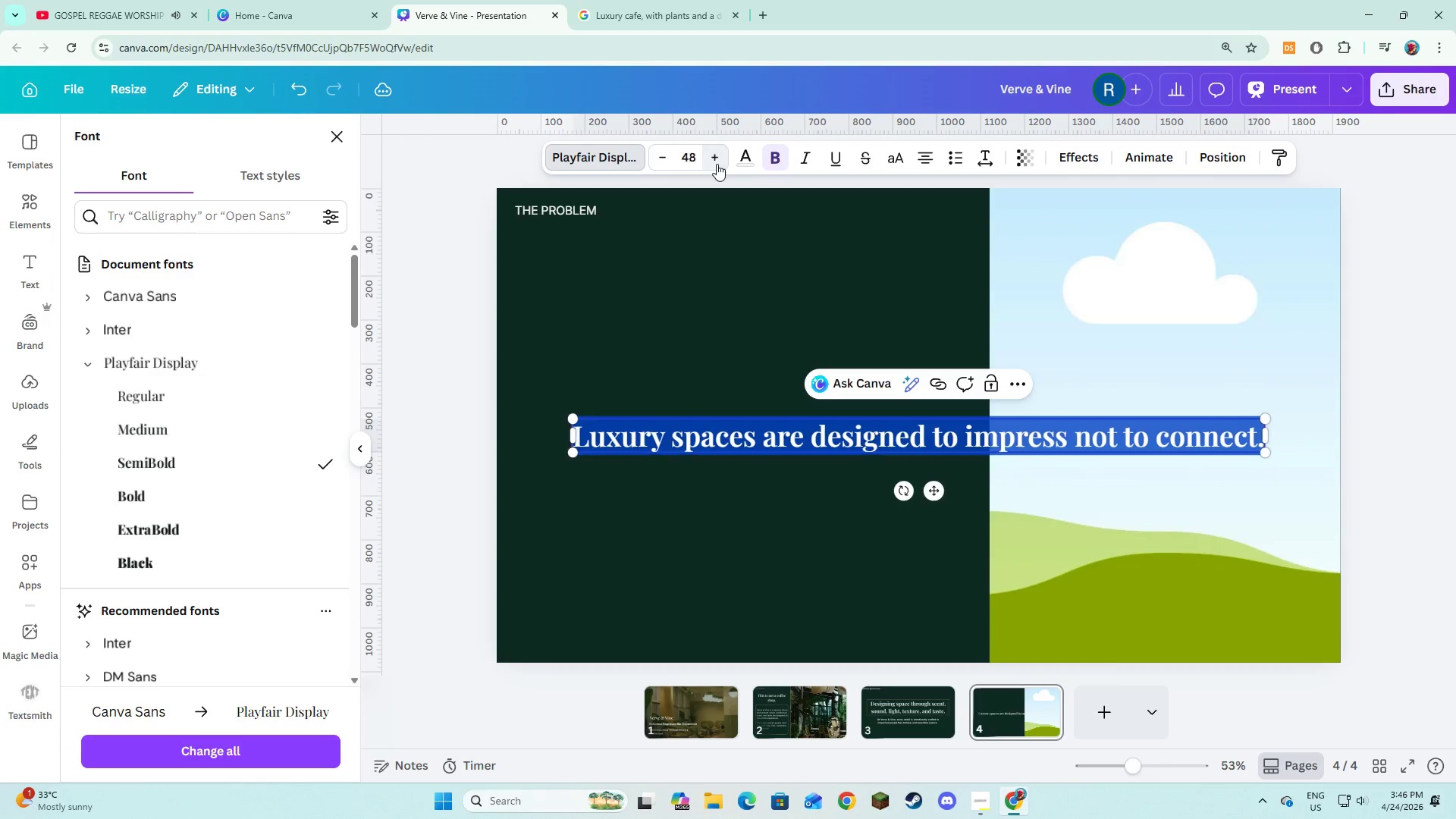 
triple_click([717, 164])
 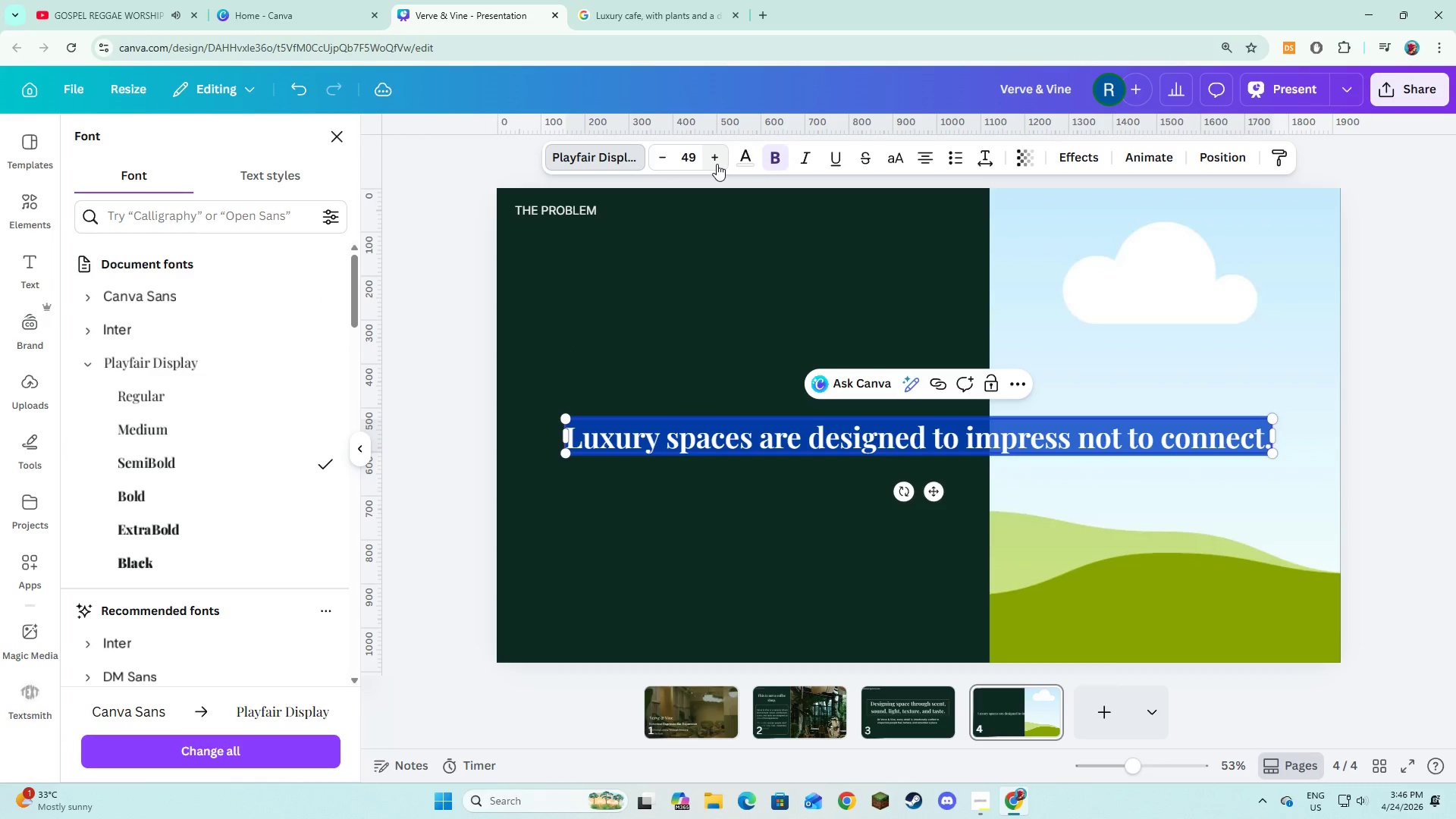 
triple_click([717, 164])
 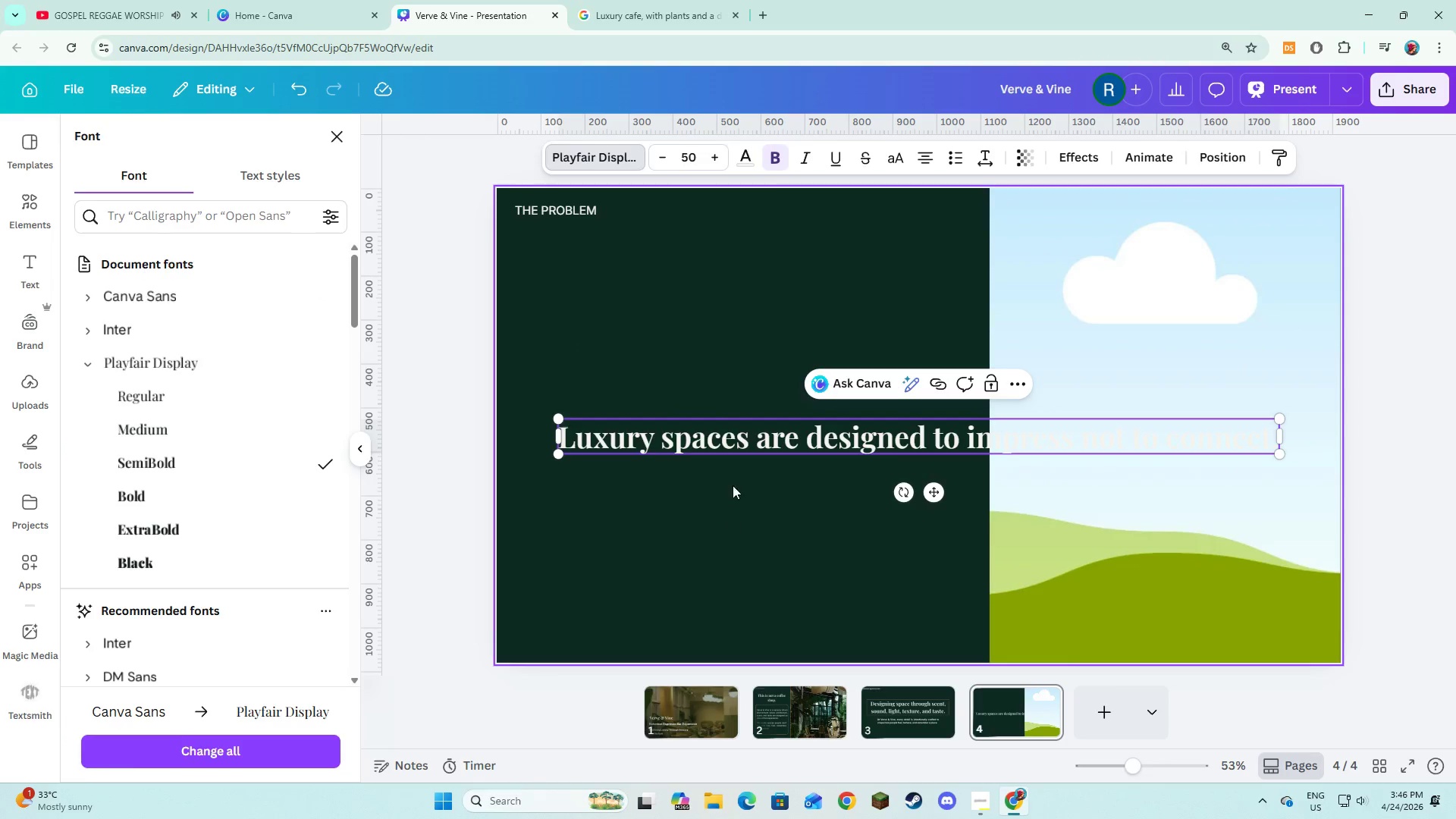 
double_click([741, 443])
 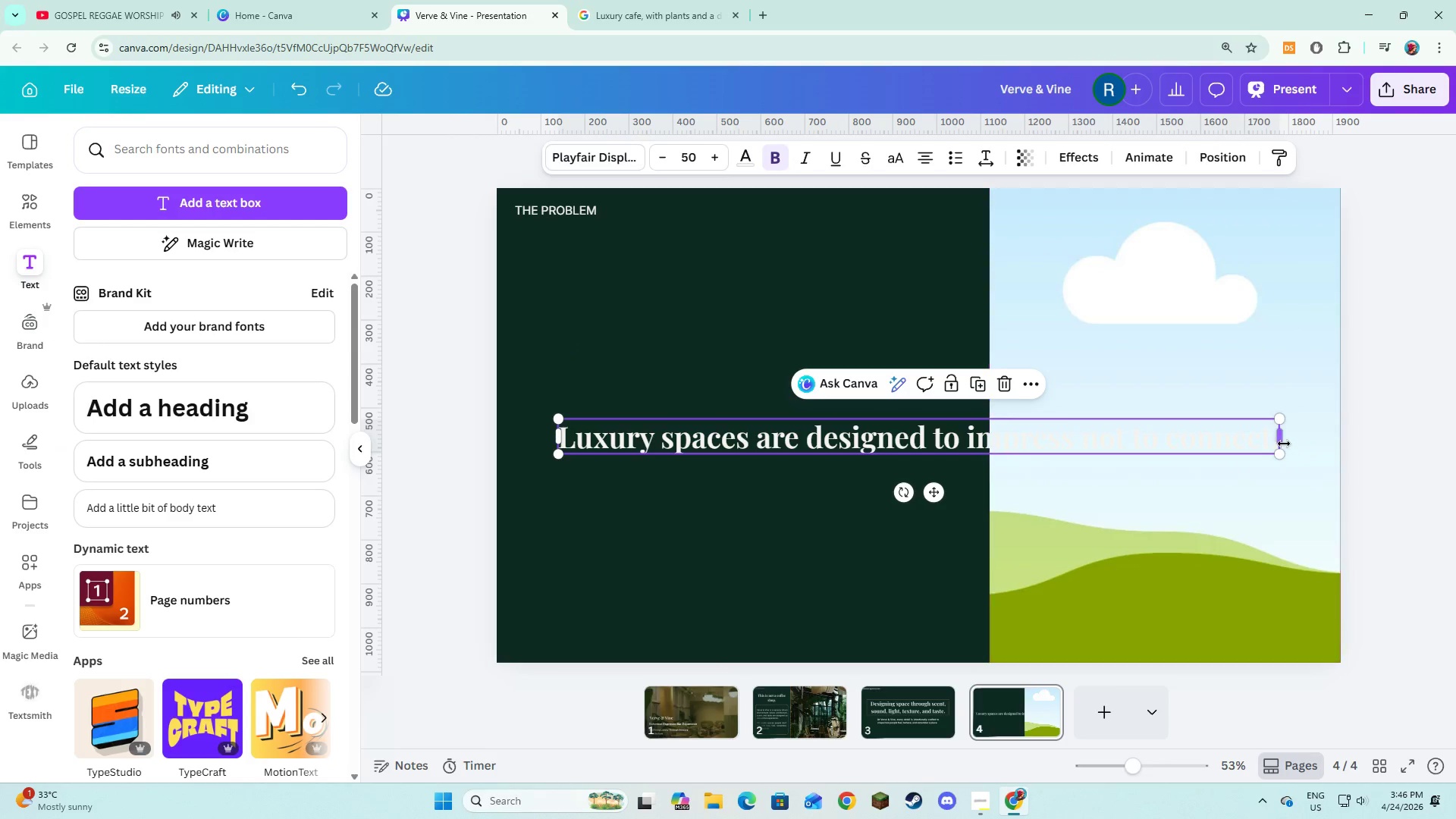 
left_click_drag(start_coordinate=[1282, 443], to_coordinate=[981, 456])
 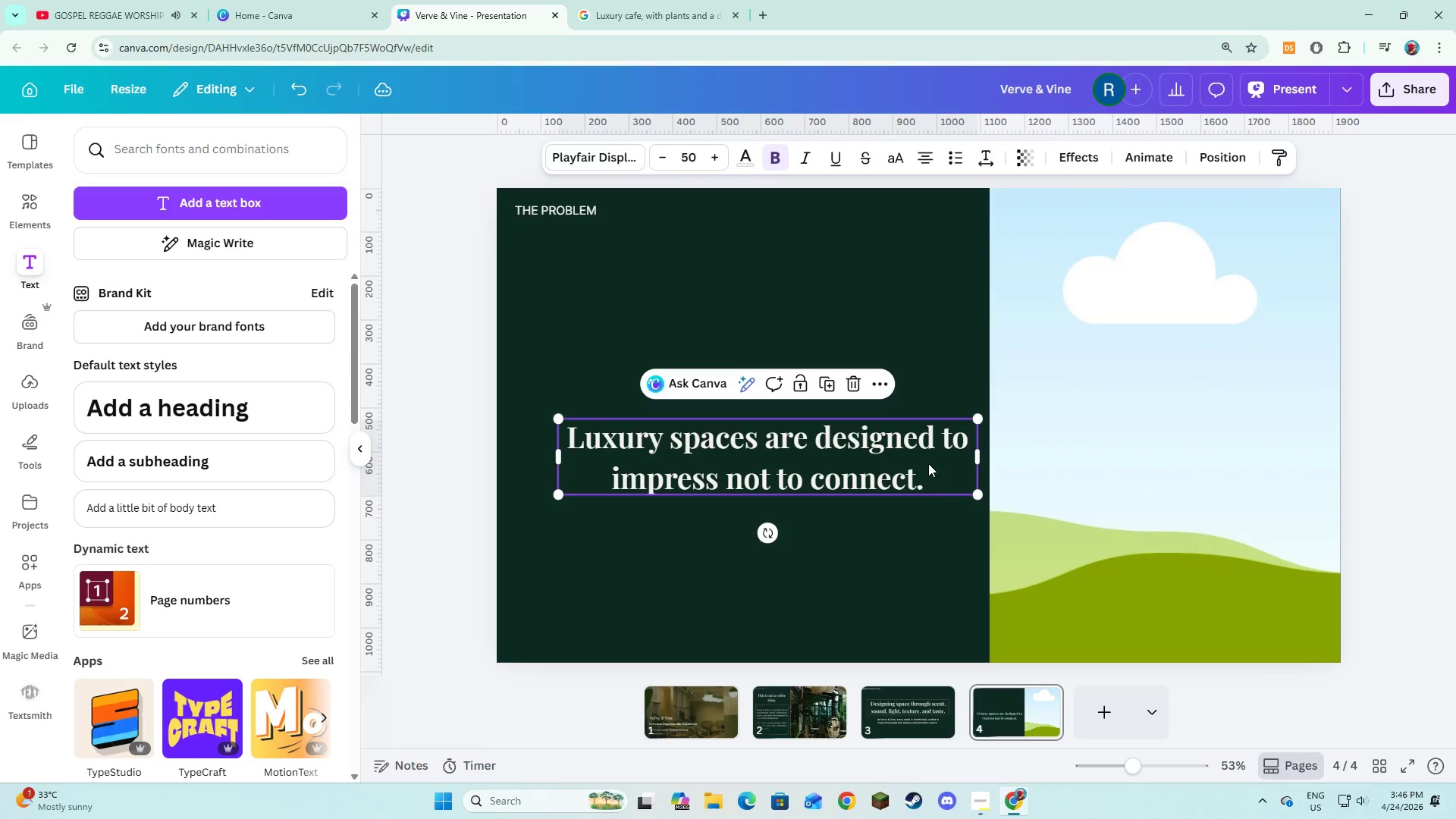 
left_click_drag(start_coordinate=[928, 463], to_coordinate=[912, 295])
 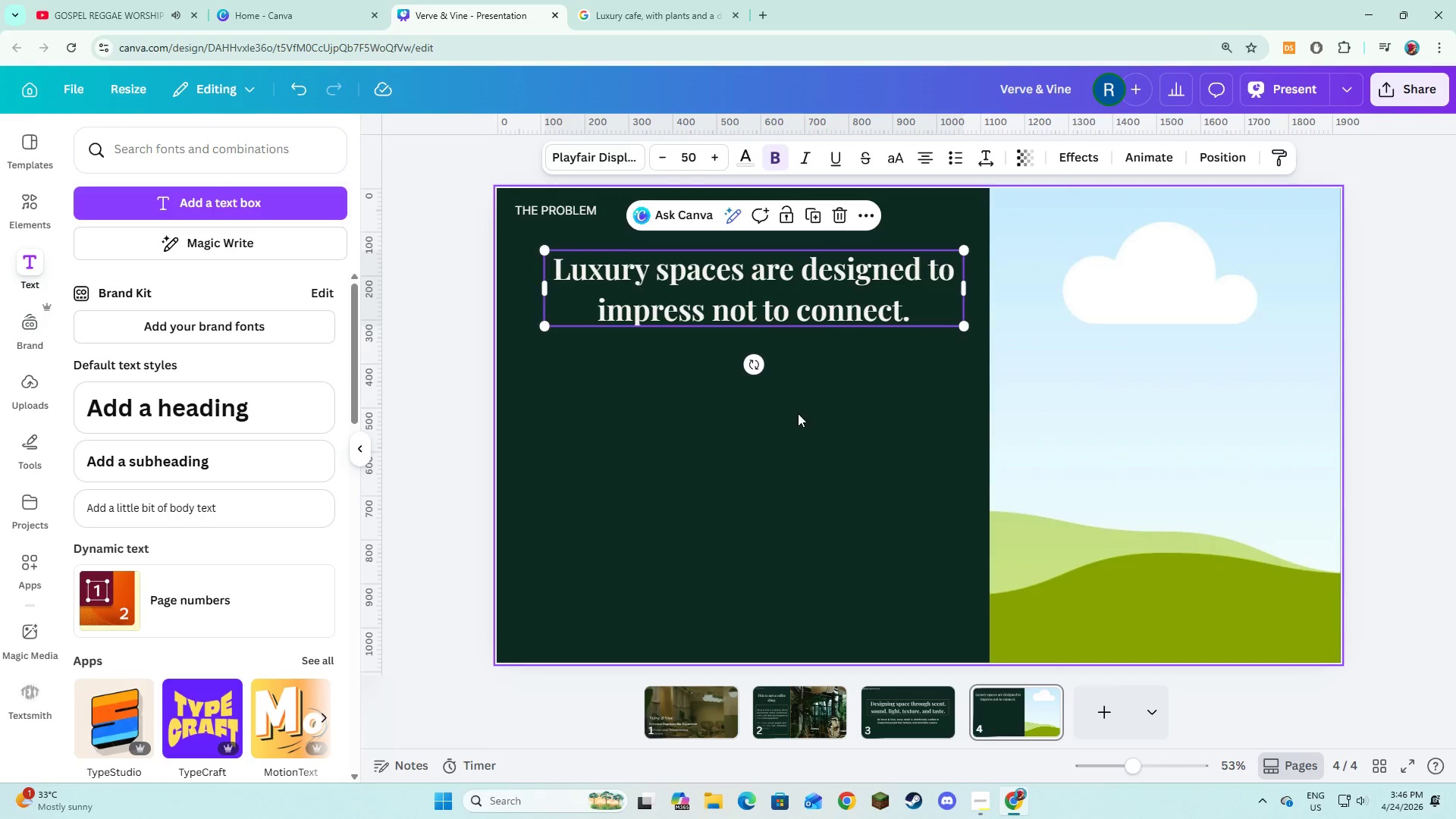 
left_click([798, 413])
 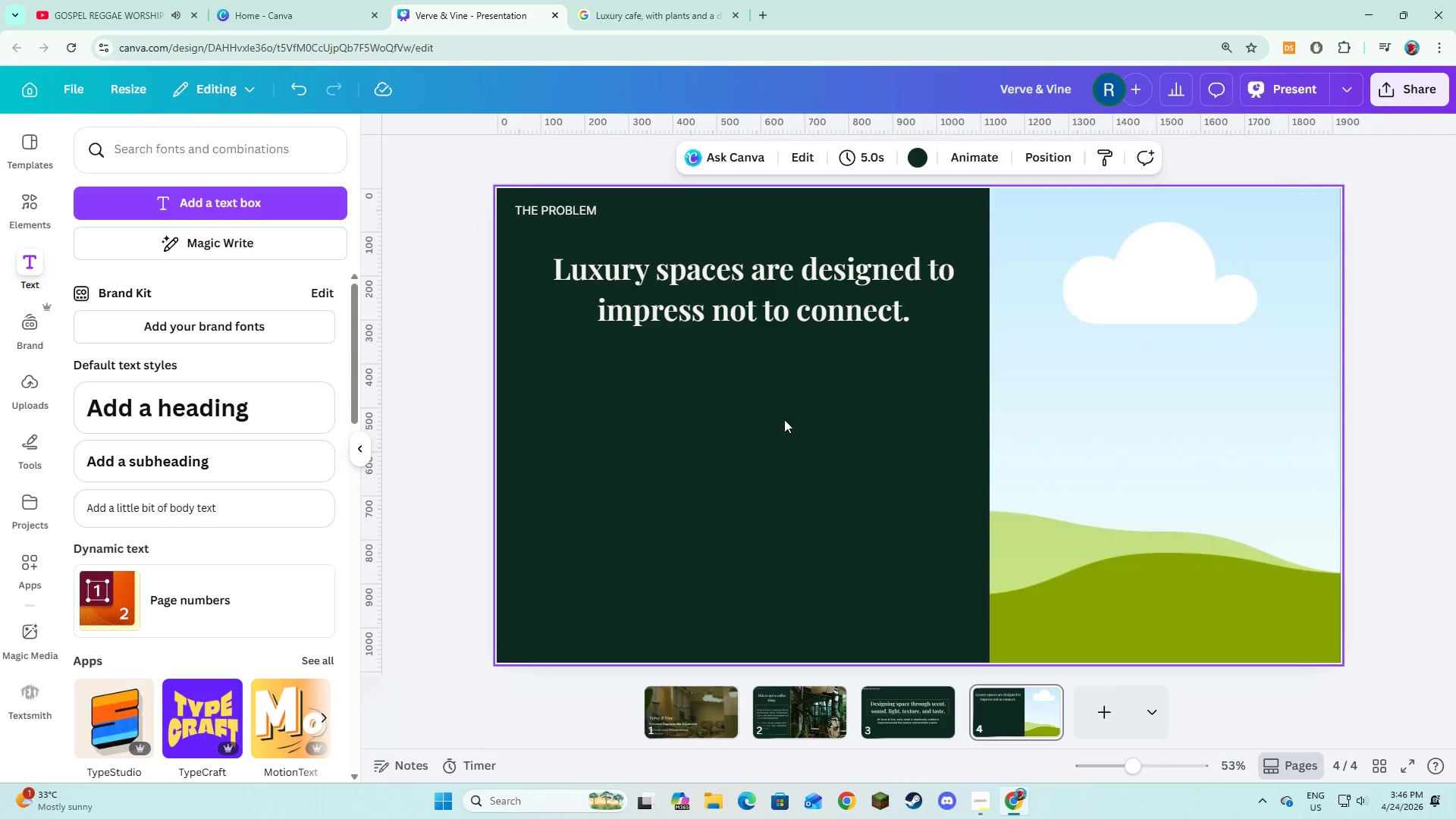 
scroll: coordinate [897, 352], scroll_direction: up, amount: 6.0
 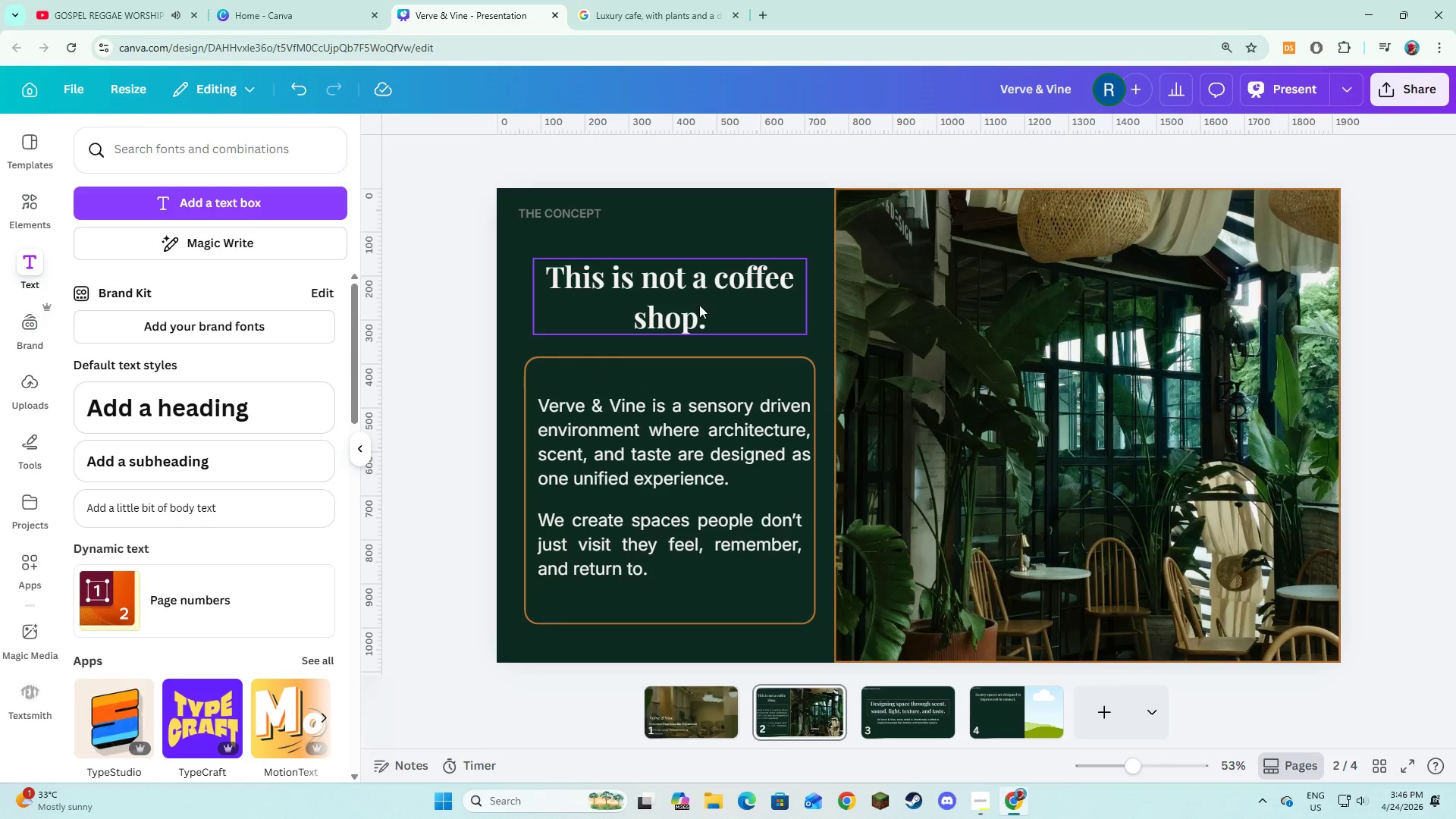 
scroll: coordinate [846, 391], scroll_direction: down, amount: 7.0
 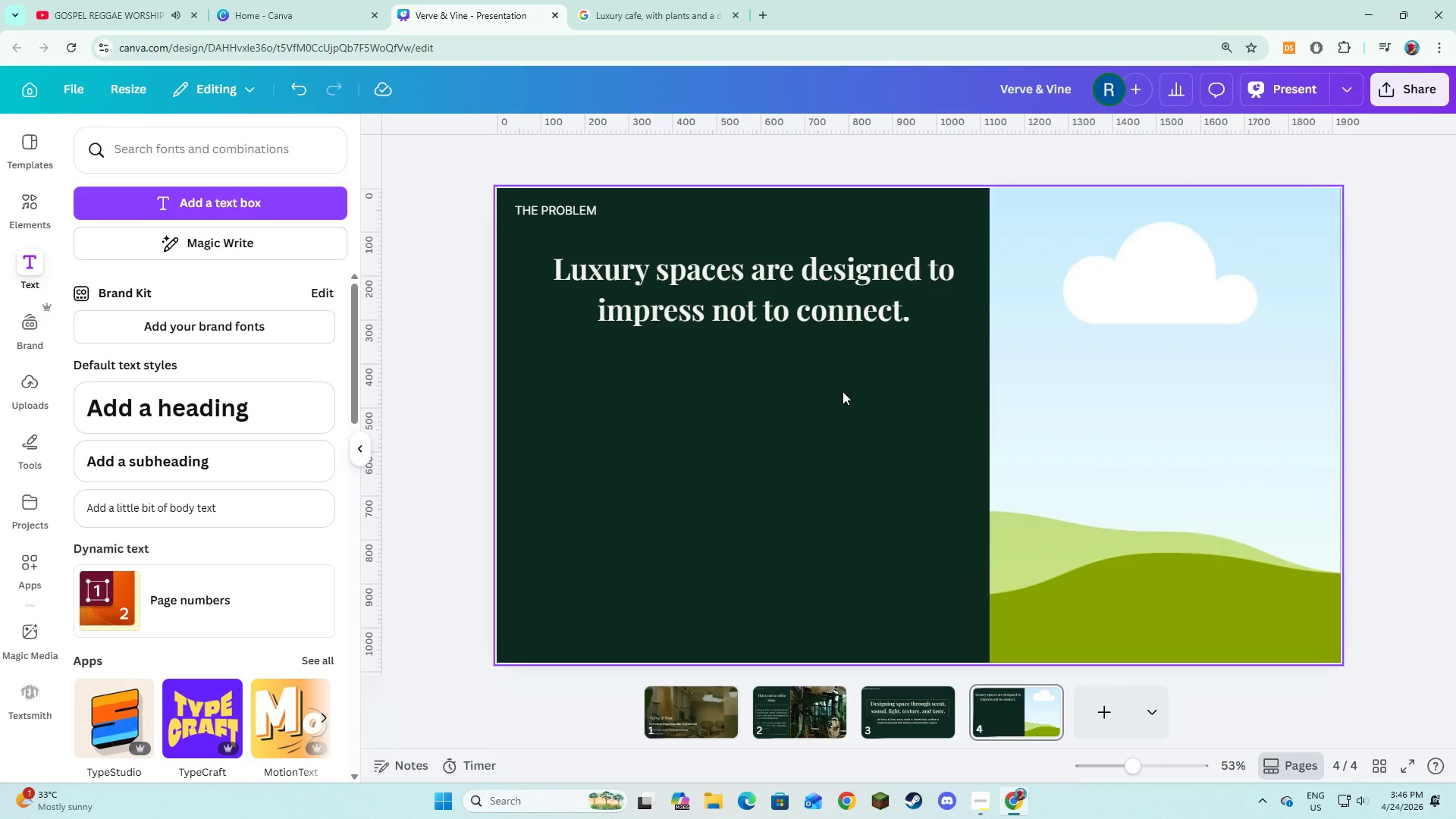 
left_click([843, 391])
 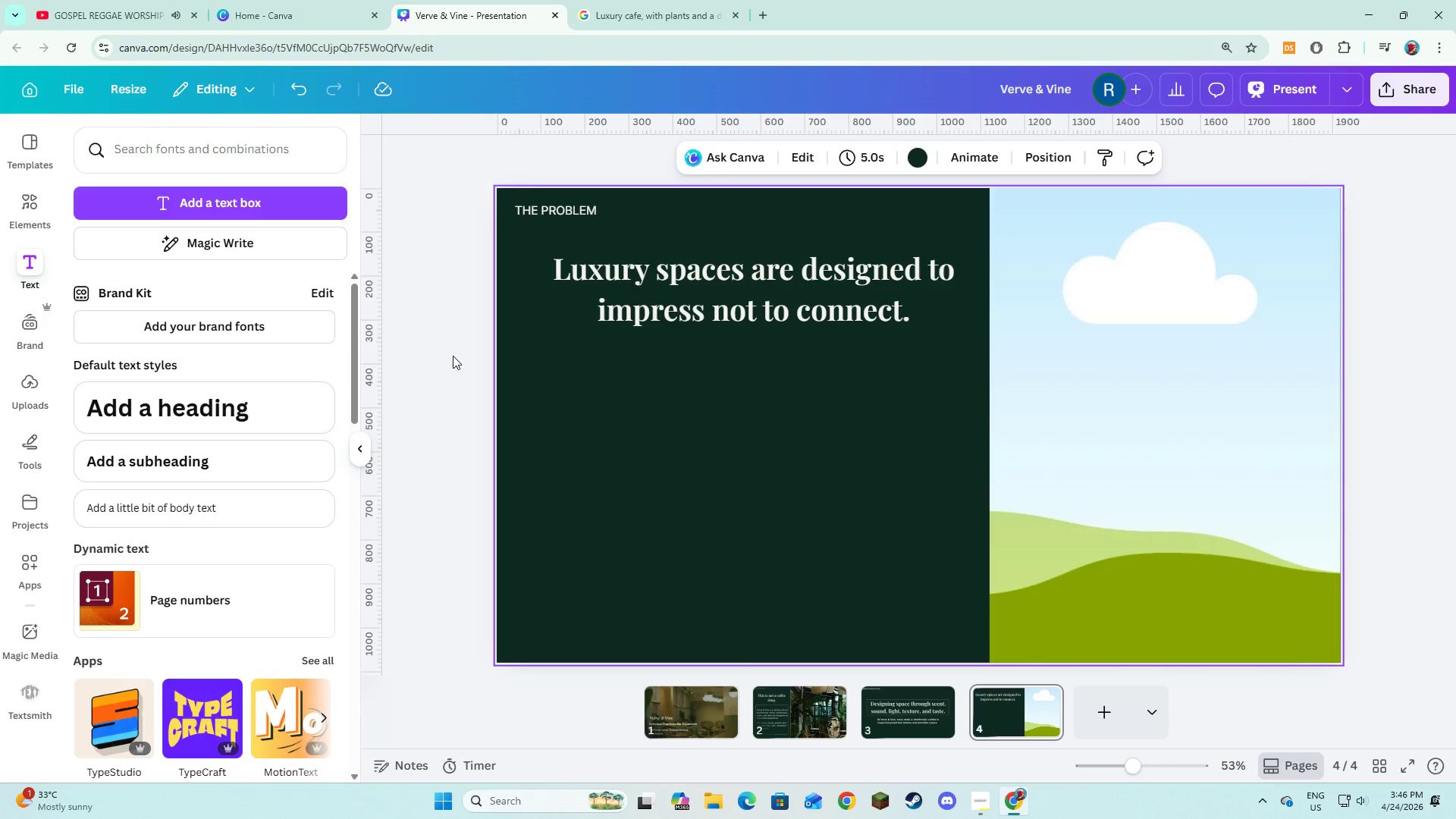 
left_click([678, 493])
 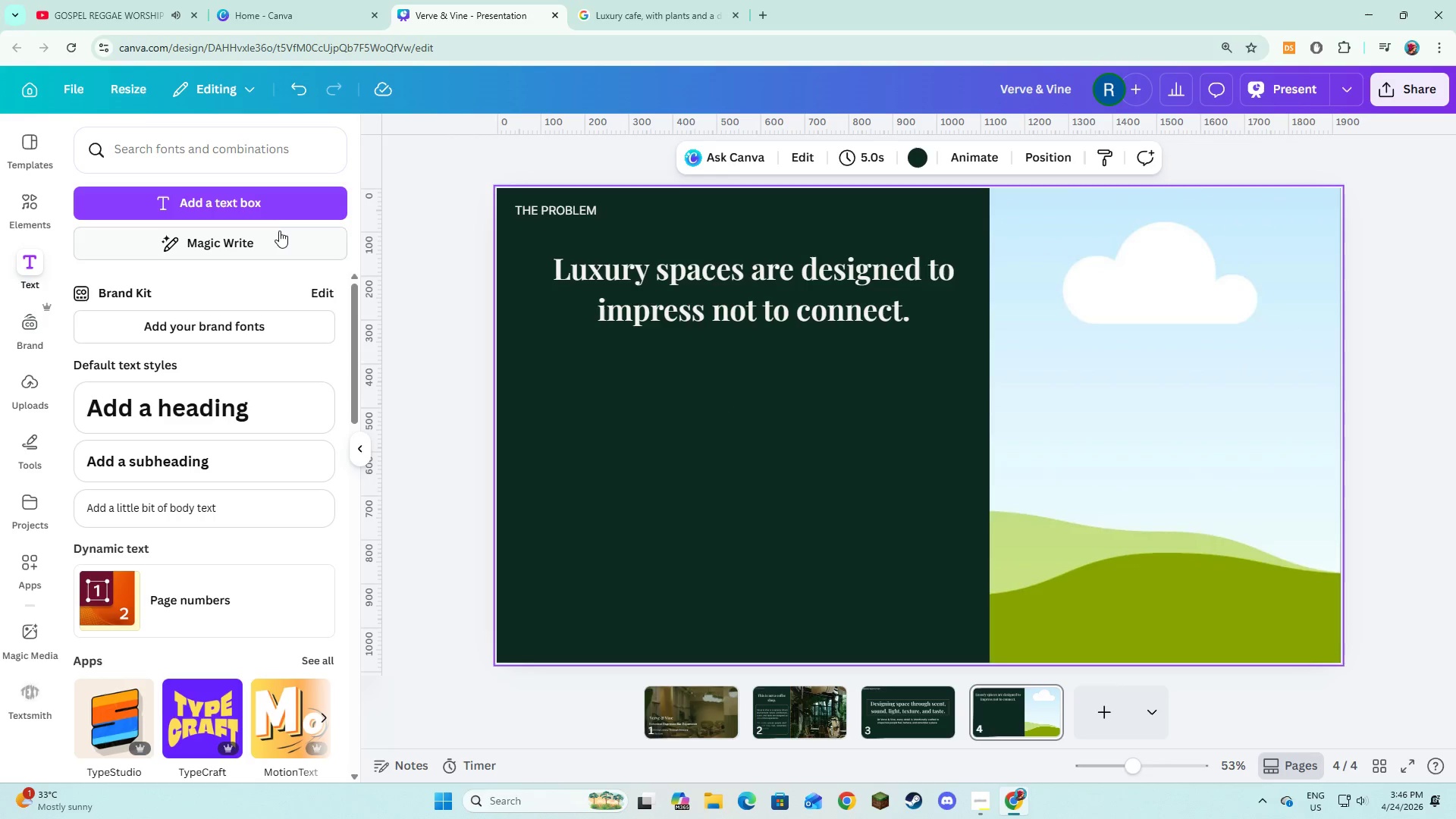 
left_click([275, 221])
 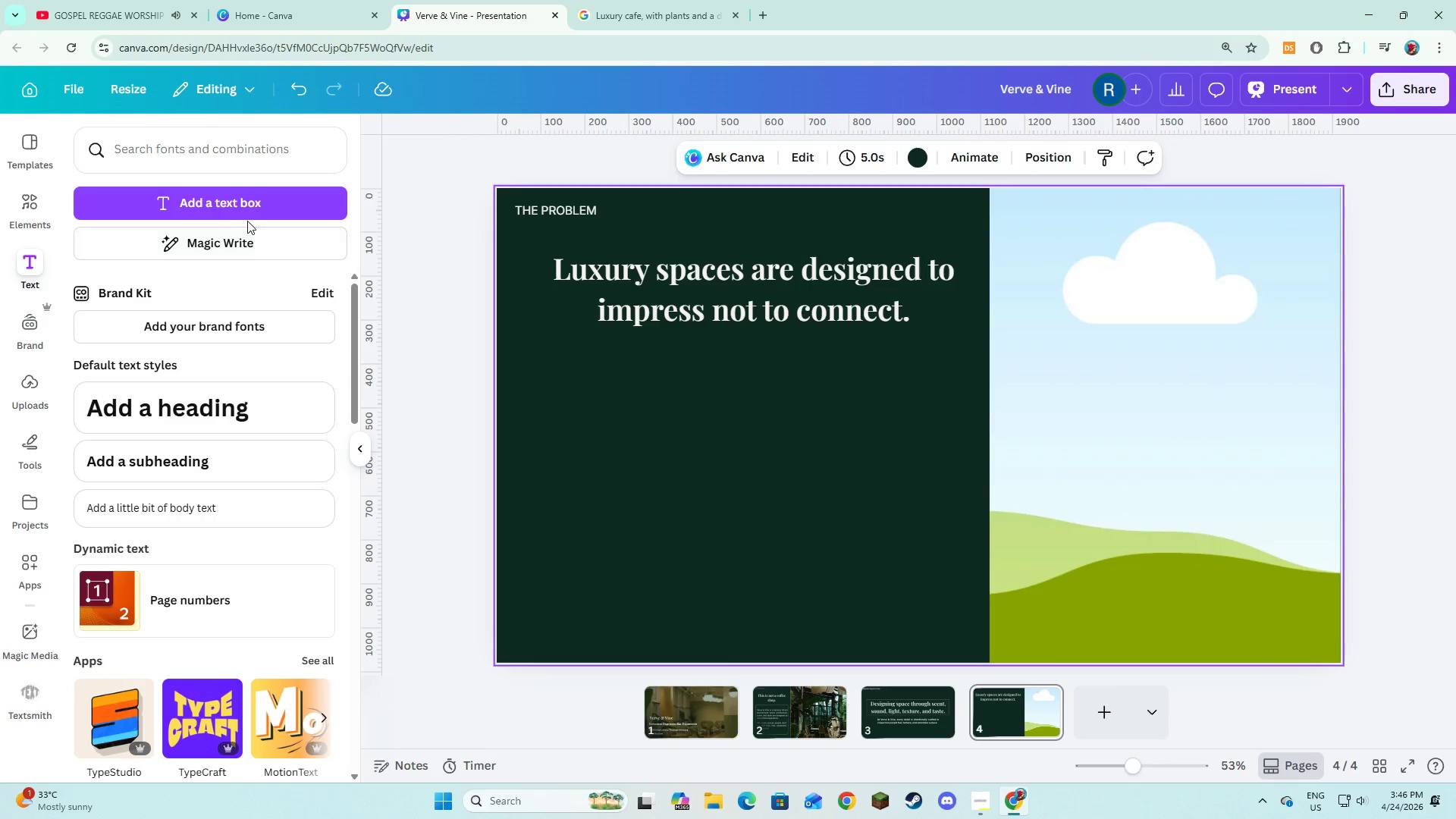 
left_click([253, 201])
 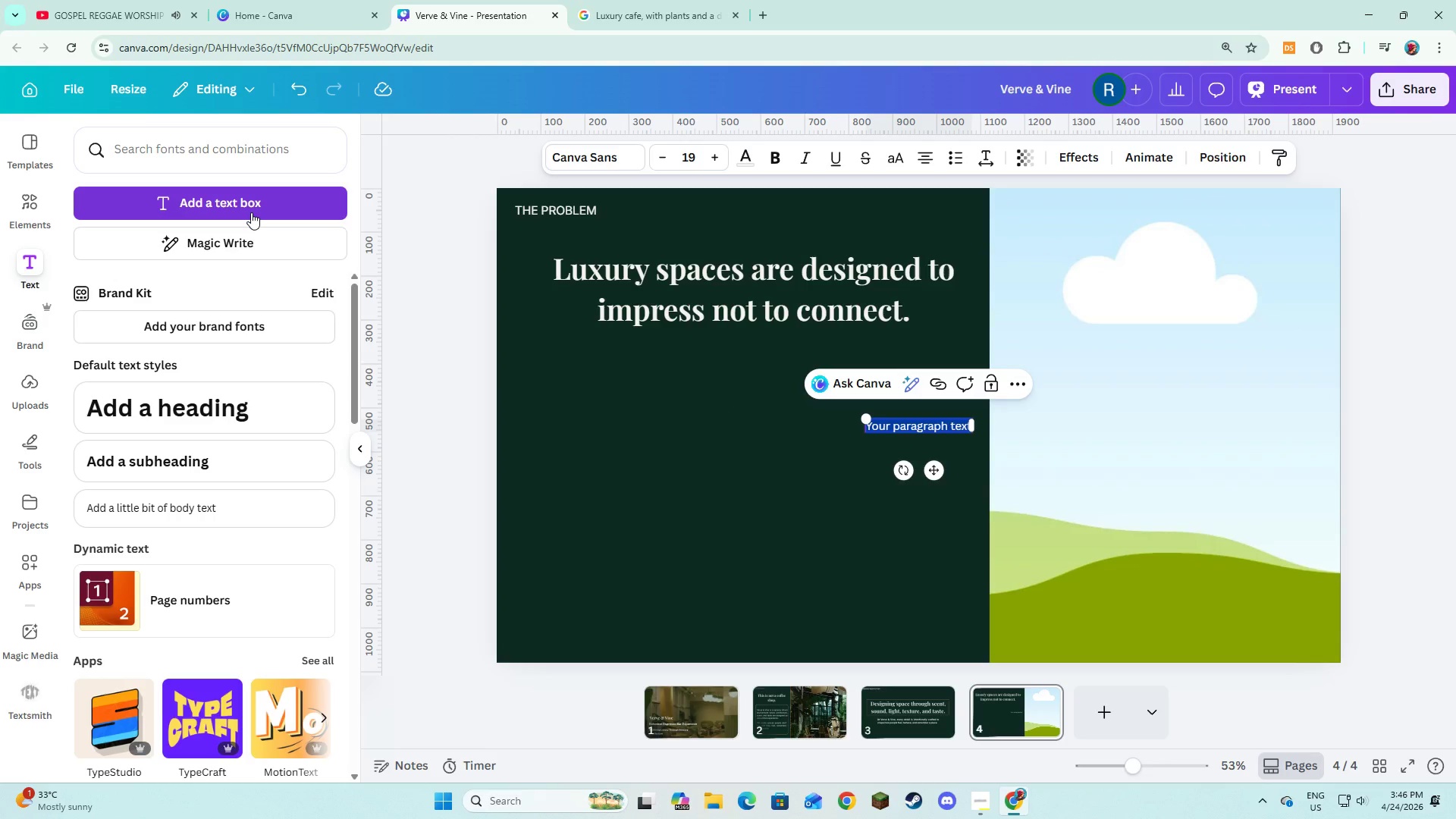 
type(Modern residential dec)
key(Backspace)
type(velopmem)
key(Backspace)
type(nt)
 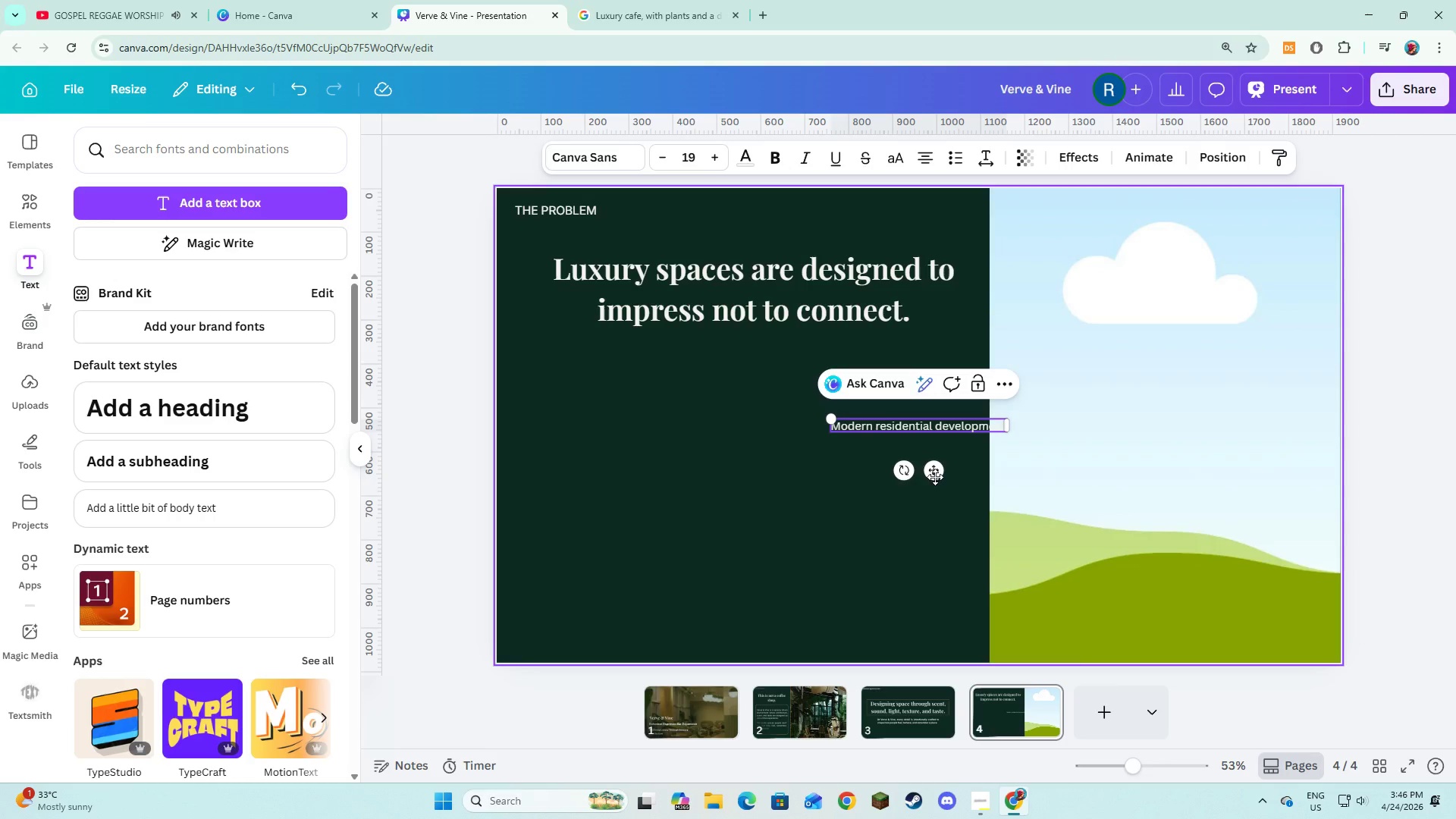 
left_click_drag(start_coordinate=[936, 474], to_coordinate=[727, 467])
 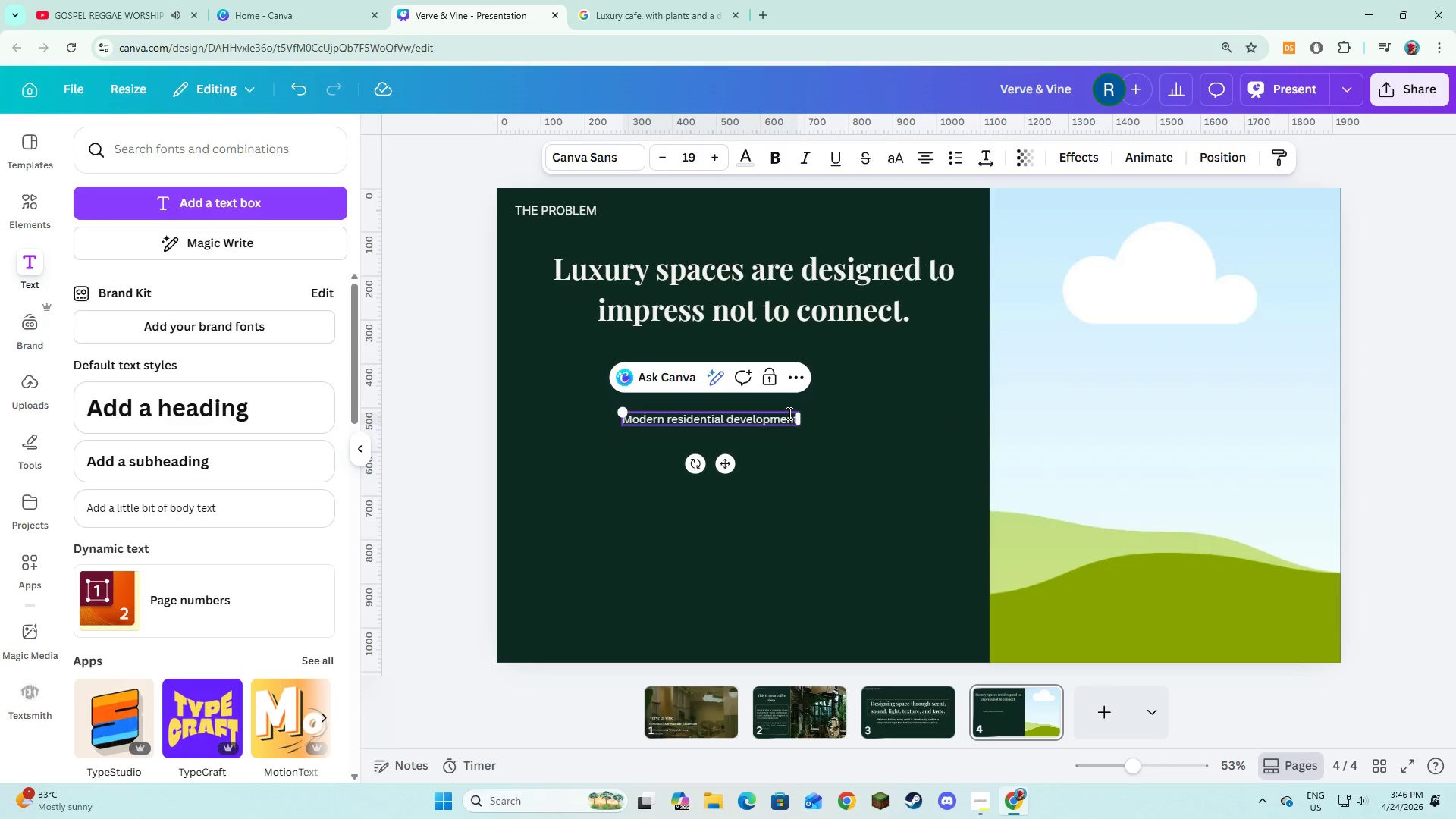 
left_click([787, 413])
 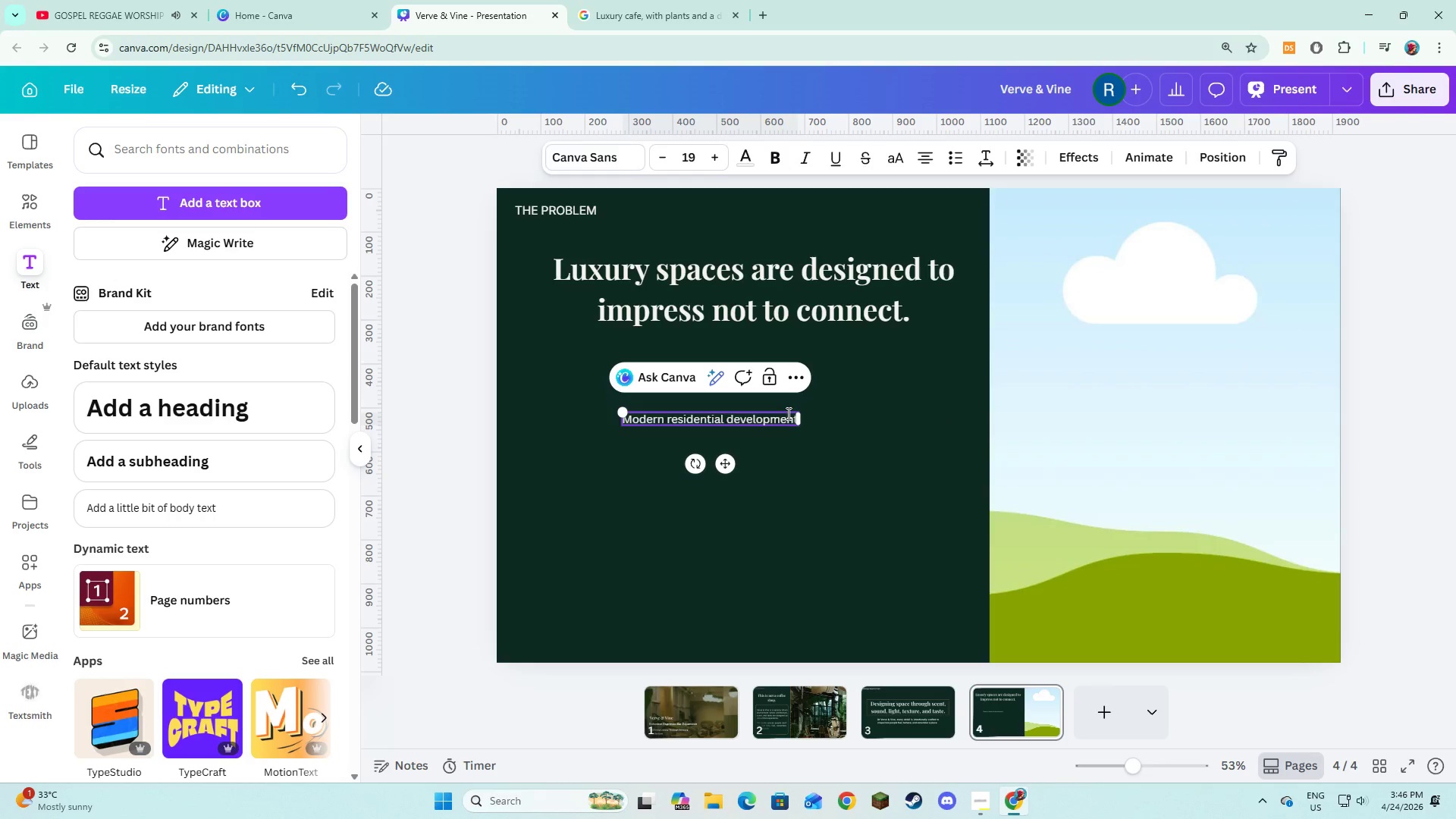 
key(ArrowRight)
 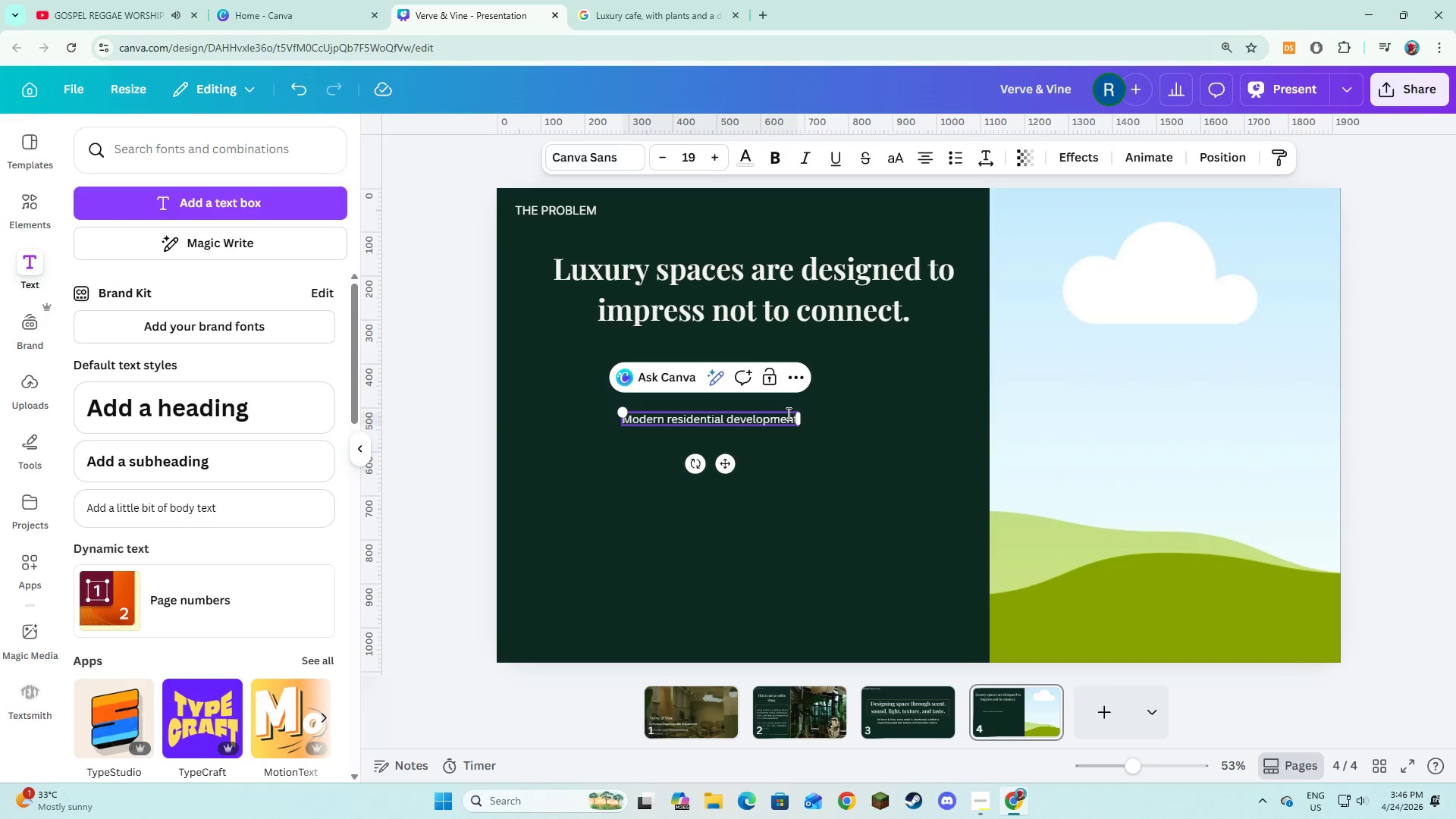 
key(ArrowRight)
 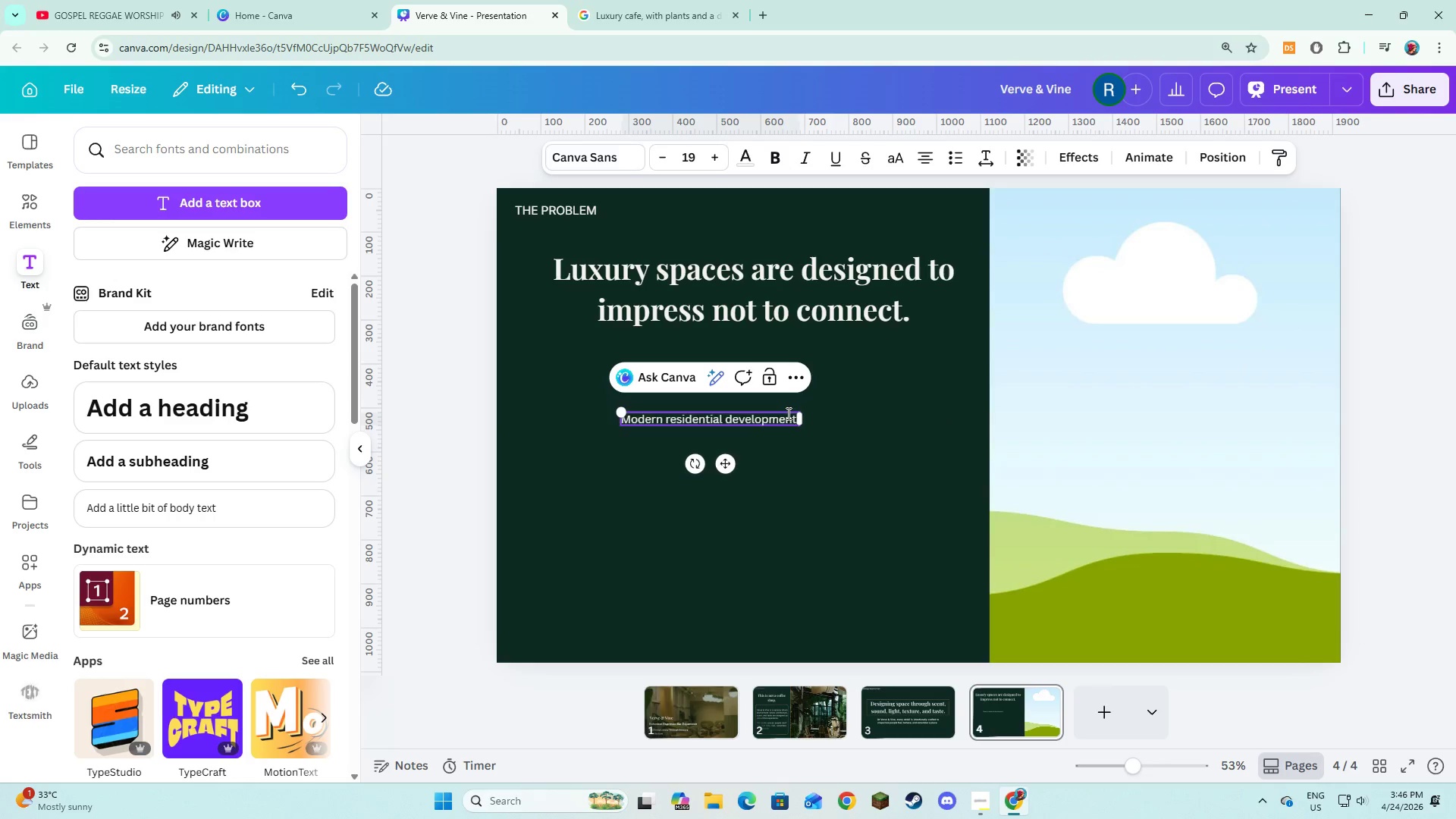 
type( )
key(Backspace)
type(s offer amenities, n)
key(Backspace)
type(but every few create emotional attachment.)
 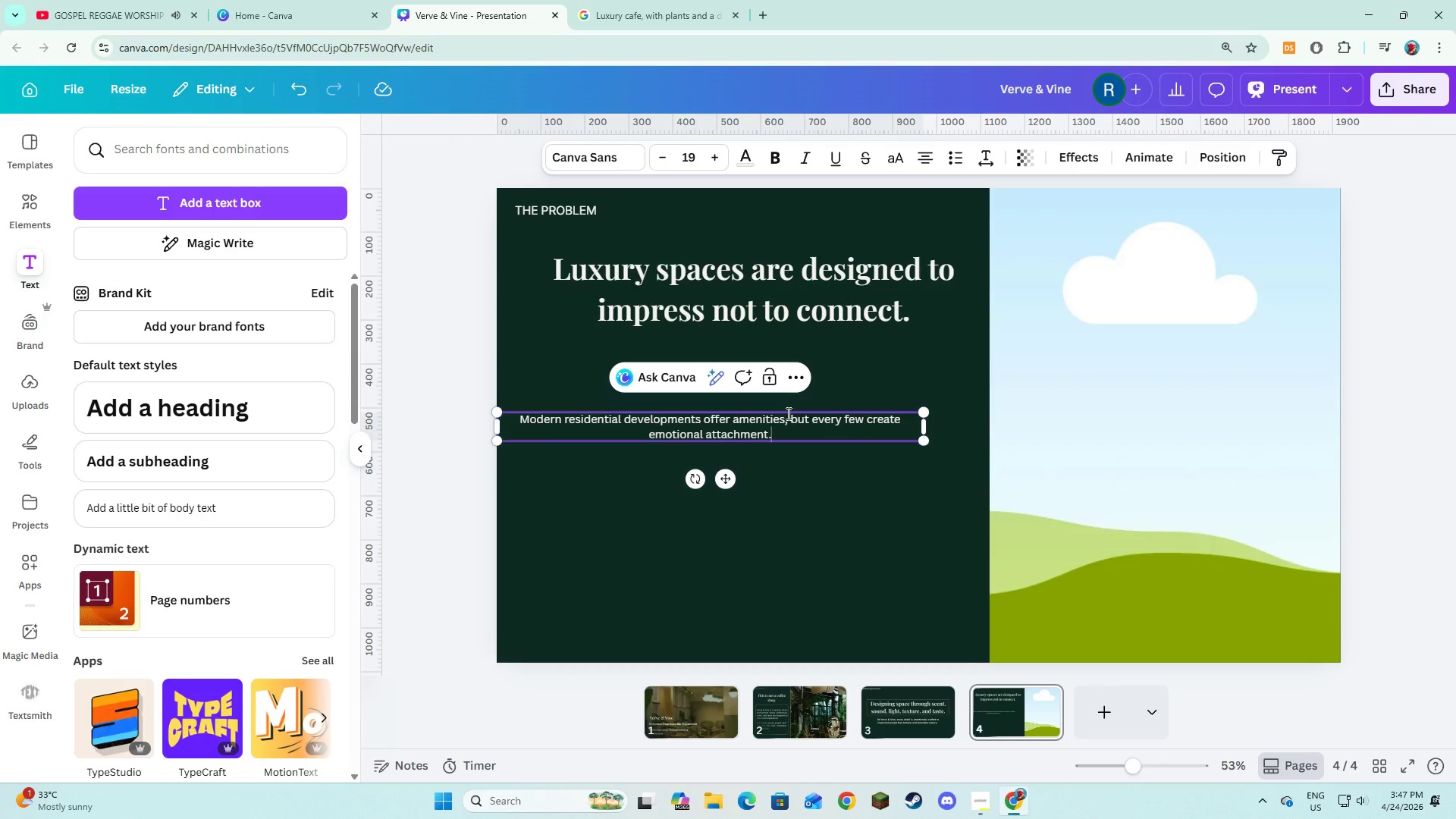 
key(Control+A)
 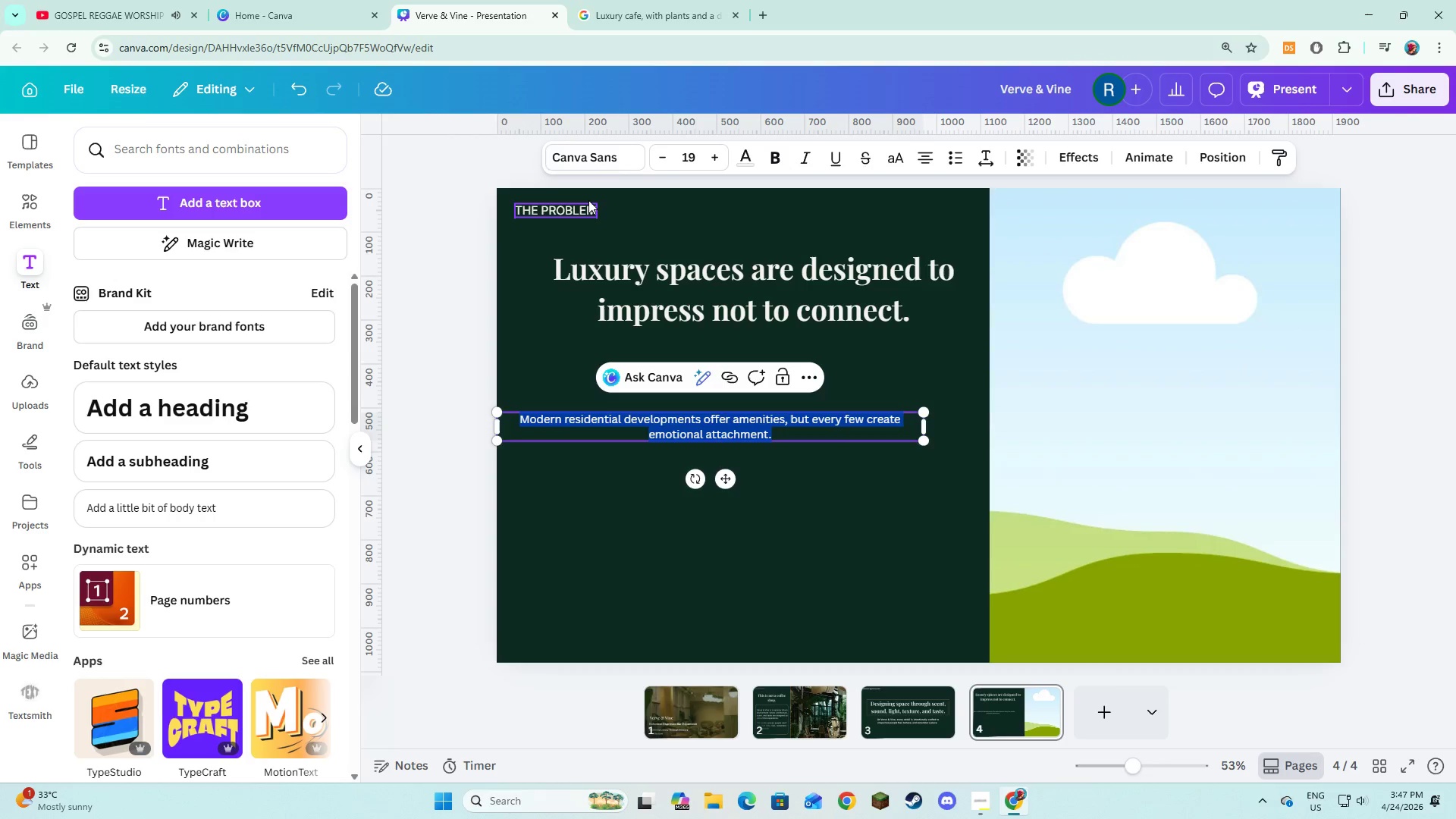 
left_click([628, 152])
 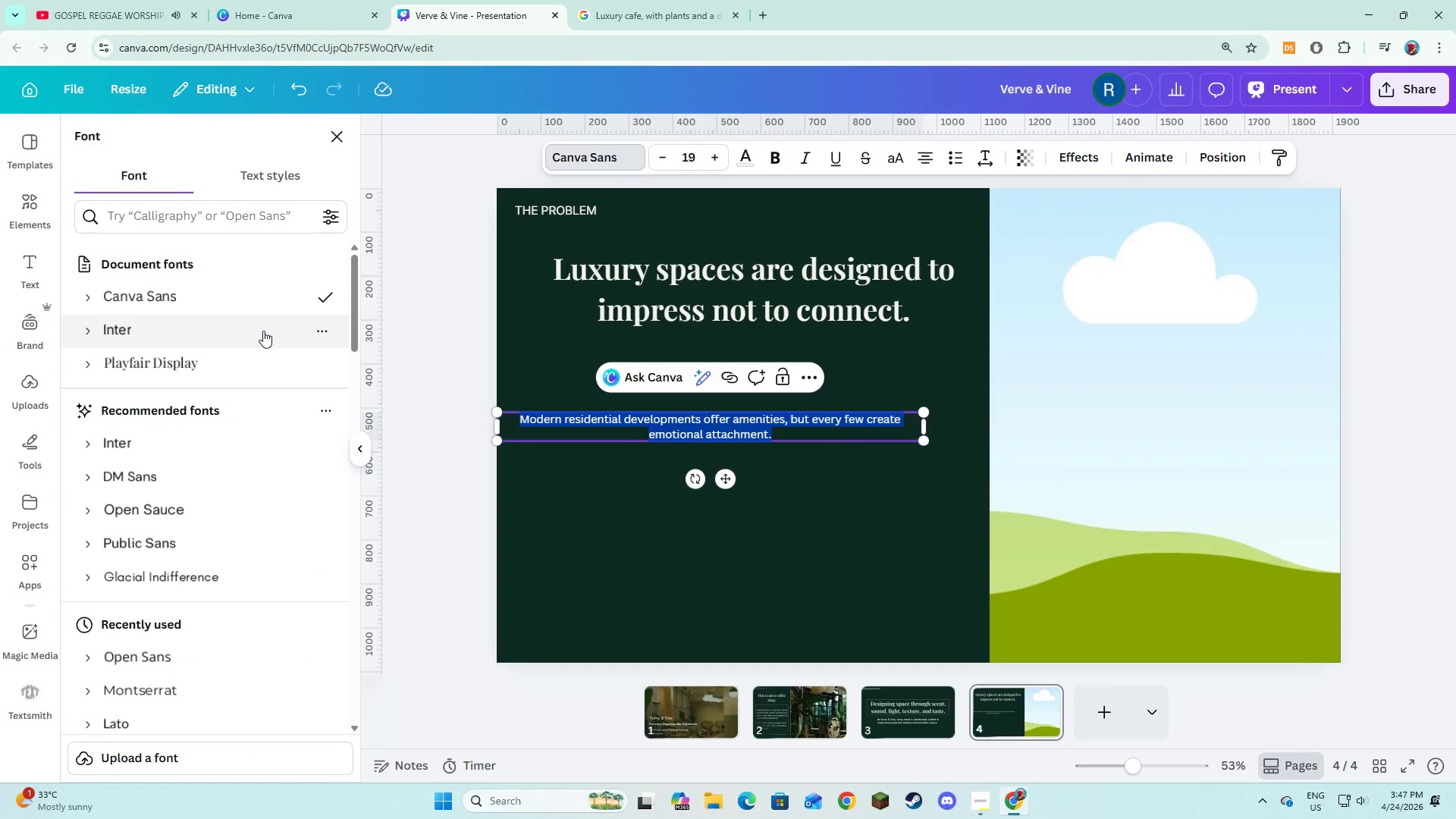 
left_click([259, 332])
 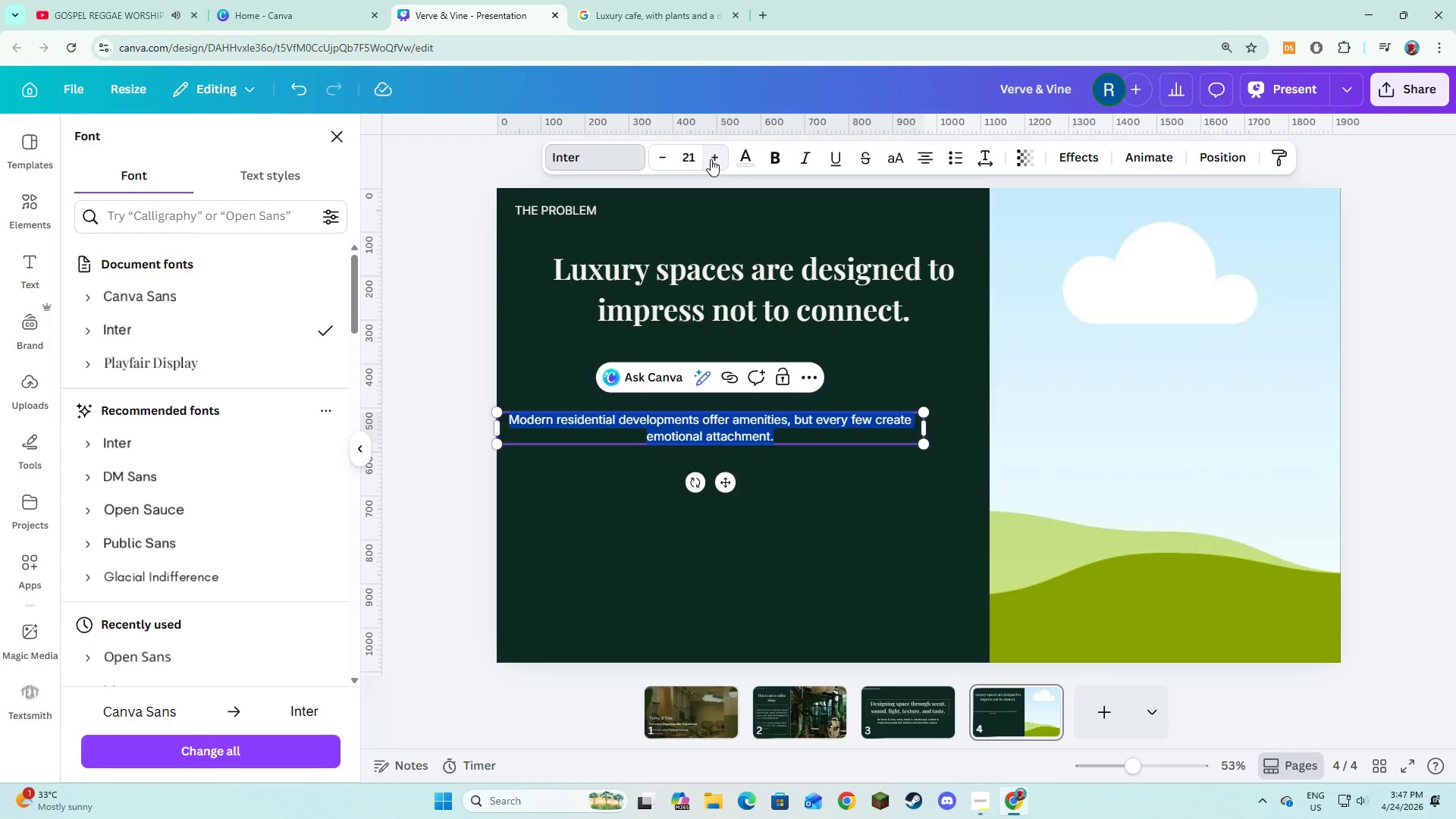 
left_click([711, 159])
 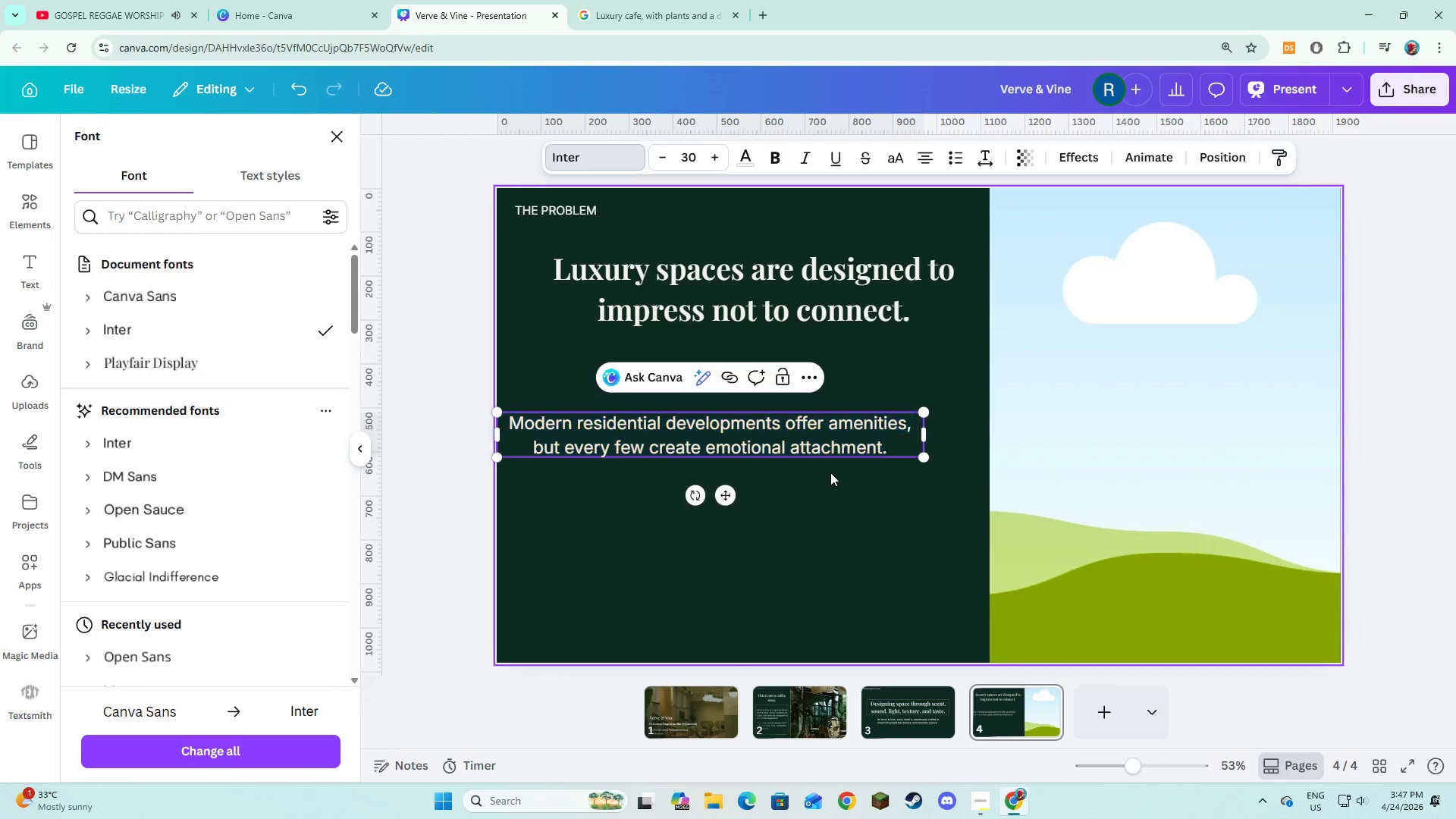 
double_click([792, 437])
 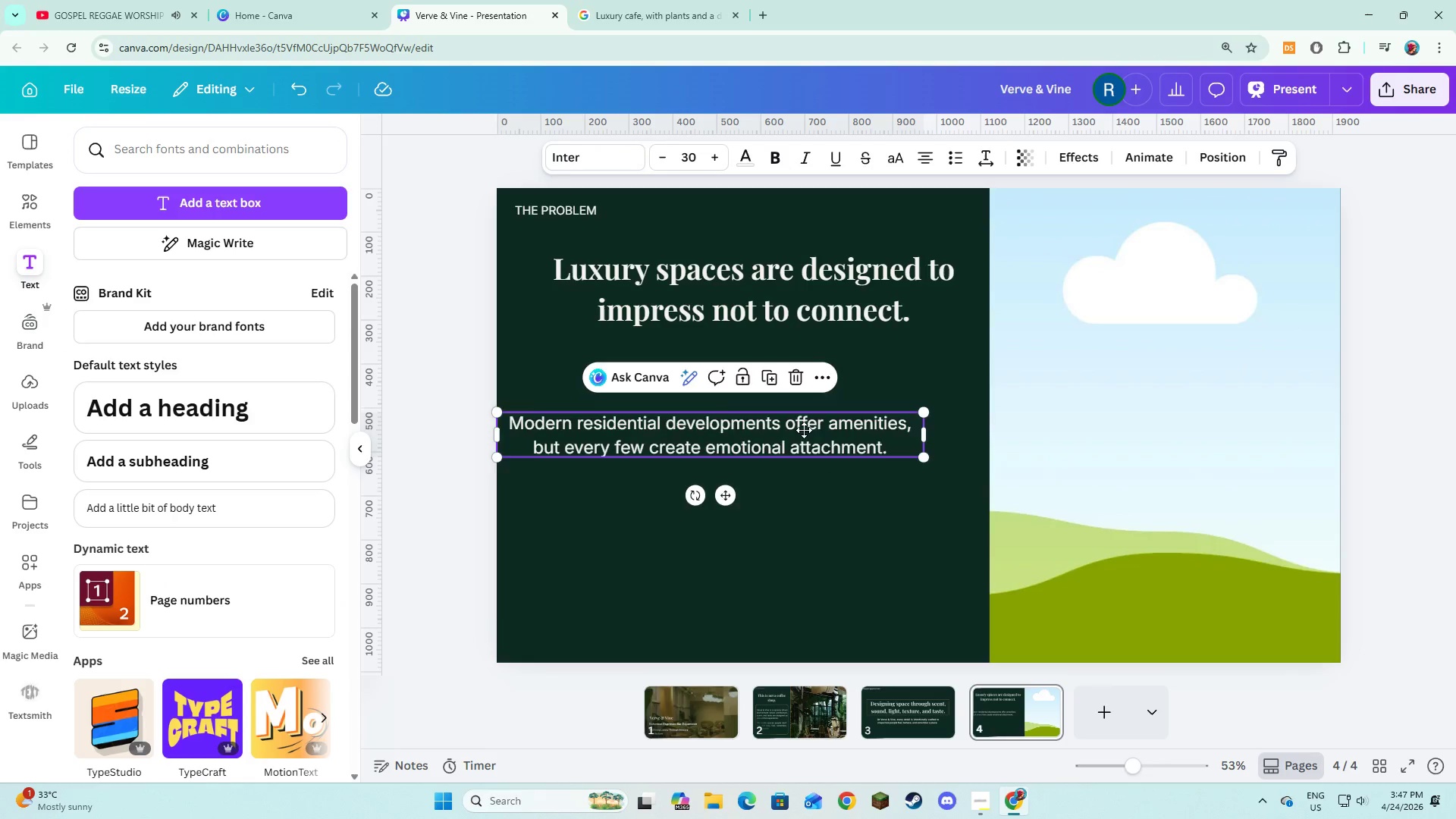 
left_click_drag(start_coordinate=[791, 442], to_coordinate=[831, 381])
 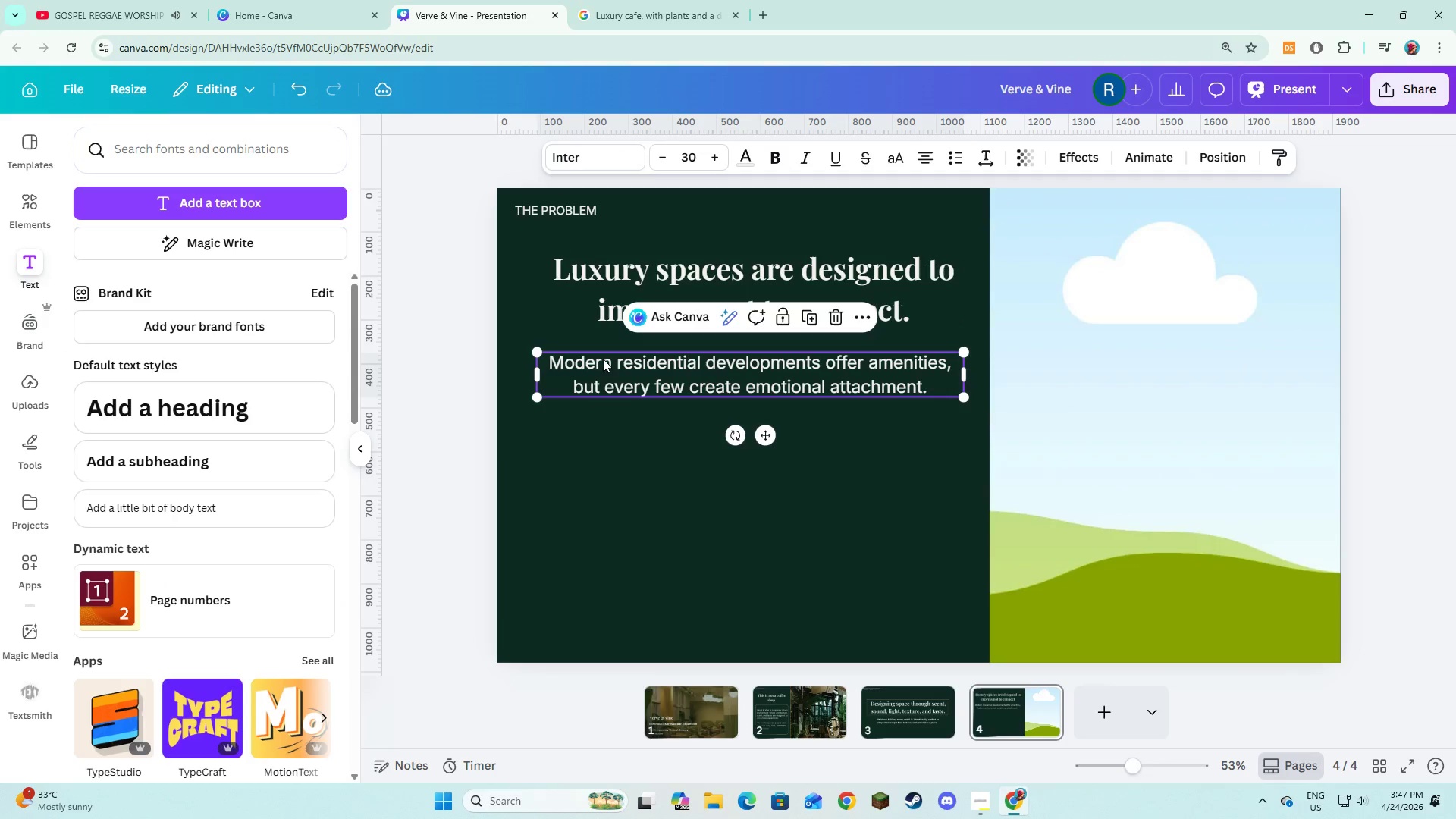 
left_click_drag(start_coordinate=[533, 368], to_coordinate=[548, 368])
 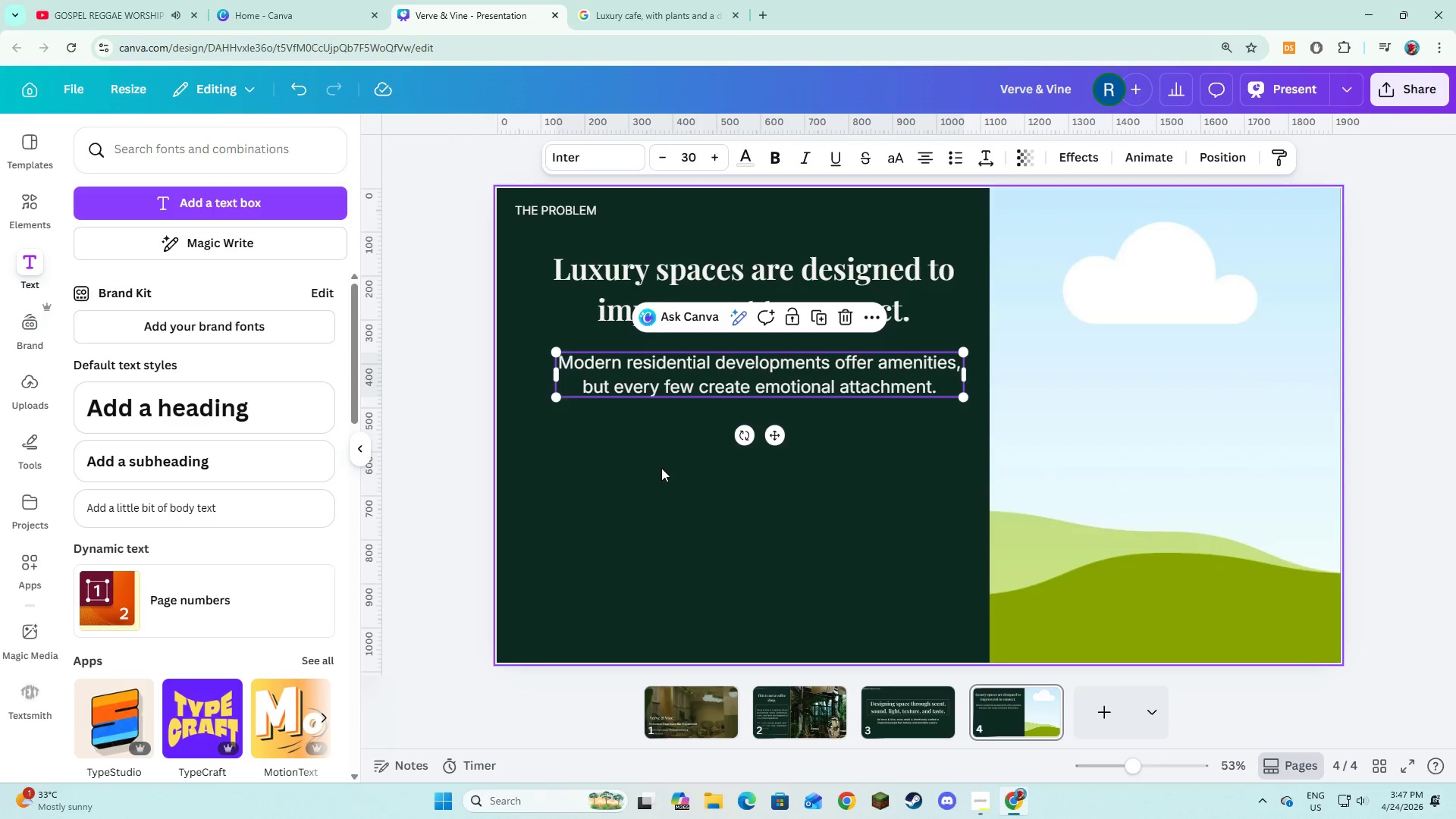 
left_click([661, 468])
 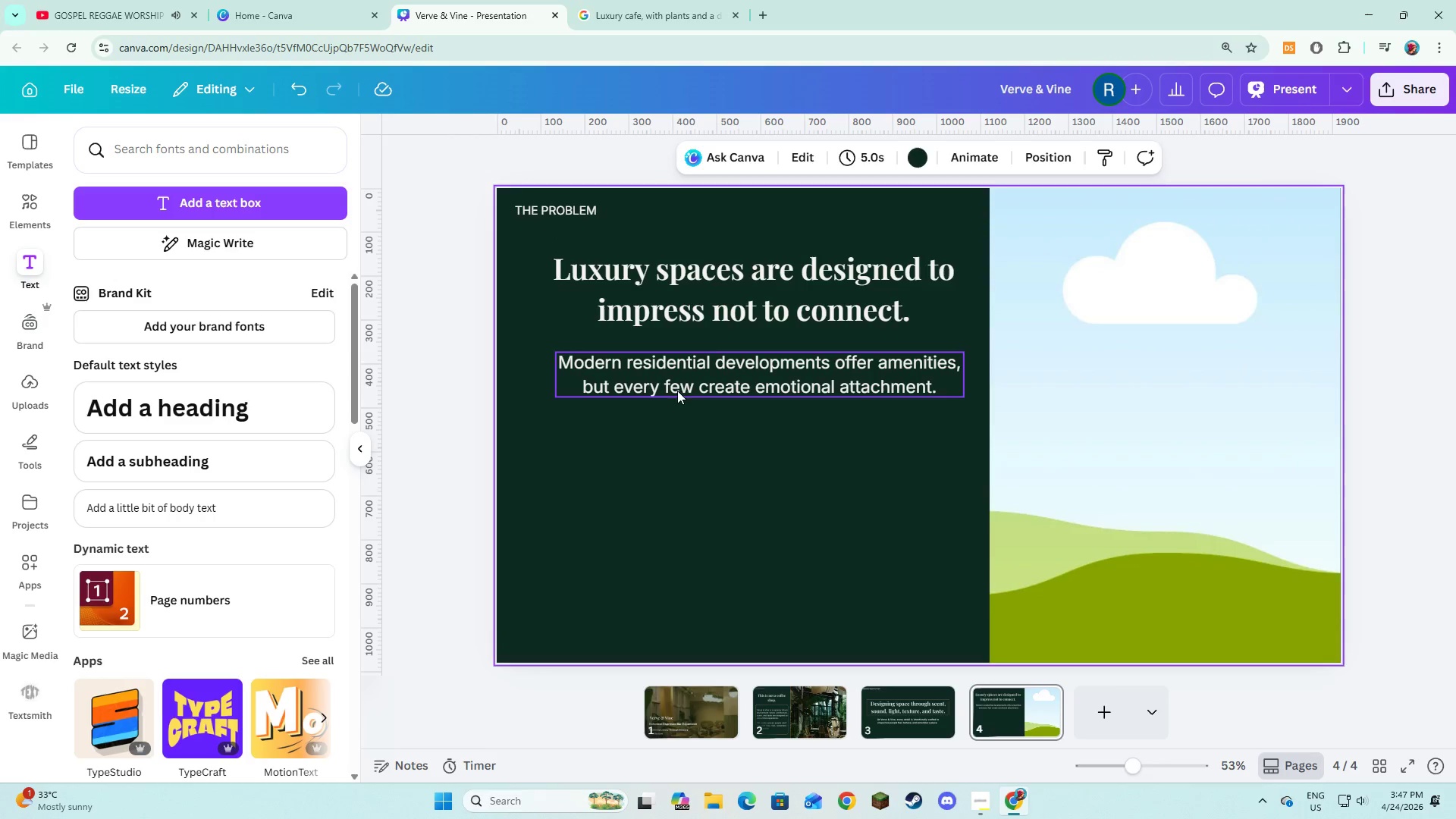 
left_click([678, 384])
 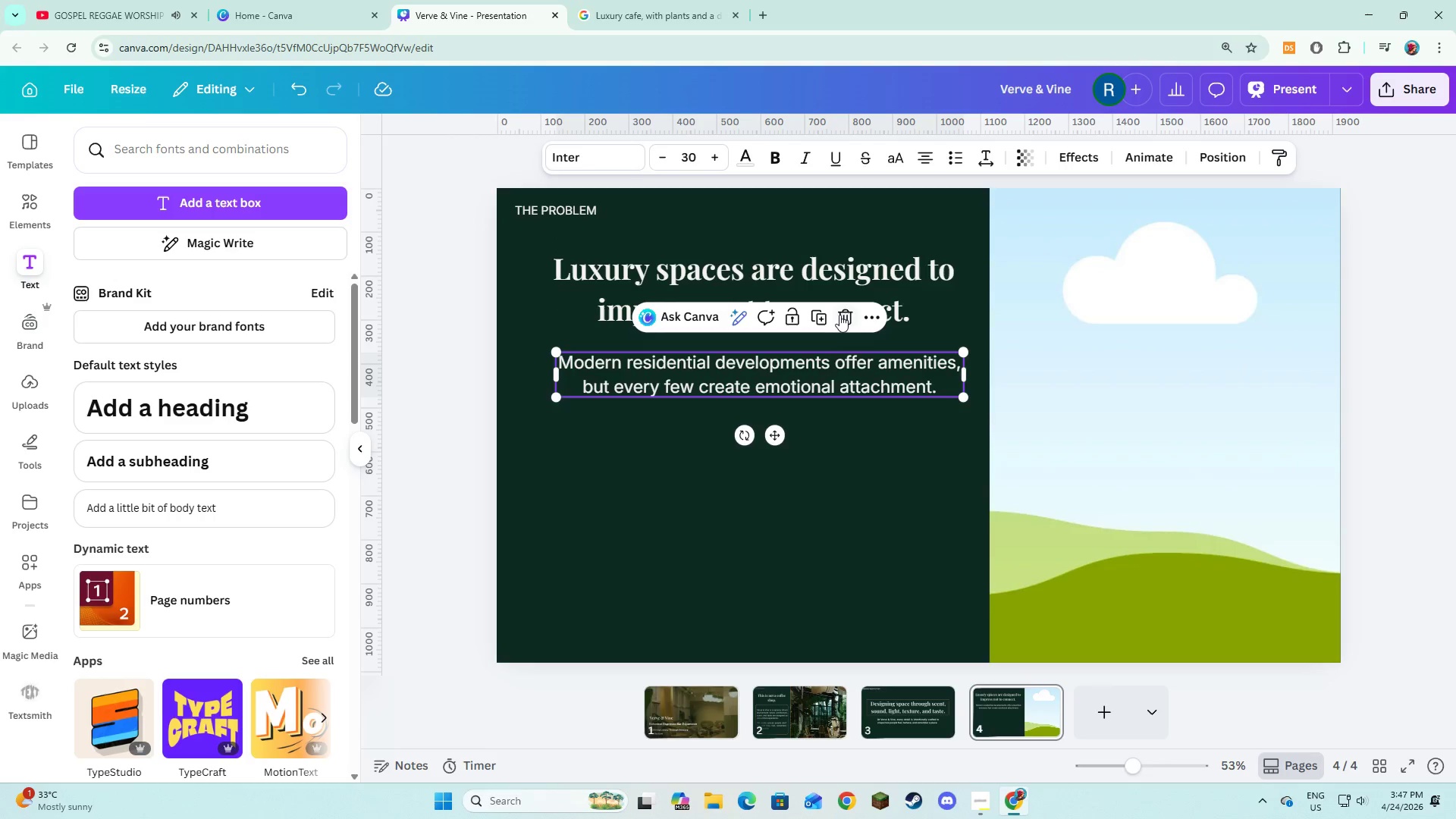 
left_click([824, 316])
 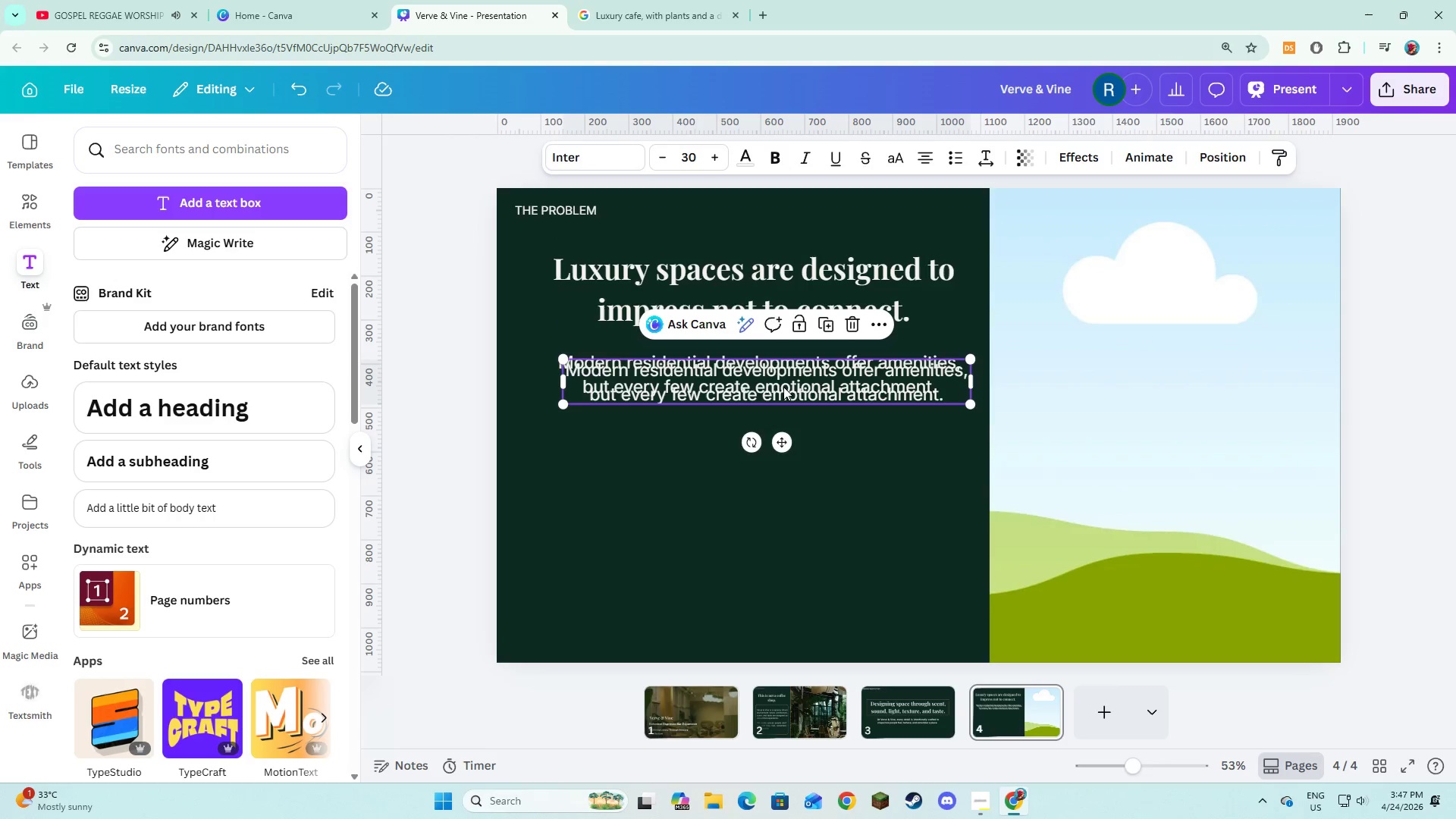 
left_click_drag(start_coordinate=[783, 387], to_coordinate=[774, 451])
 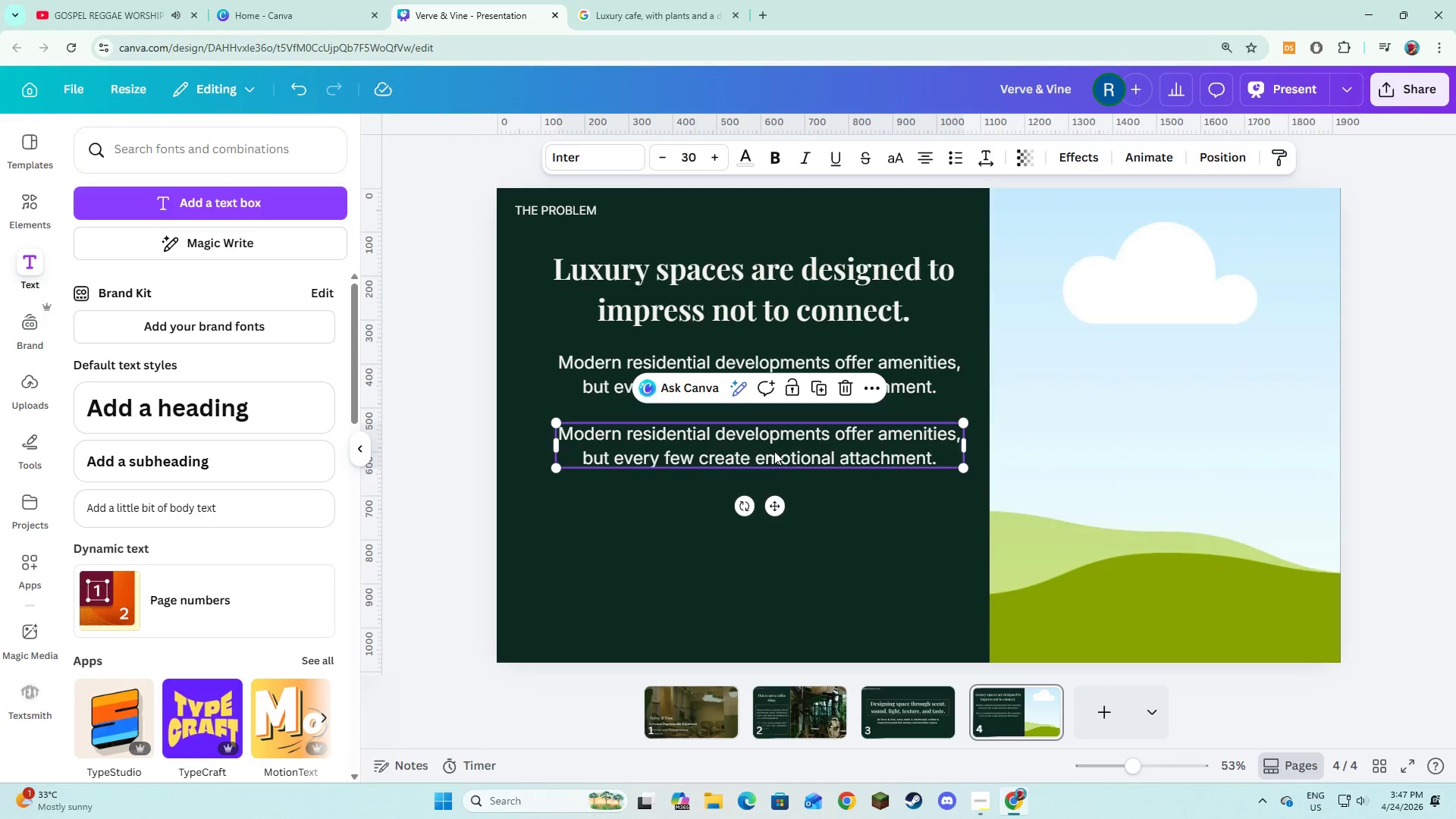 
left_click([774, 451])
 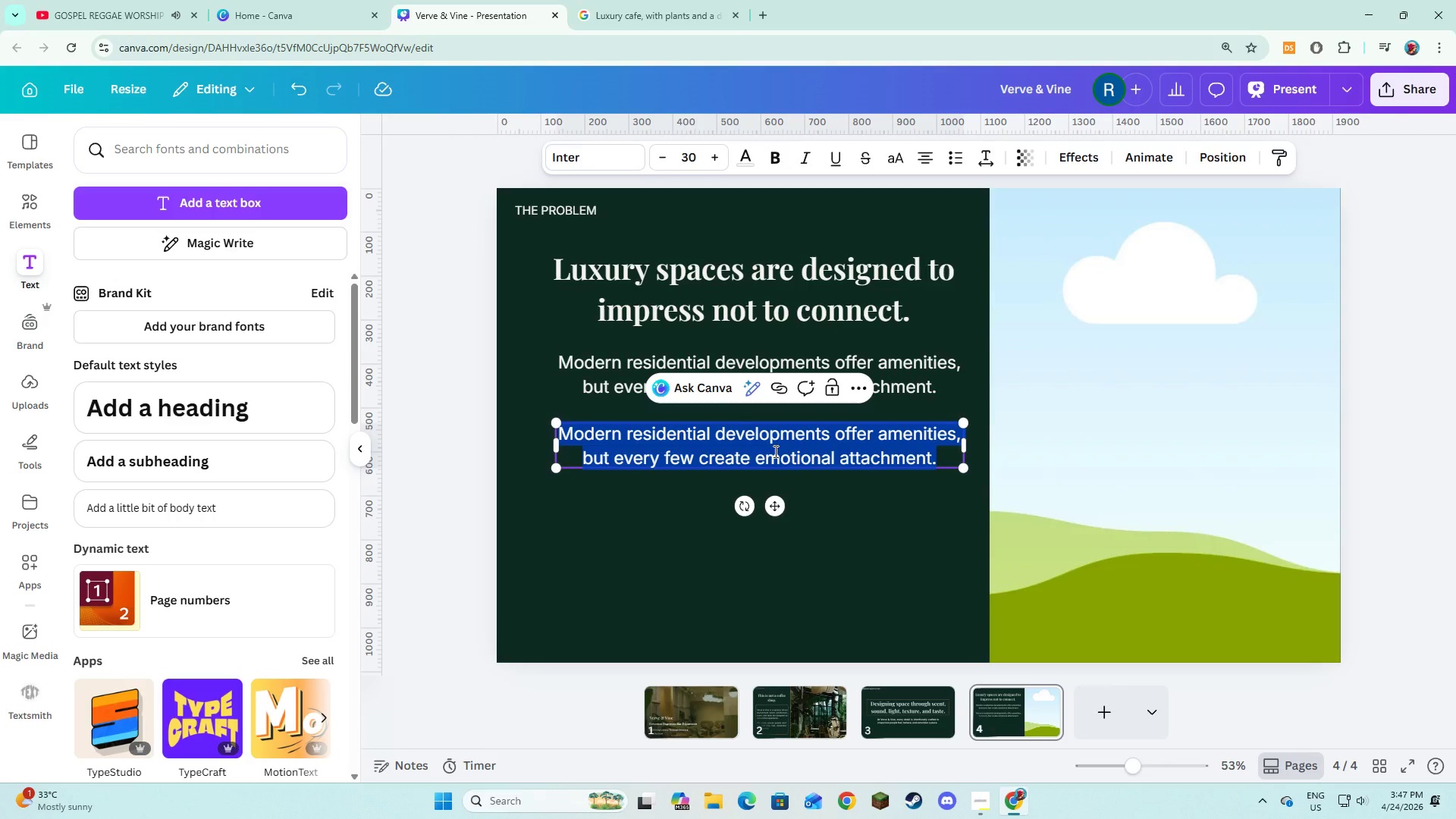 
type(S[)
key(Backspace)
type(pacees )
key(Backspace)
key(Backspace)
key(Backspace)
key(Backspace)
type(s )
key(Backspace)
key(Backspace)
type(es are used, but not remembered )
key(Backspace)
type(.)
 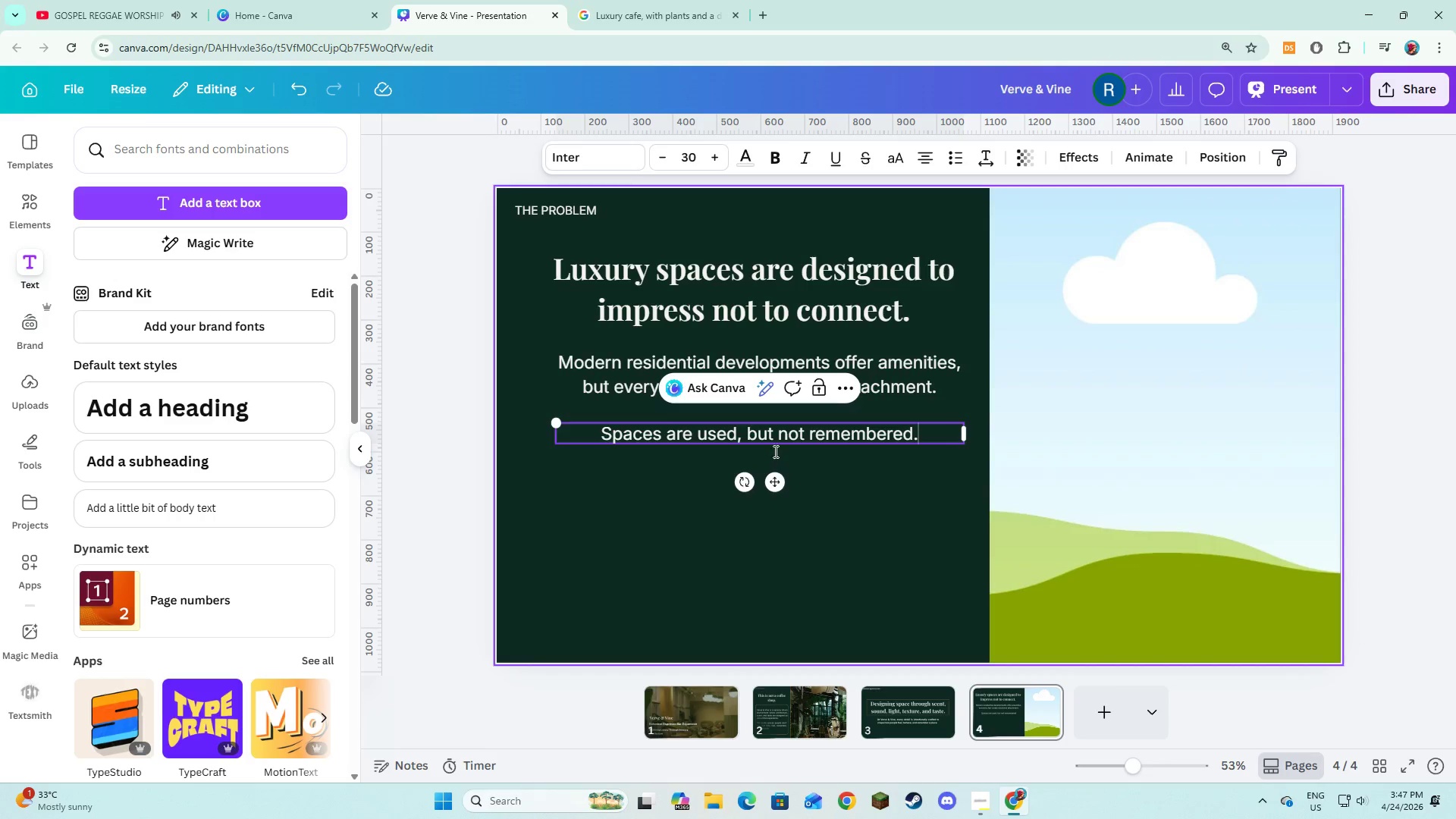 
key(Enter)
 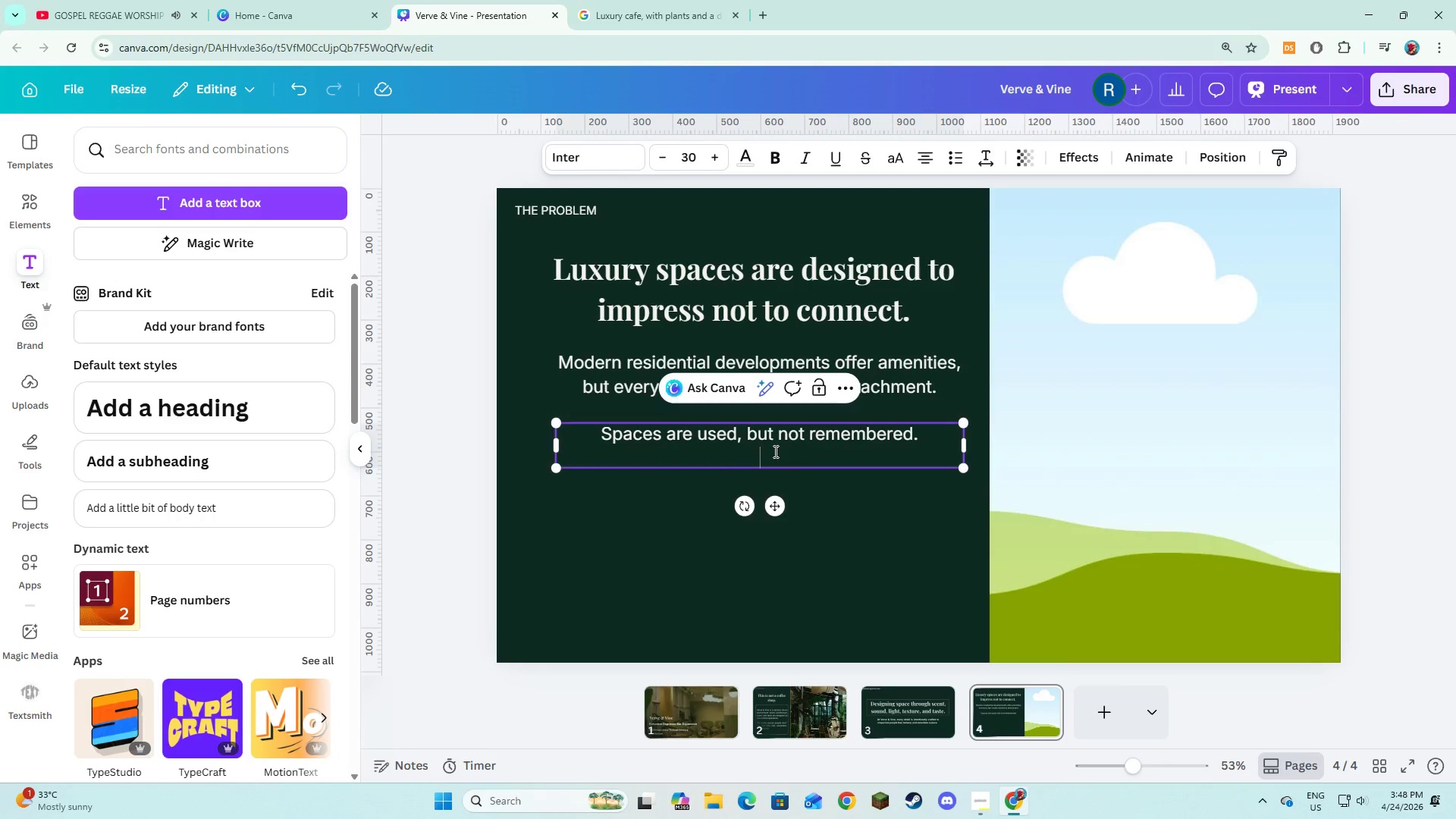 
type(They lok)
key(Backspace)
type(ok refined )
key(Backspace)
type(, but feel interchanf)
key(Backspace)
type(geable.)
 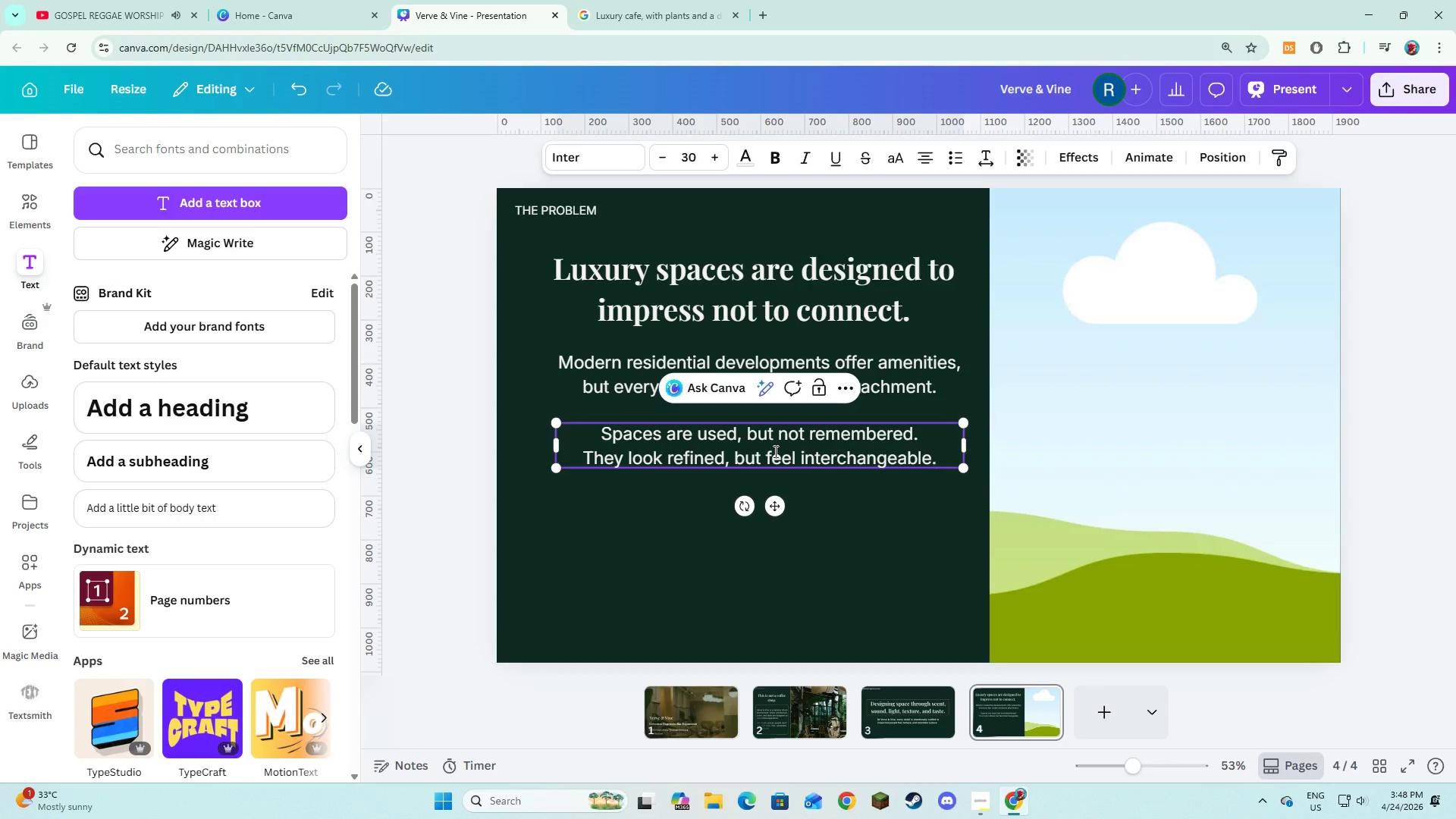 
wait(6.22)
 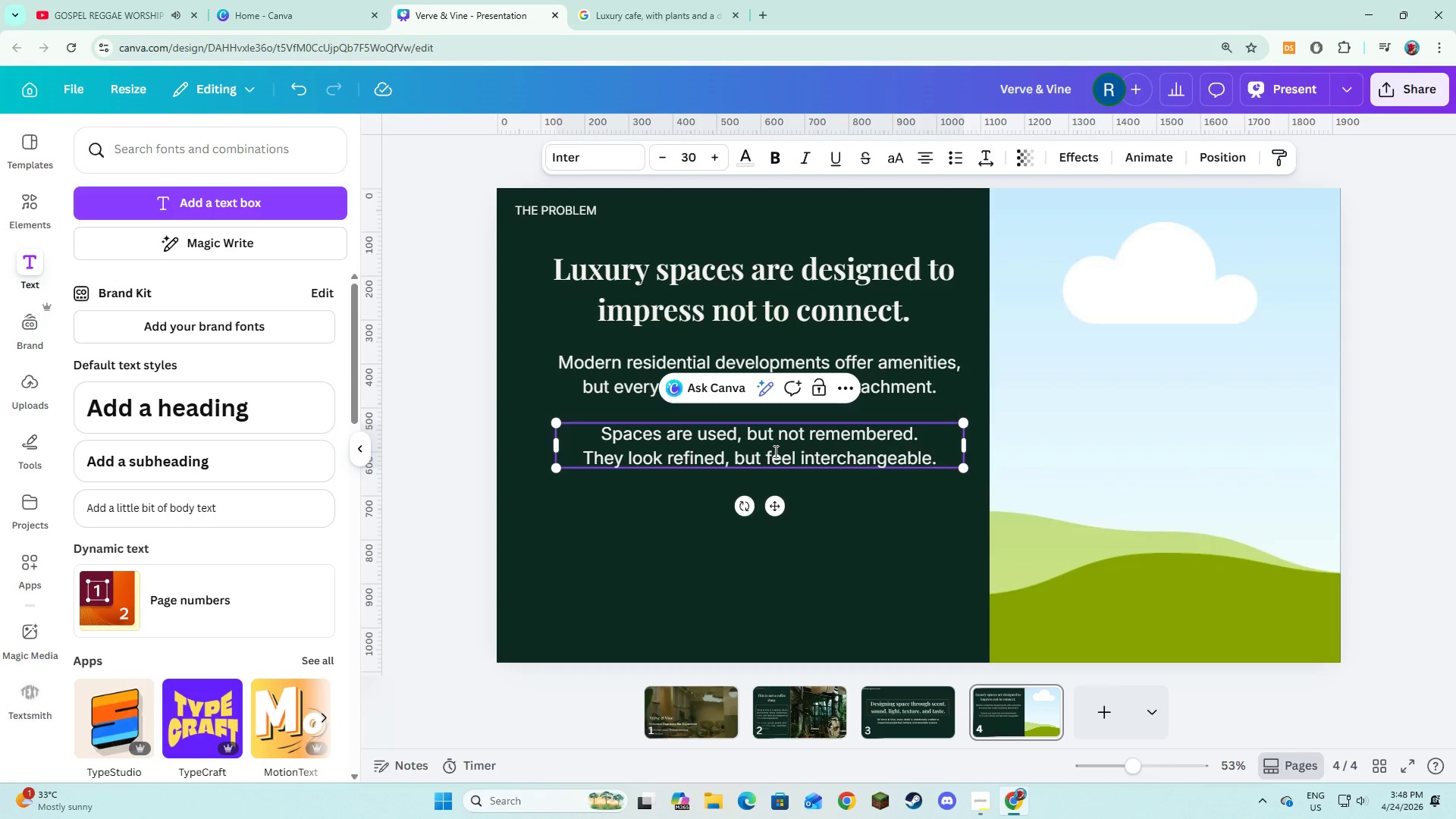 
double_click([696, 441])
 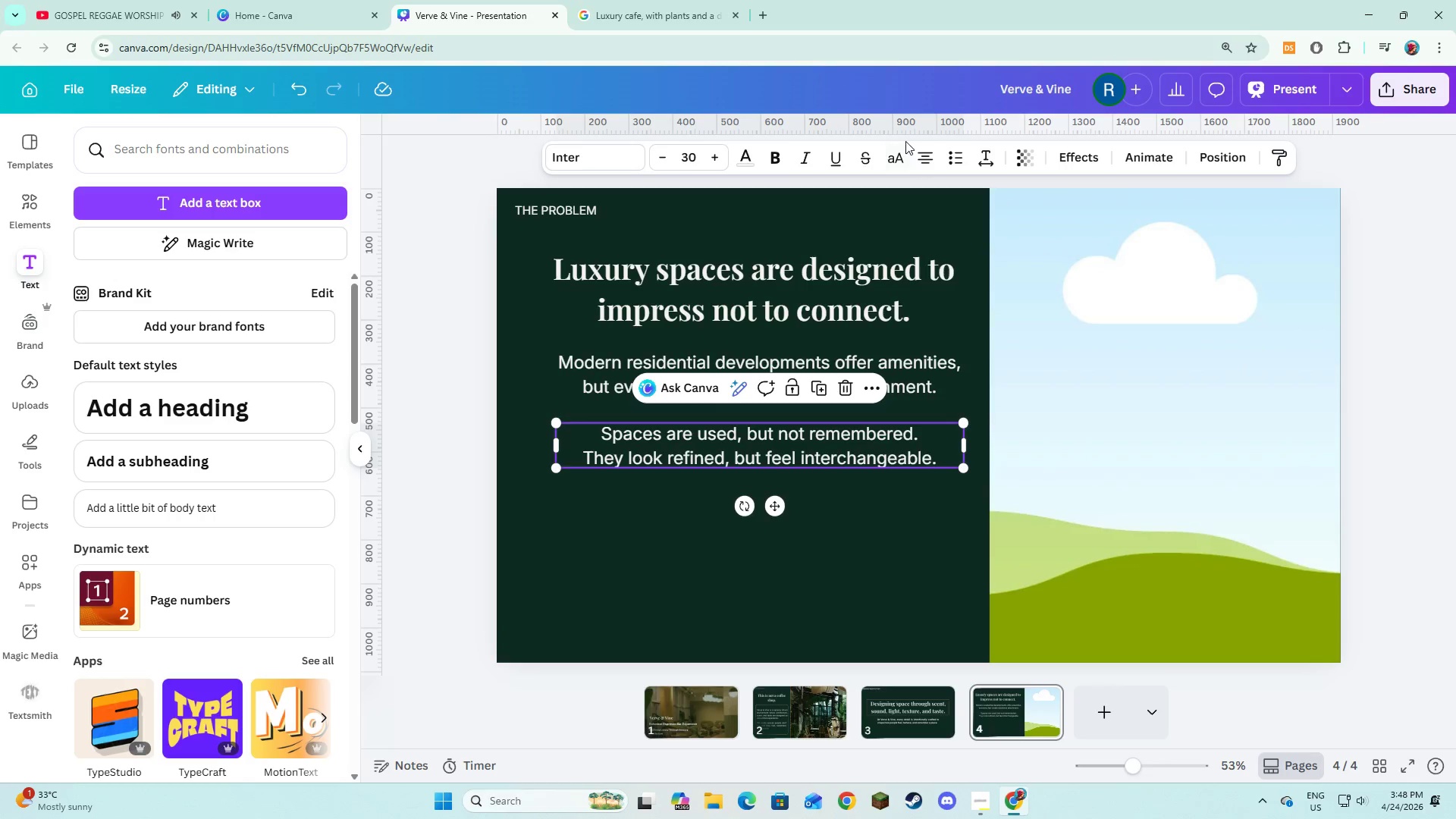 
left_click([927, 166])
 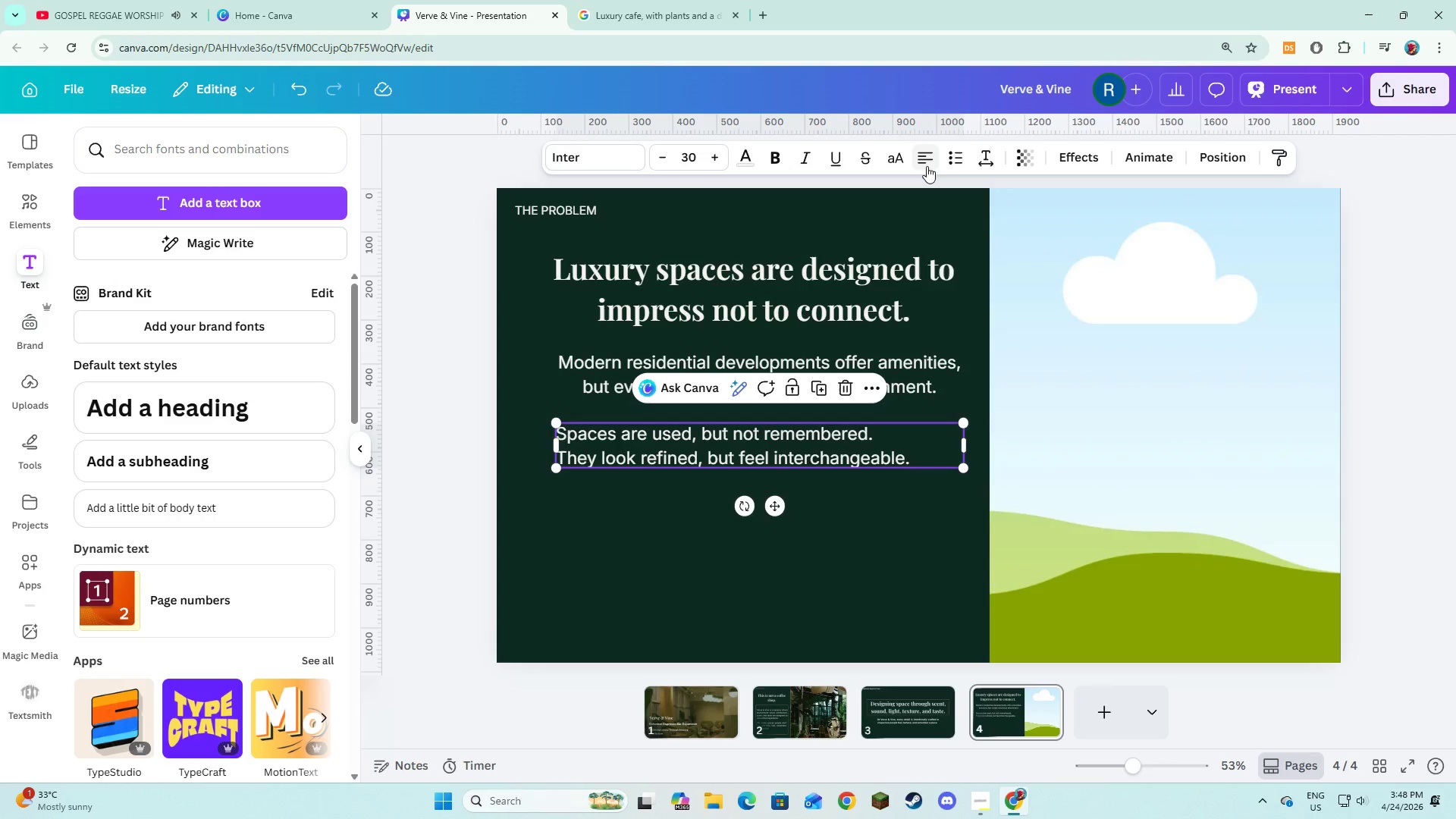 
left_click([927, 157])
 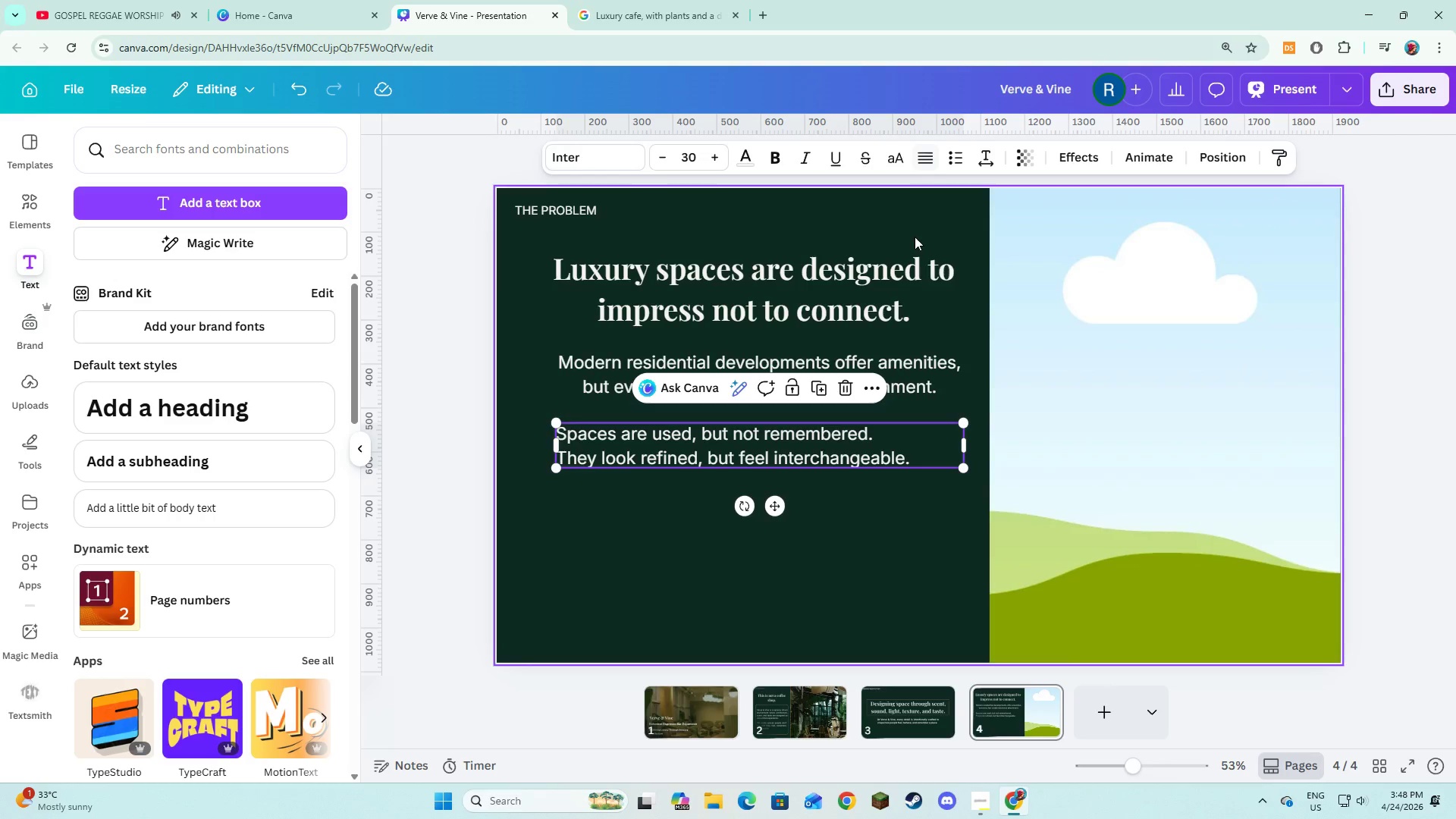 
left_click([856, 549])
 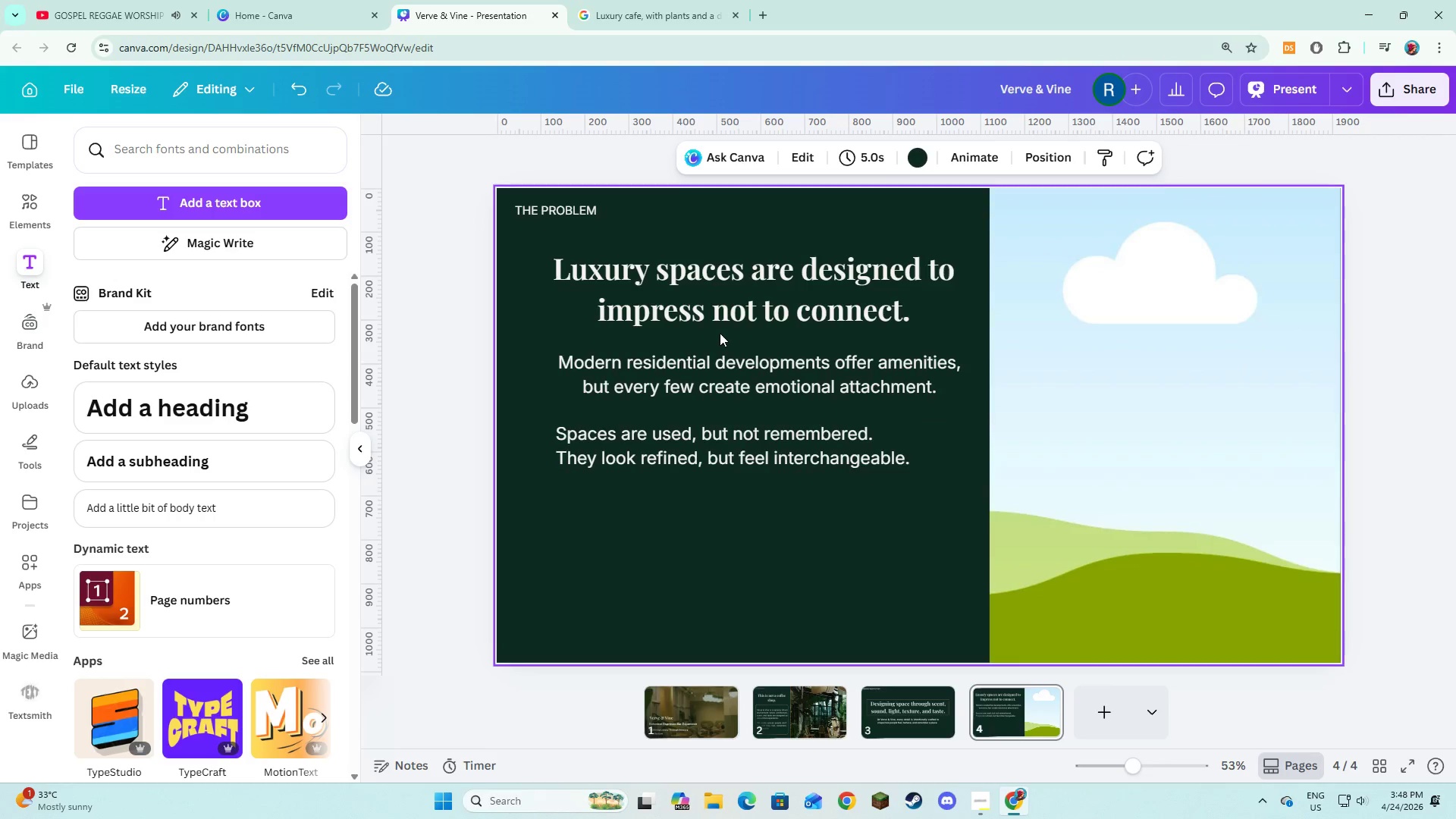 
left_click([720, 381])
 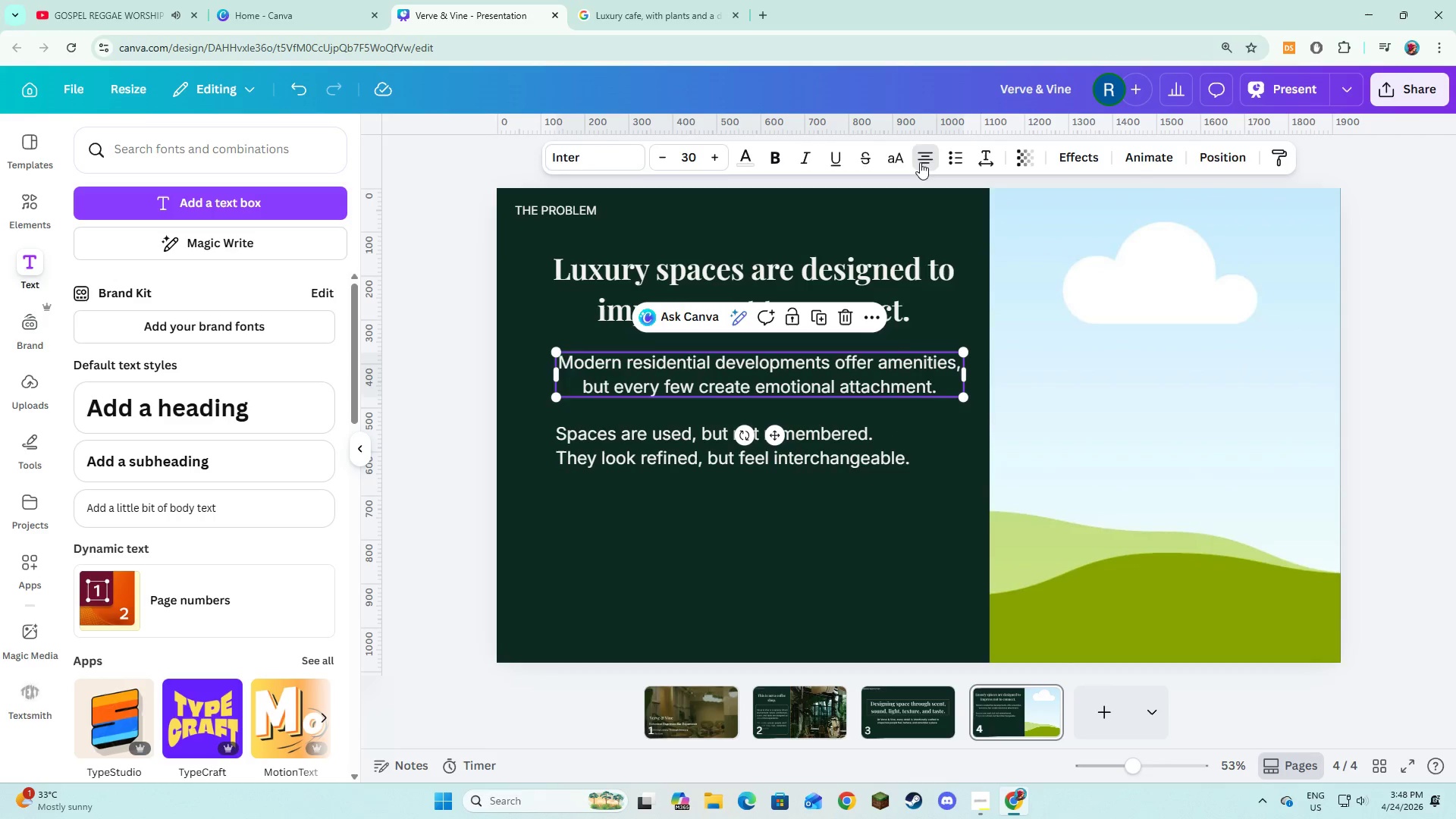 
double_click([920, 162])
 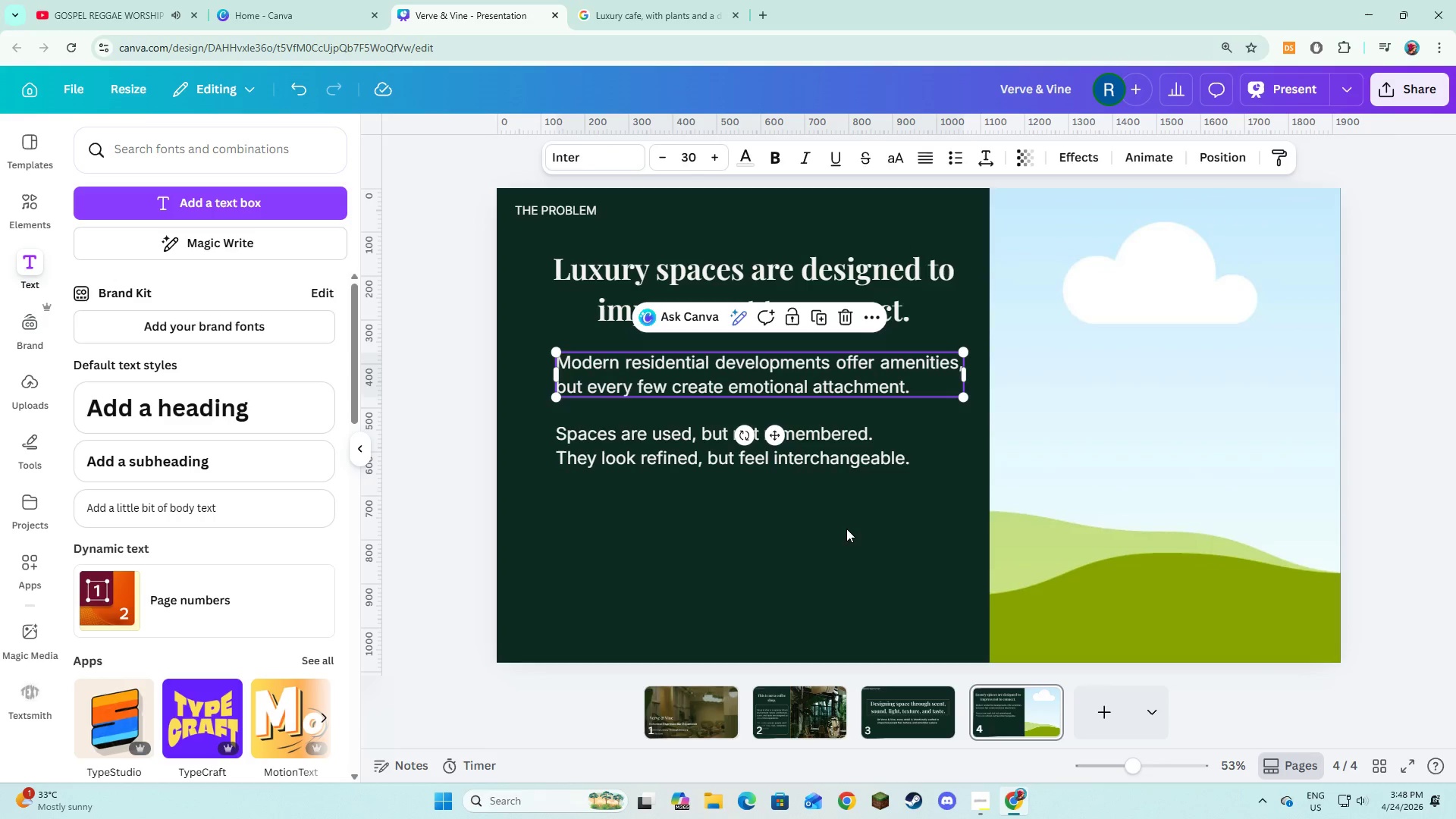 
left_click([839, 564])
 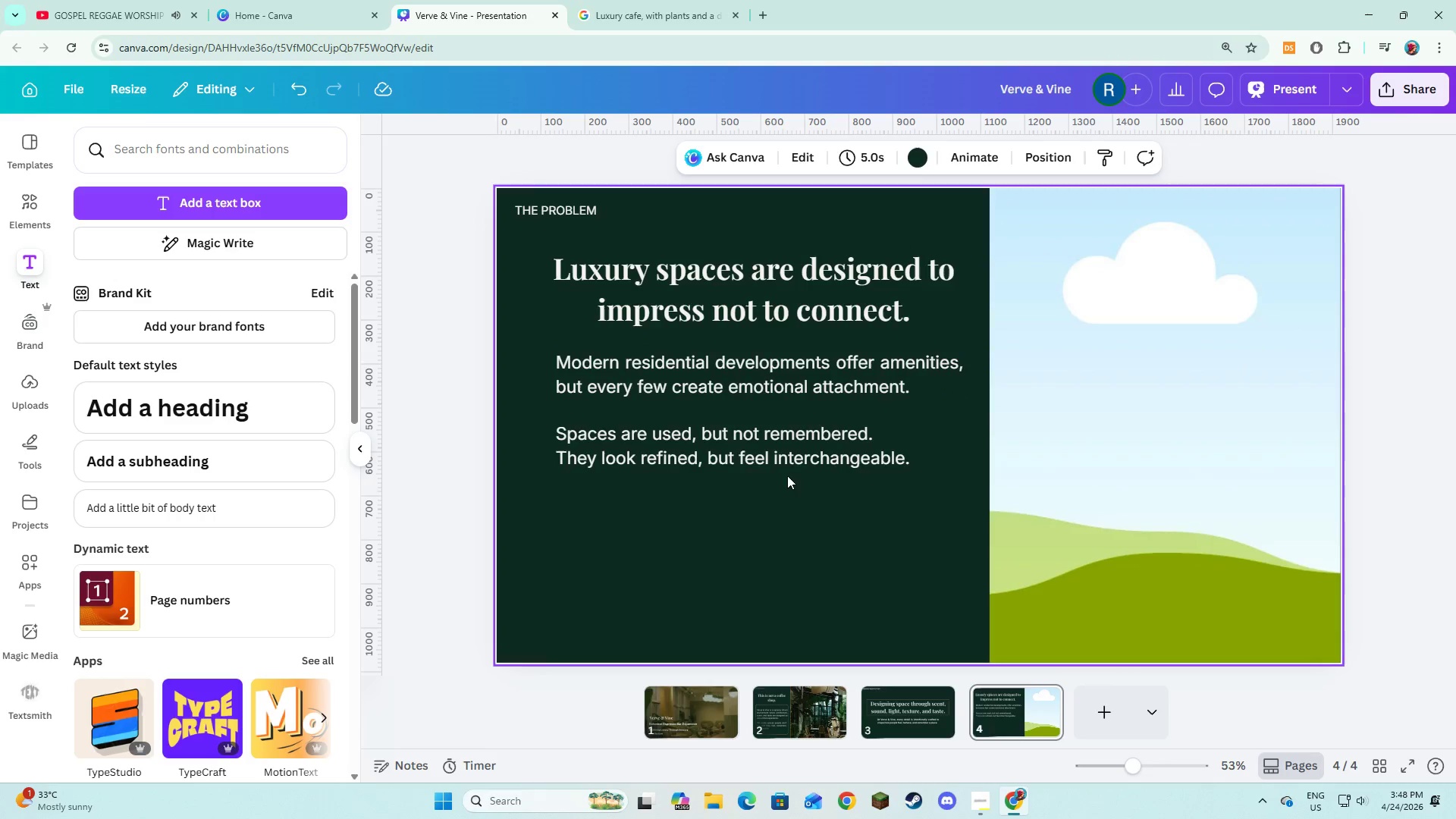 
left_click([784, 447])
 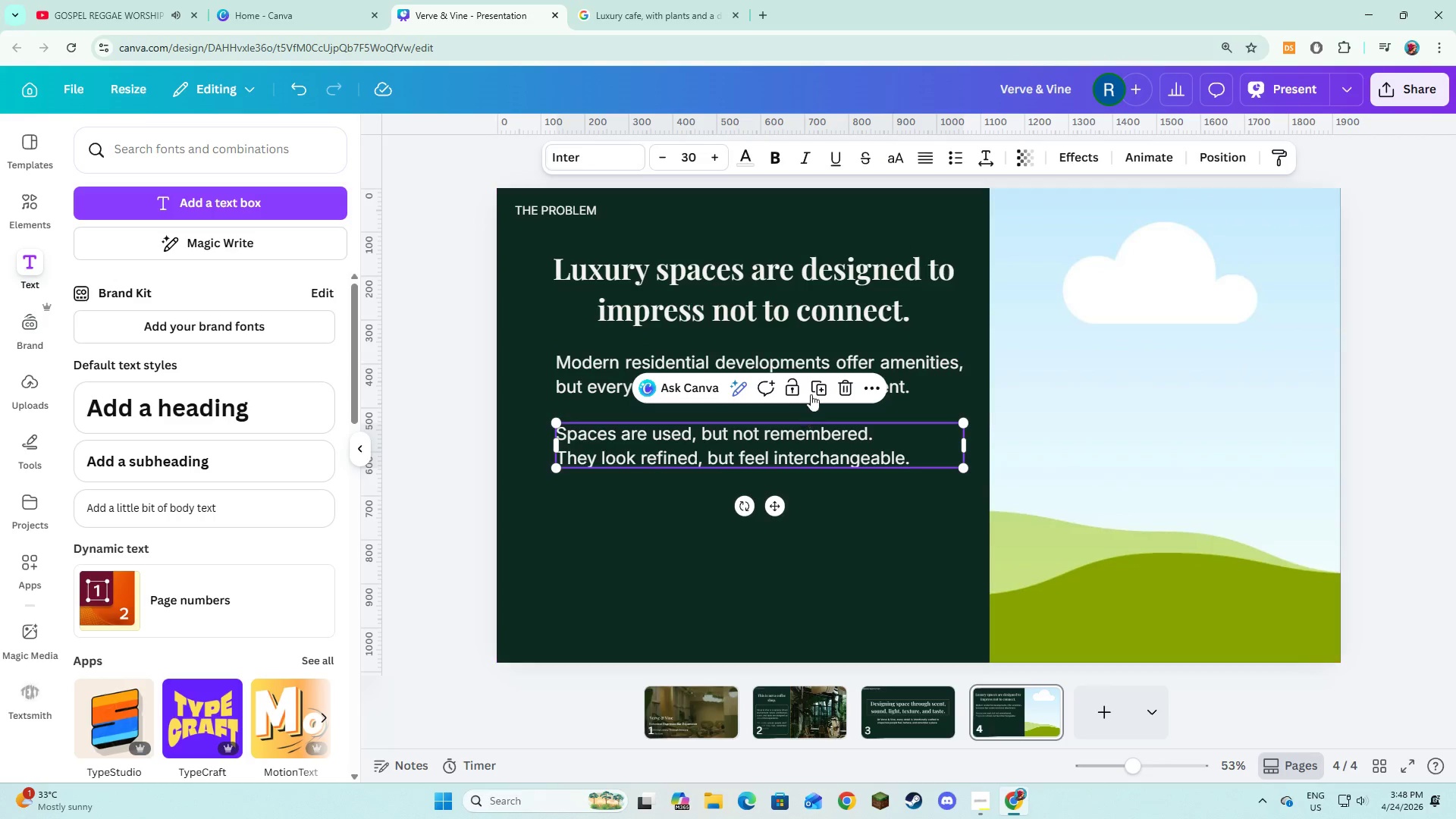 
left_click([811, 390])
 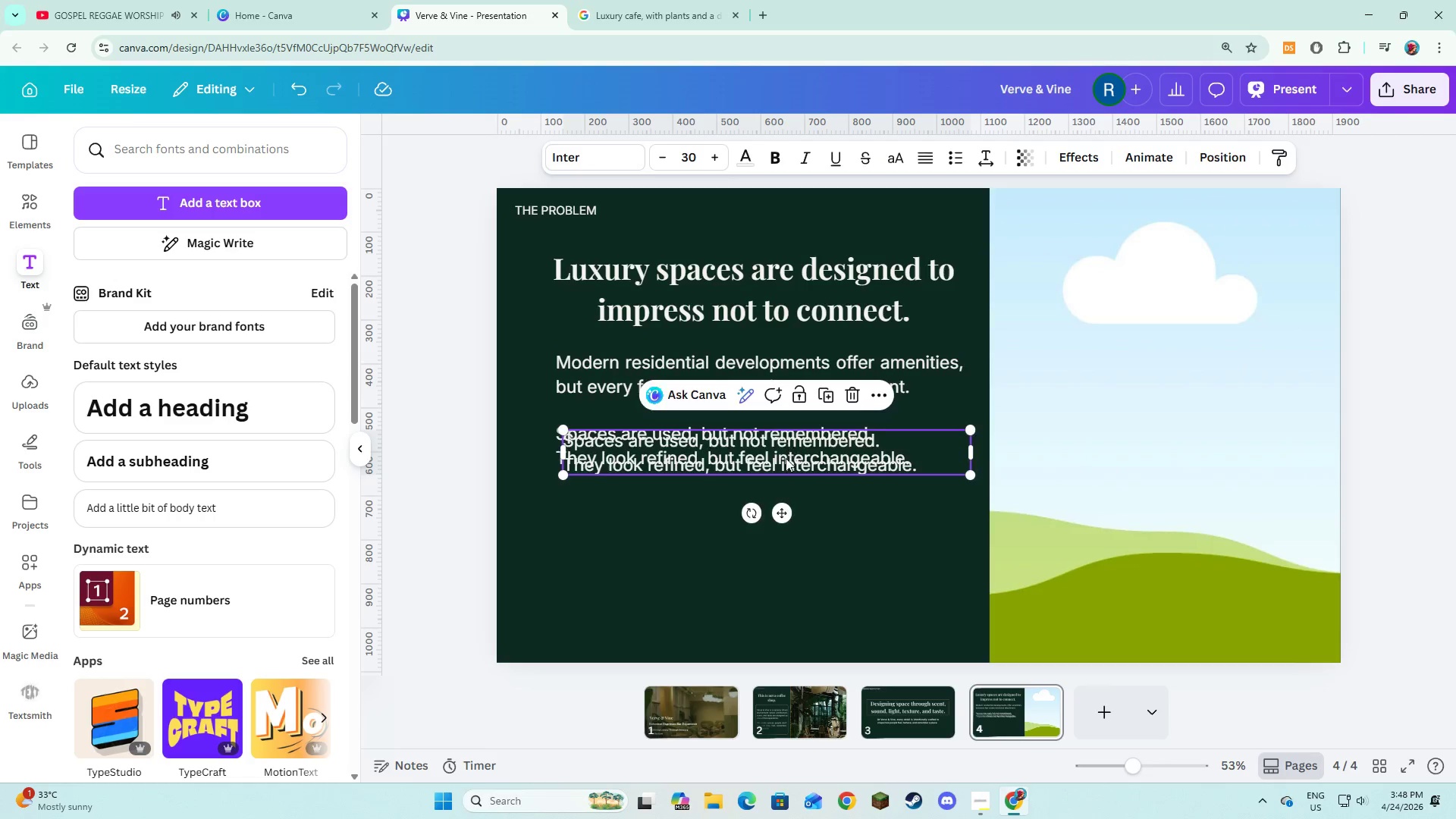 
left_click_drag(start_coordinate=[788, 444], to_coordinate=[775, 512])
 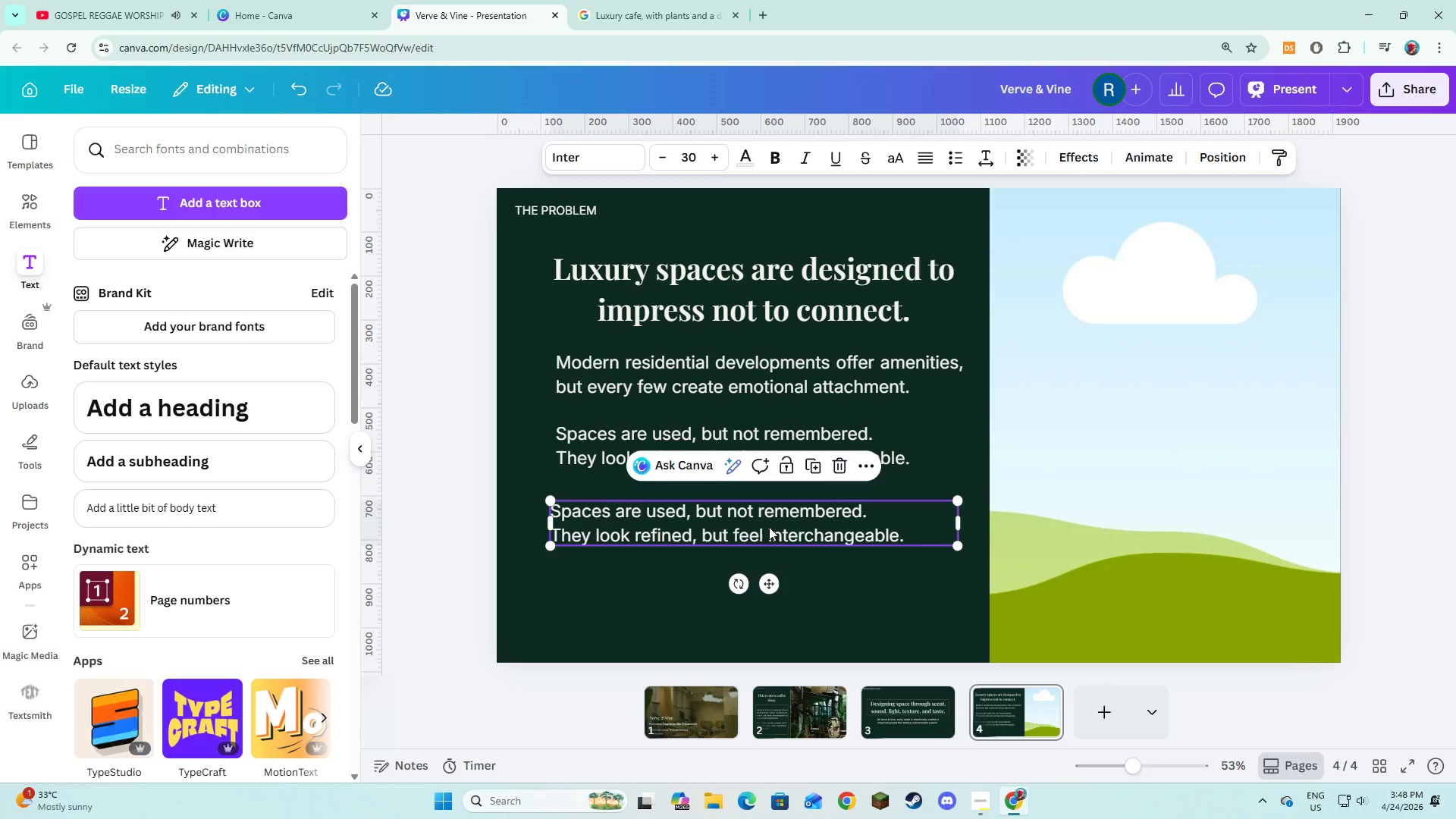 
left_click([769, 527])
 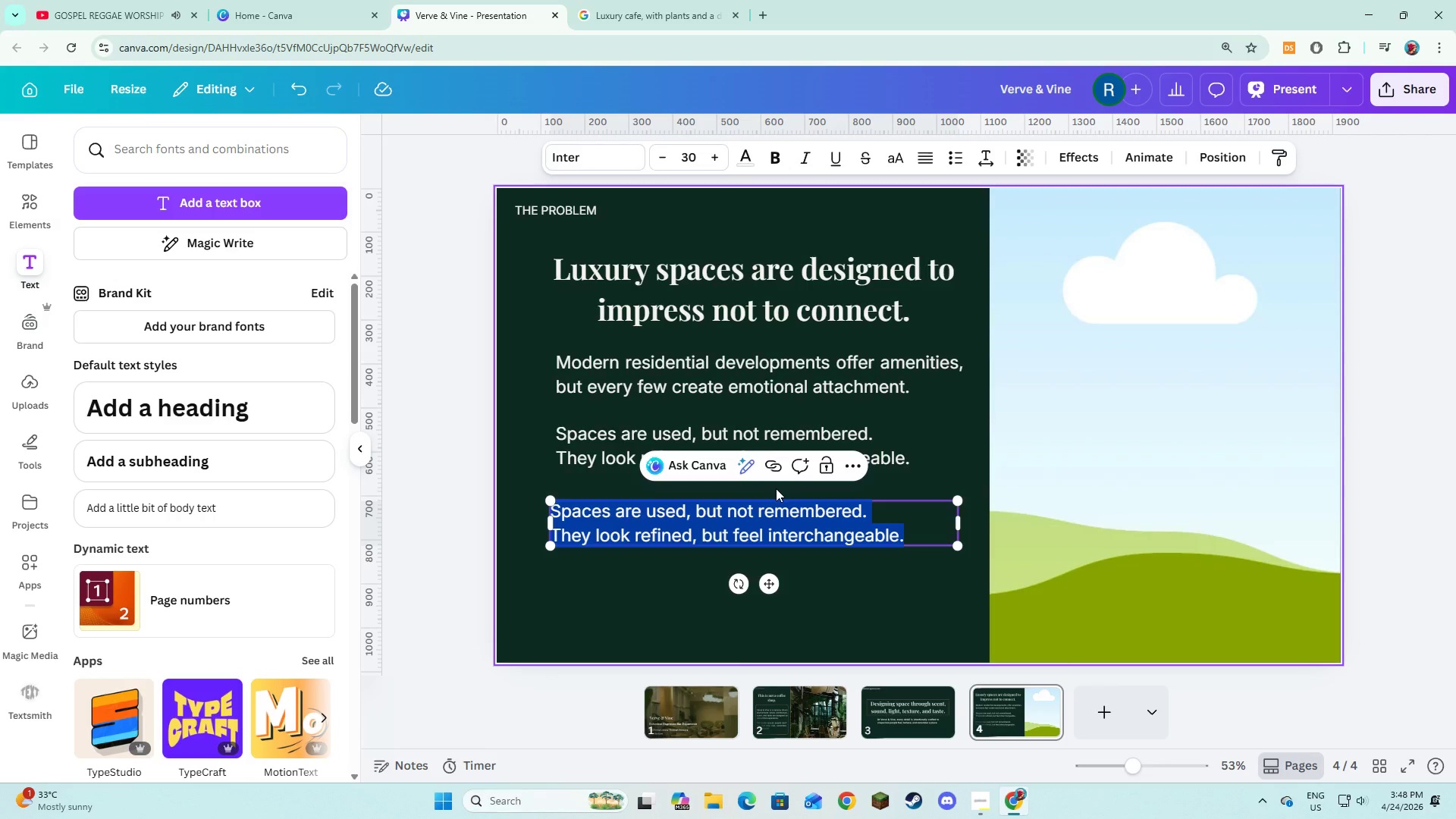 
type(Without a meaningful experience, even premu)
key(Backspace)
type(ium environments become forage)
key(Backspace)
key(Backspace)
key(Backspace)
type(gettable.)
 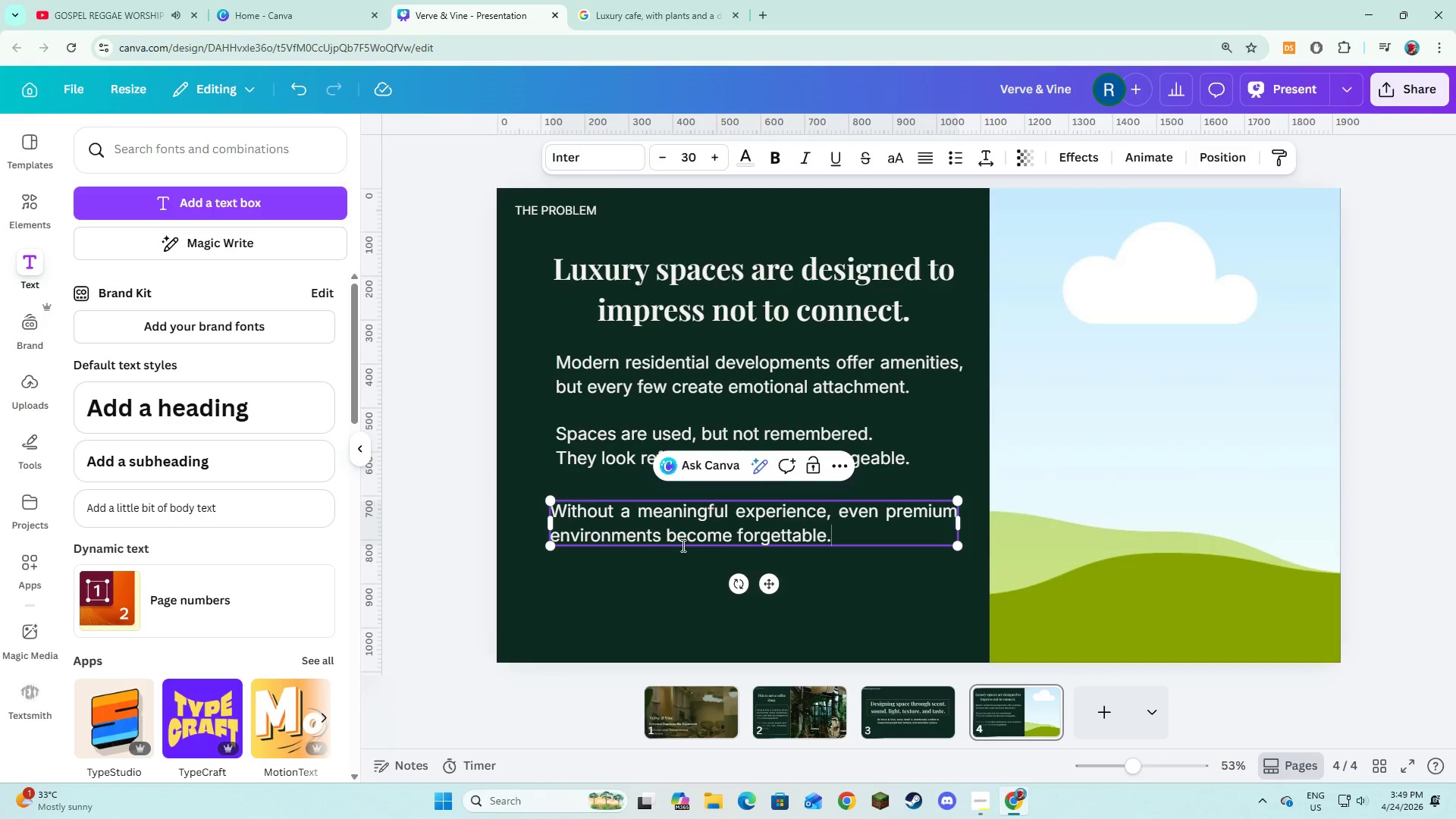 
left_click([599, 635])
 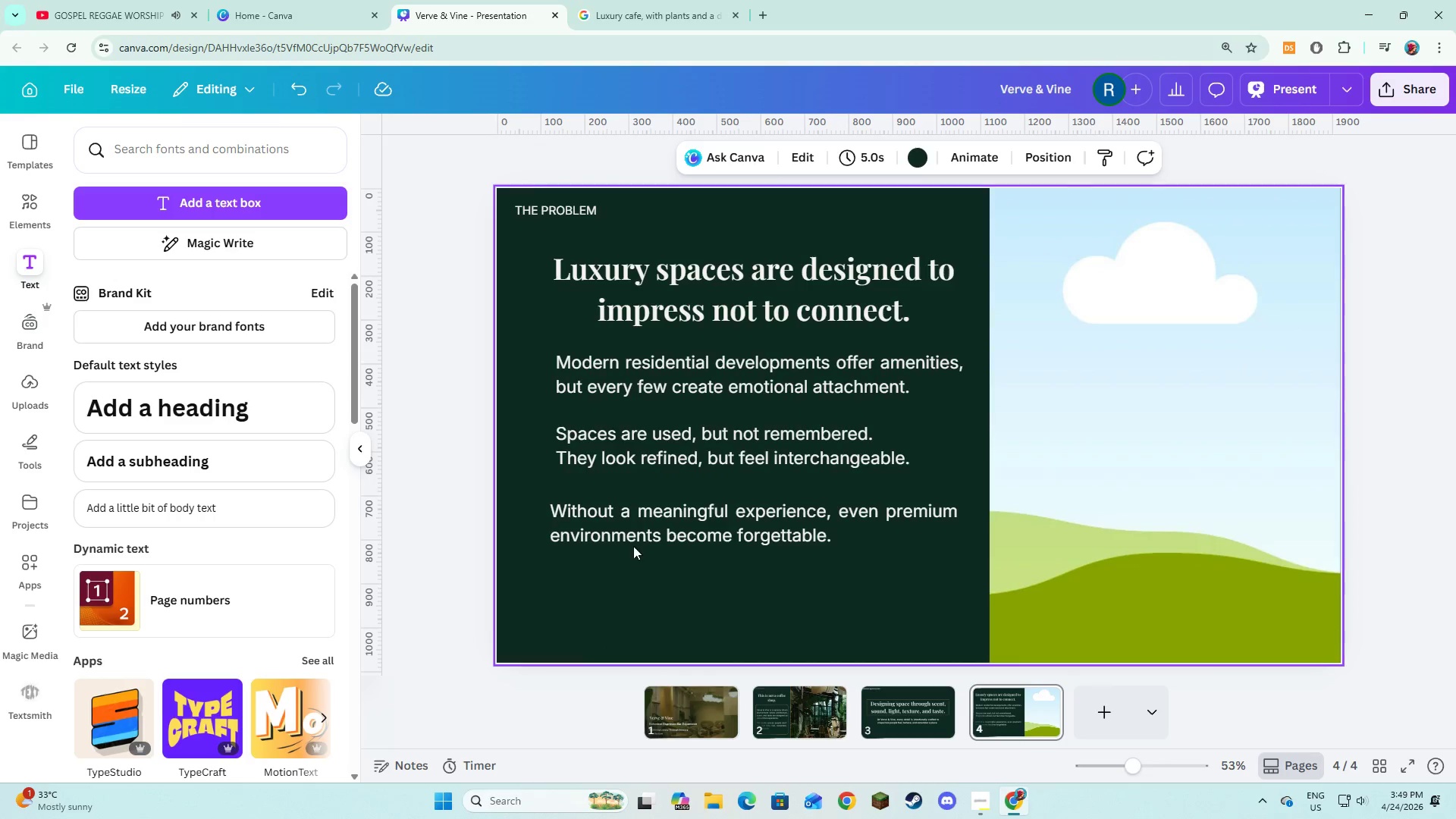 
left_click([633, 546])
 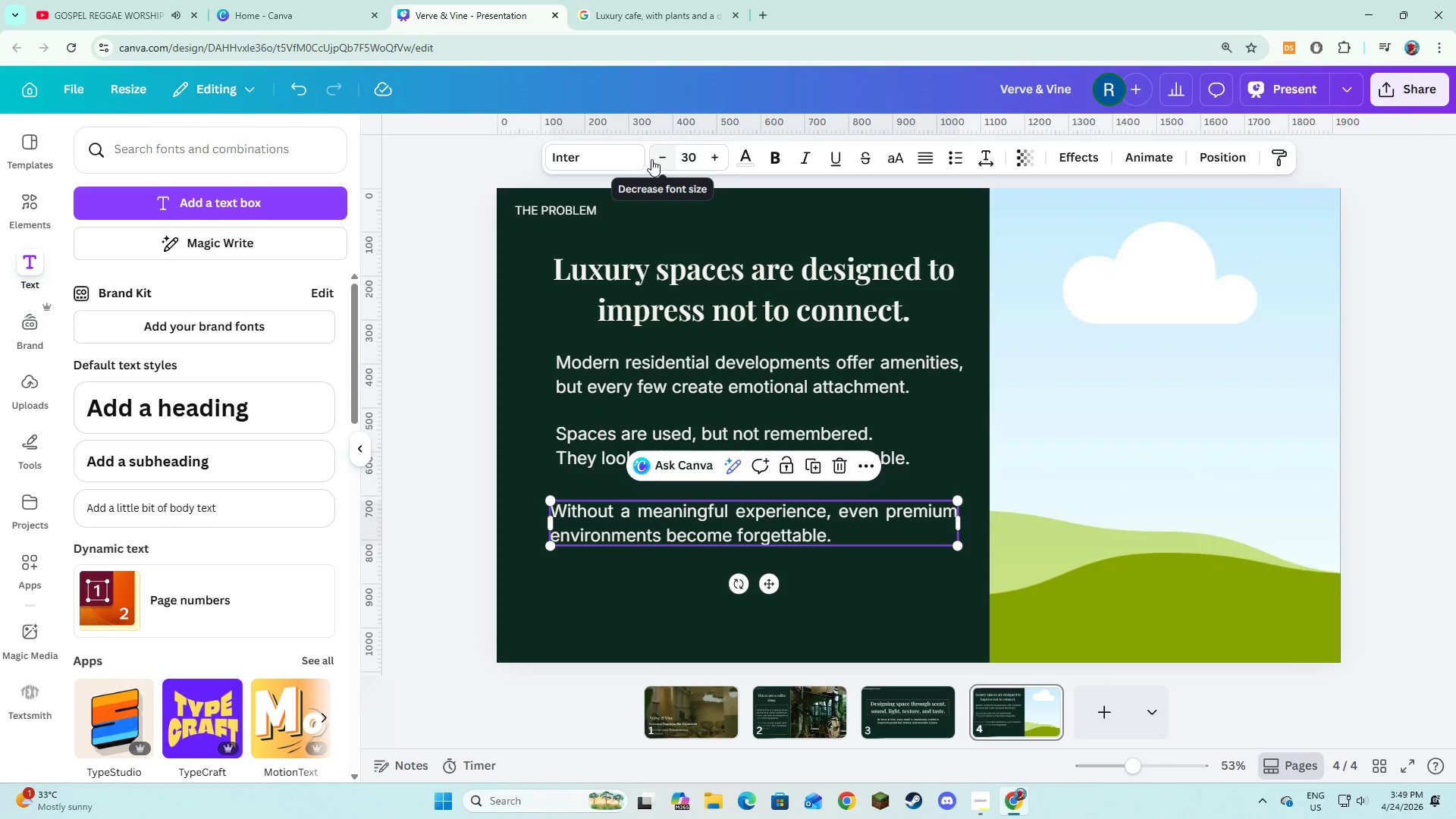 
double_click([651, 159])
 